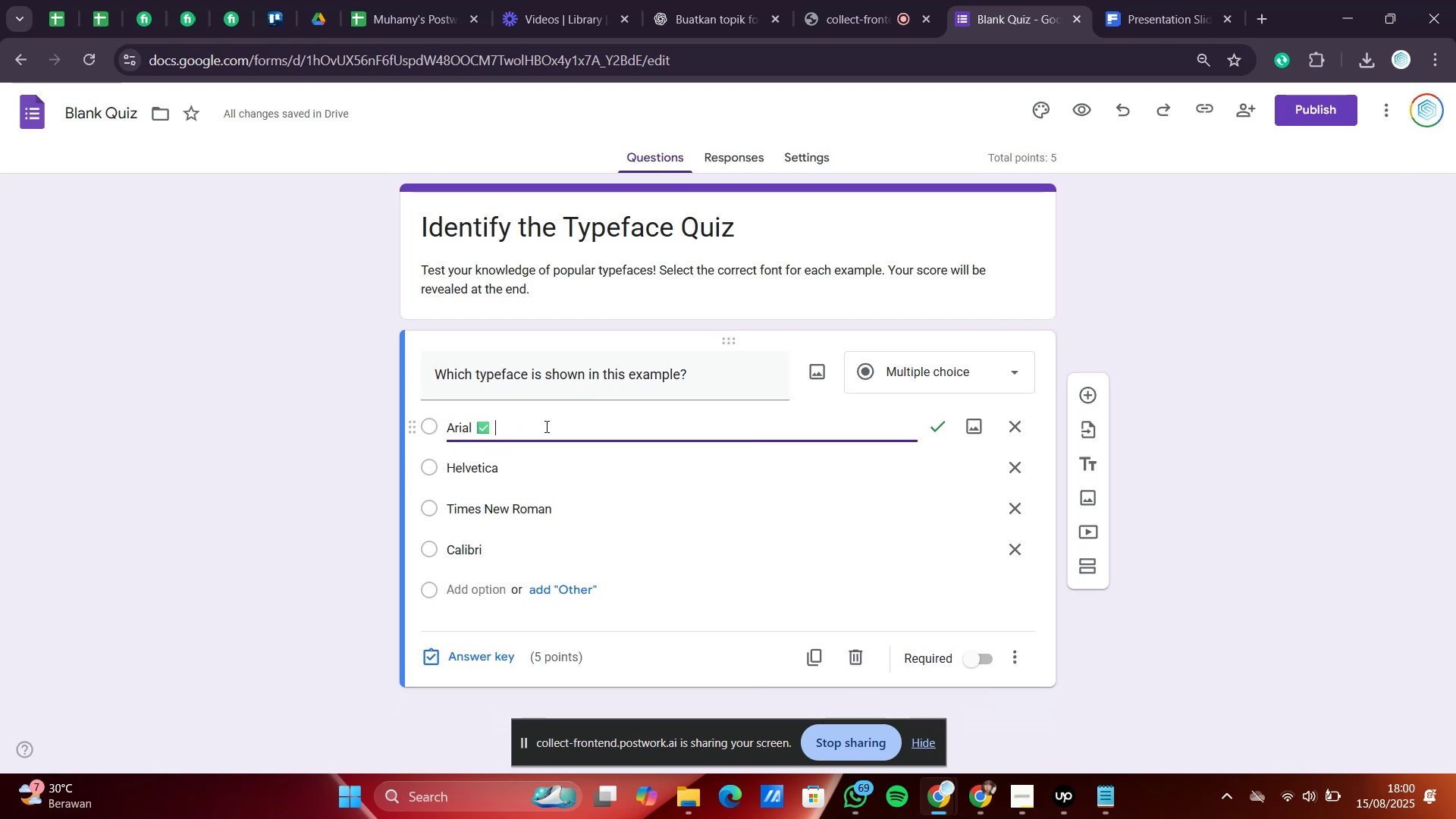 
key(Backspace)
 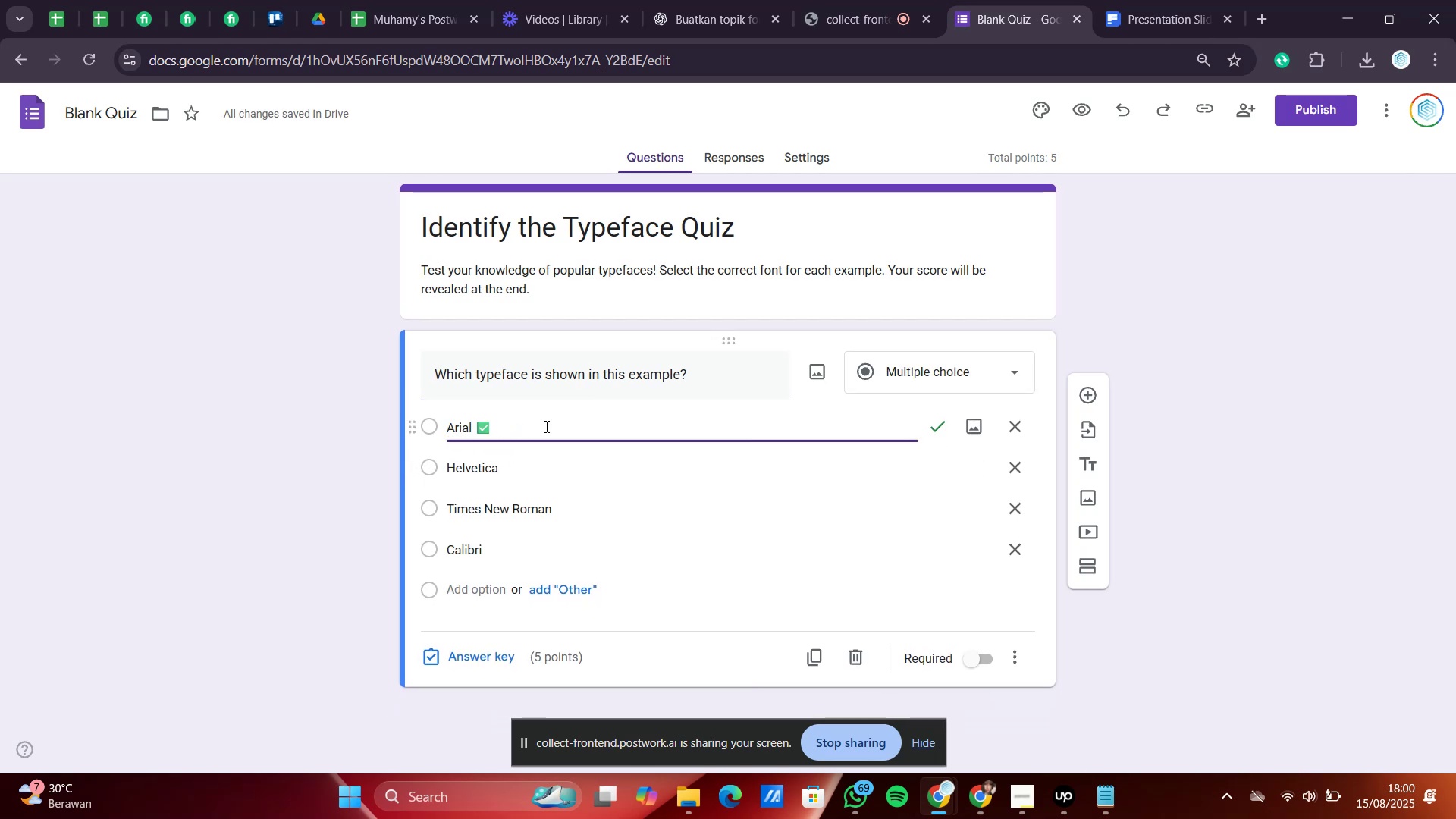 
key(Backspace)
 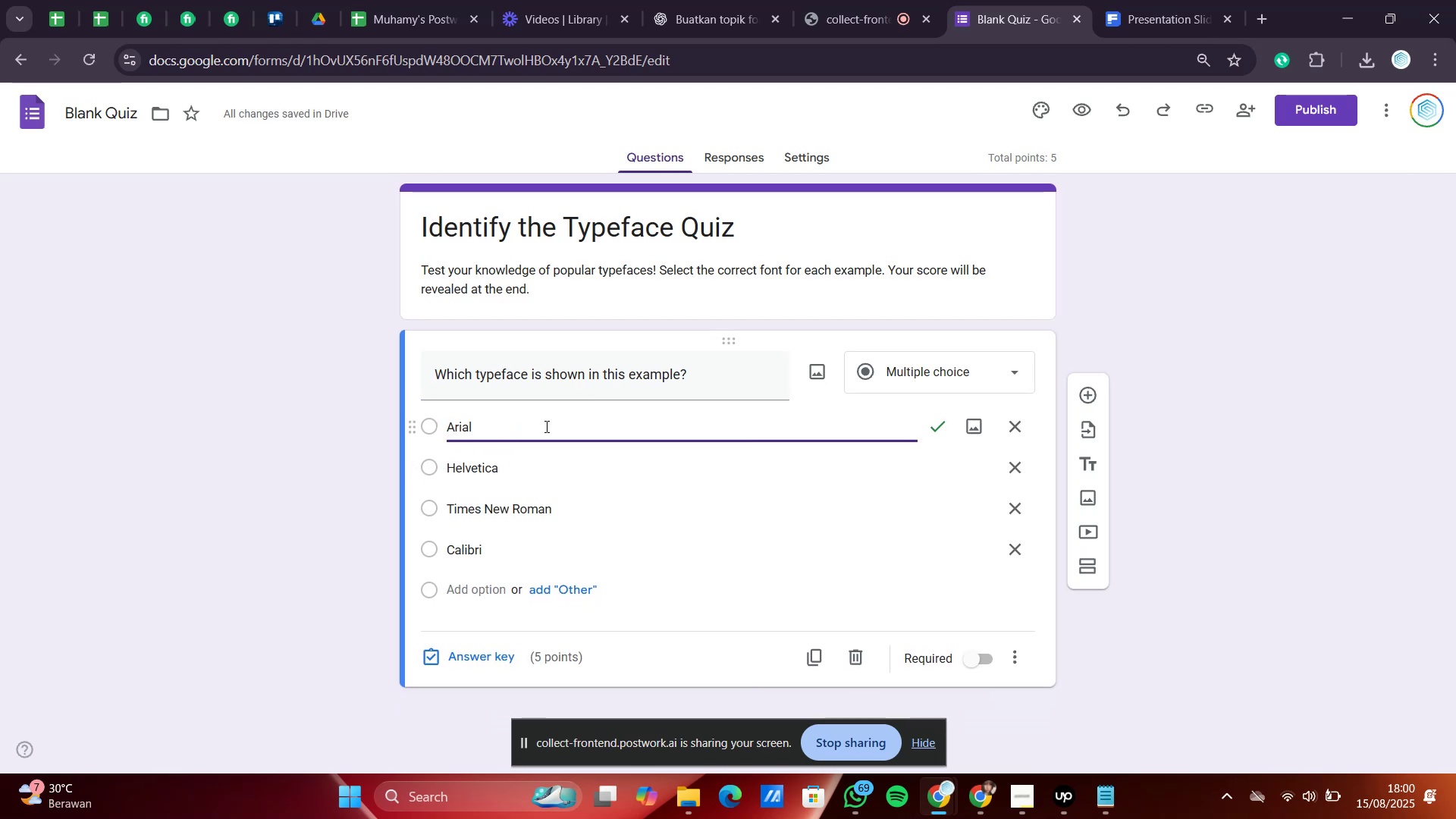 
key(Backspace)
 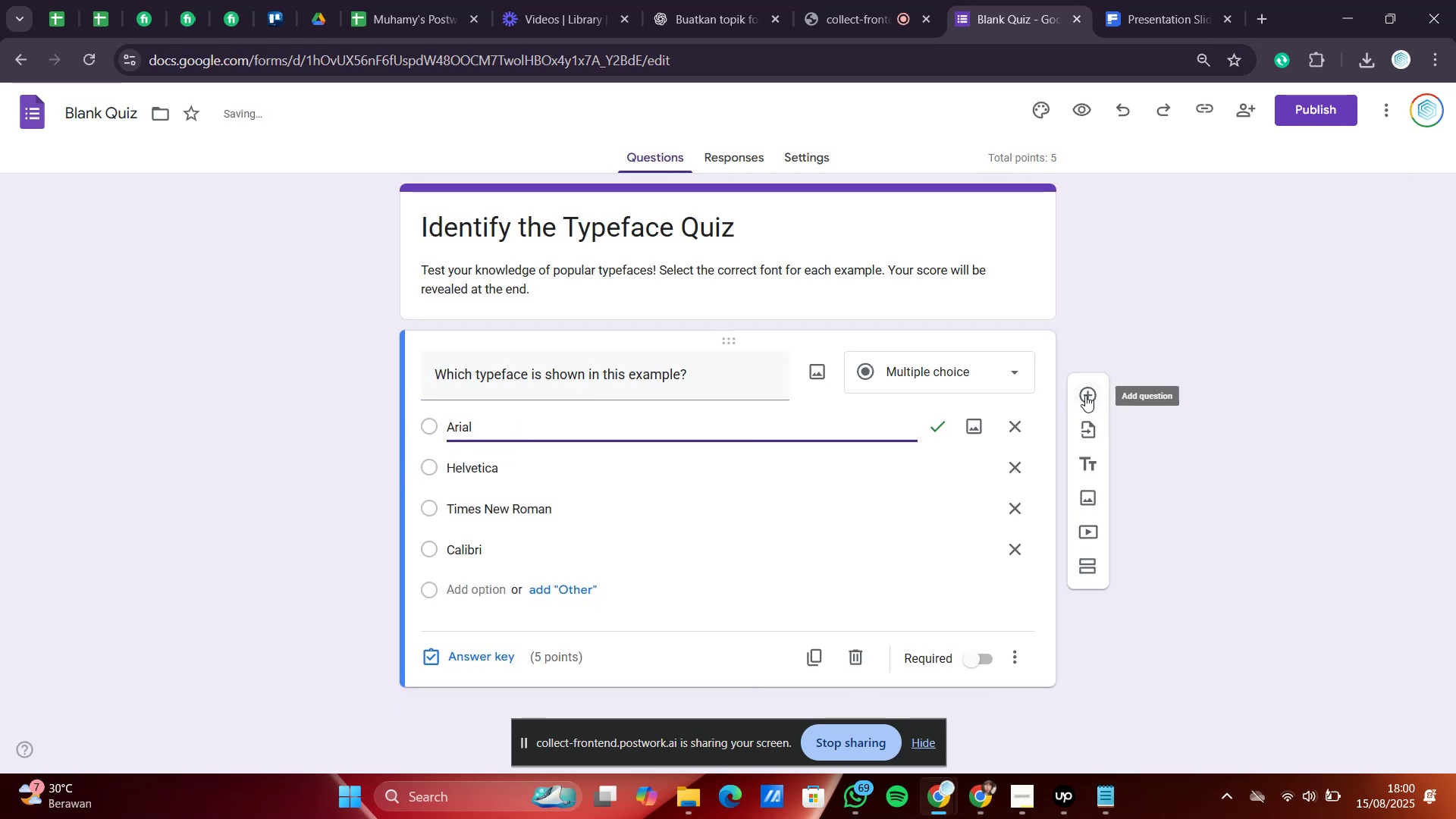 
left_click([1085, 395])
 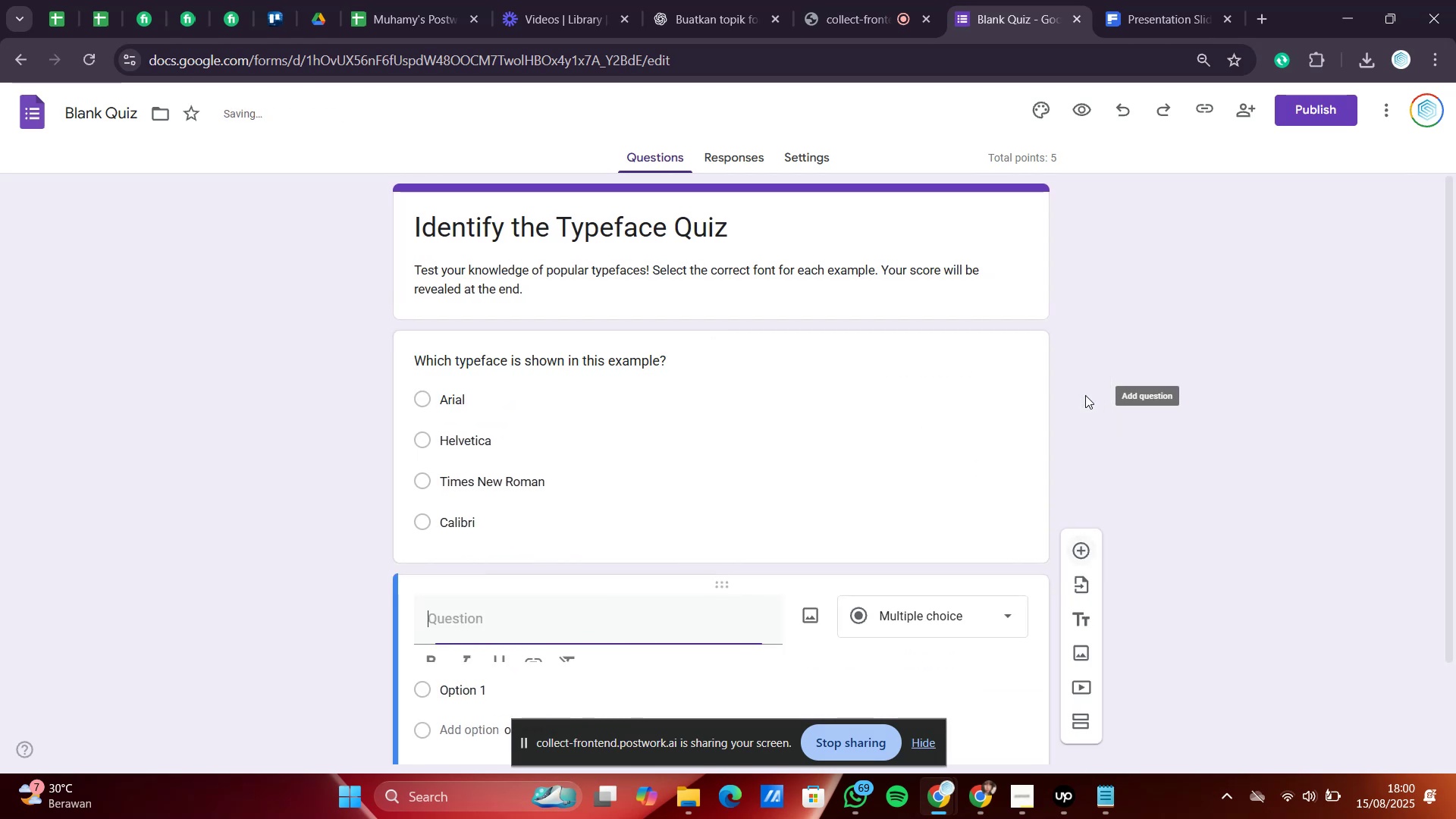 
scroll: coordinate [1097, 470], scroll_direction: down, amount: 4.0
 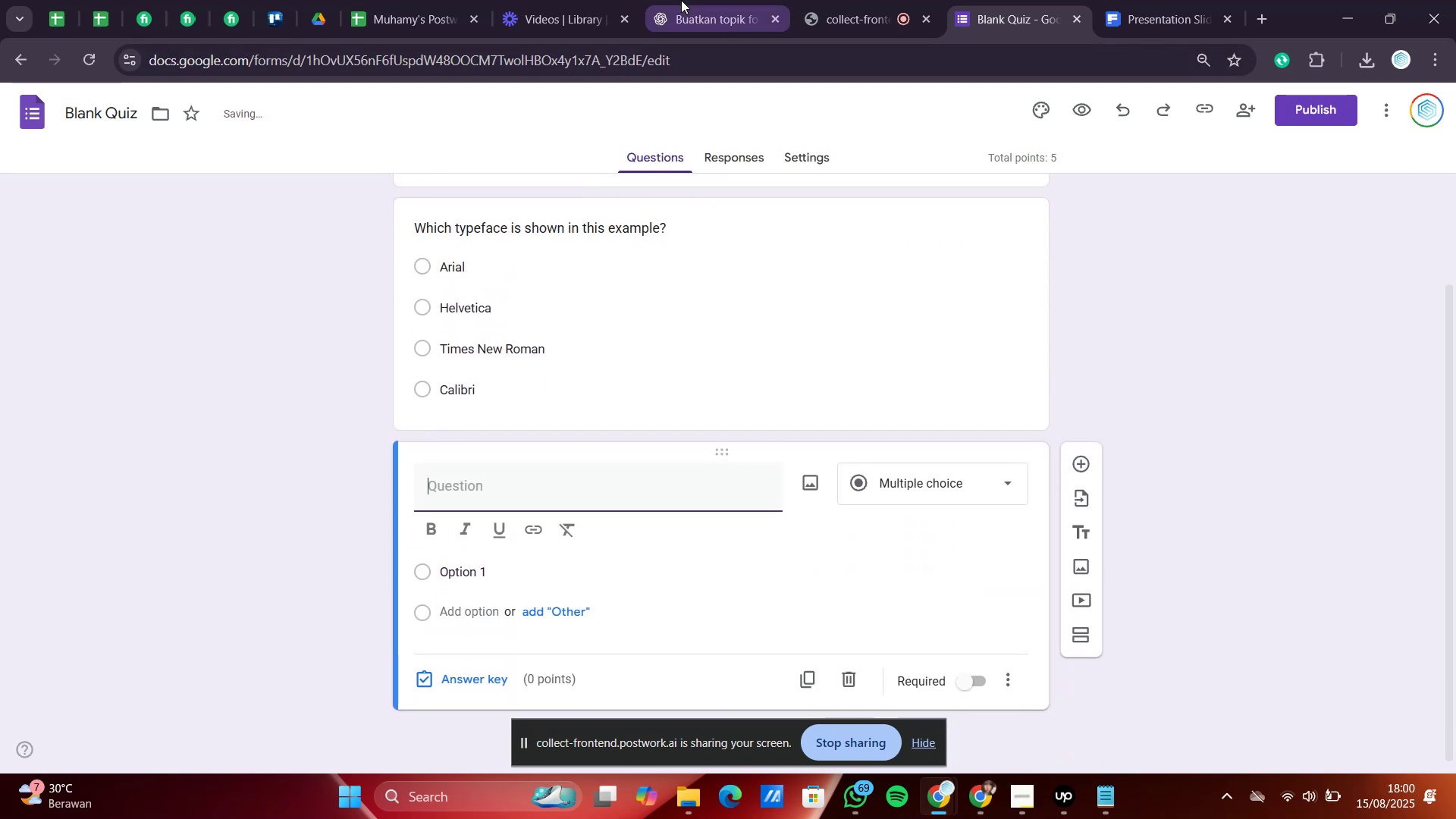 
left_click([681, 0])
 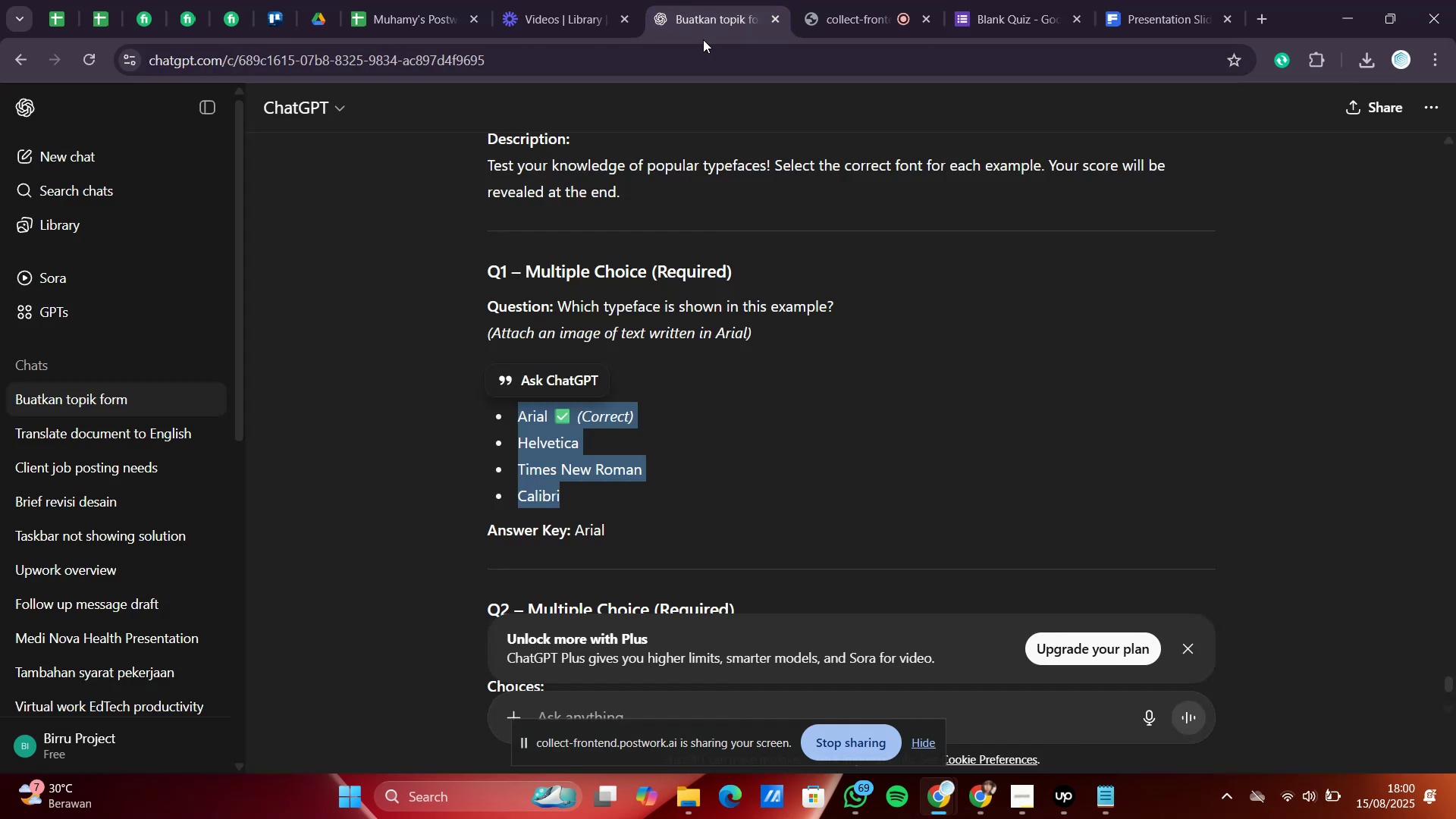 
scroll: coordinate [786, 364], scroll_direction: down, amount: 3.0
 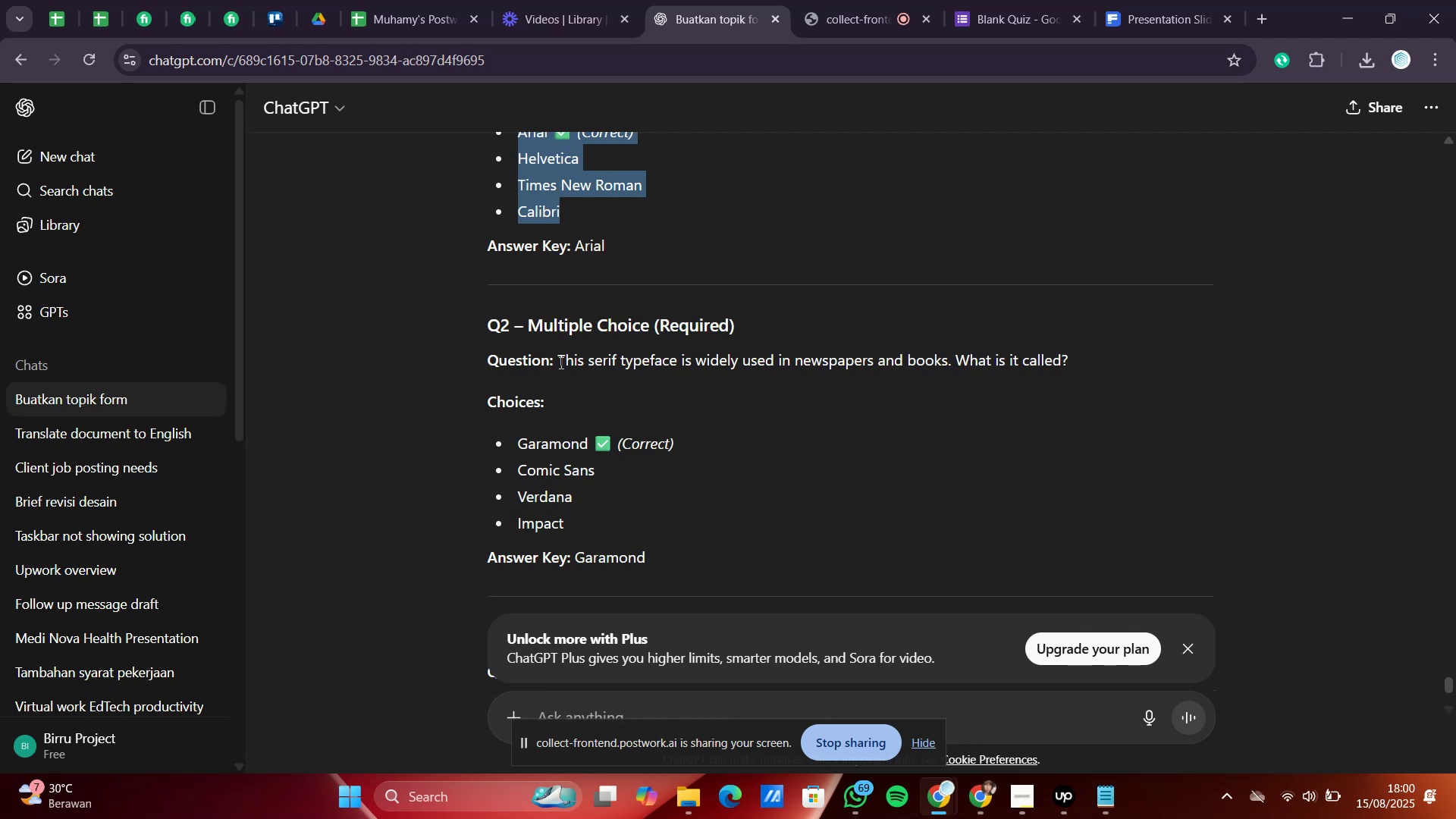 
left_click_drag(start_coordinate=[560, 362], to_coordinate=[1096, 365])
 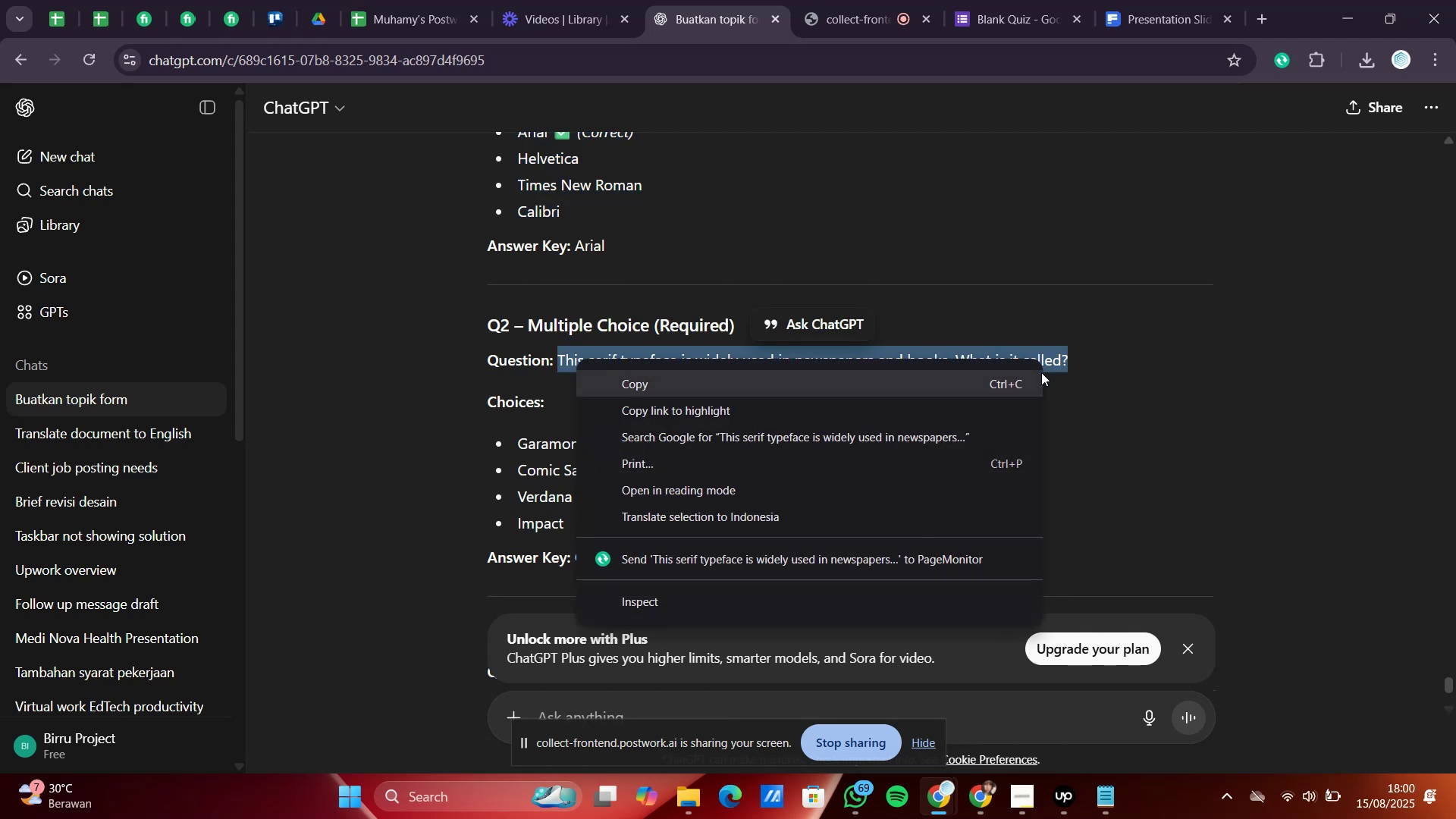 
left_click([973, 386])
 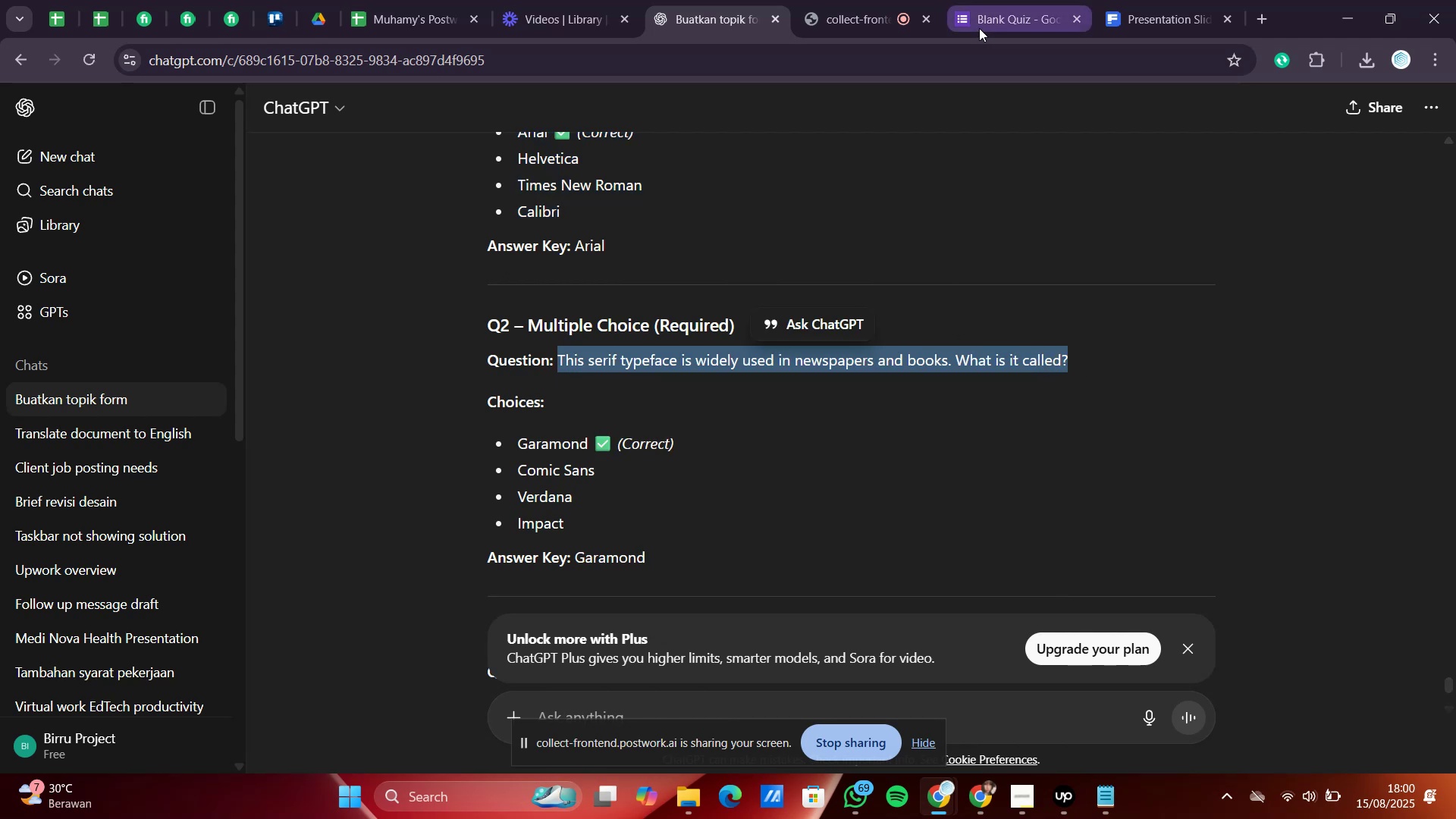 
left_click([979, 28])
 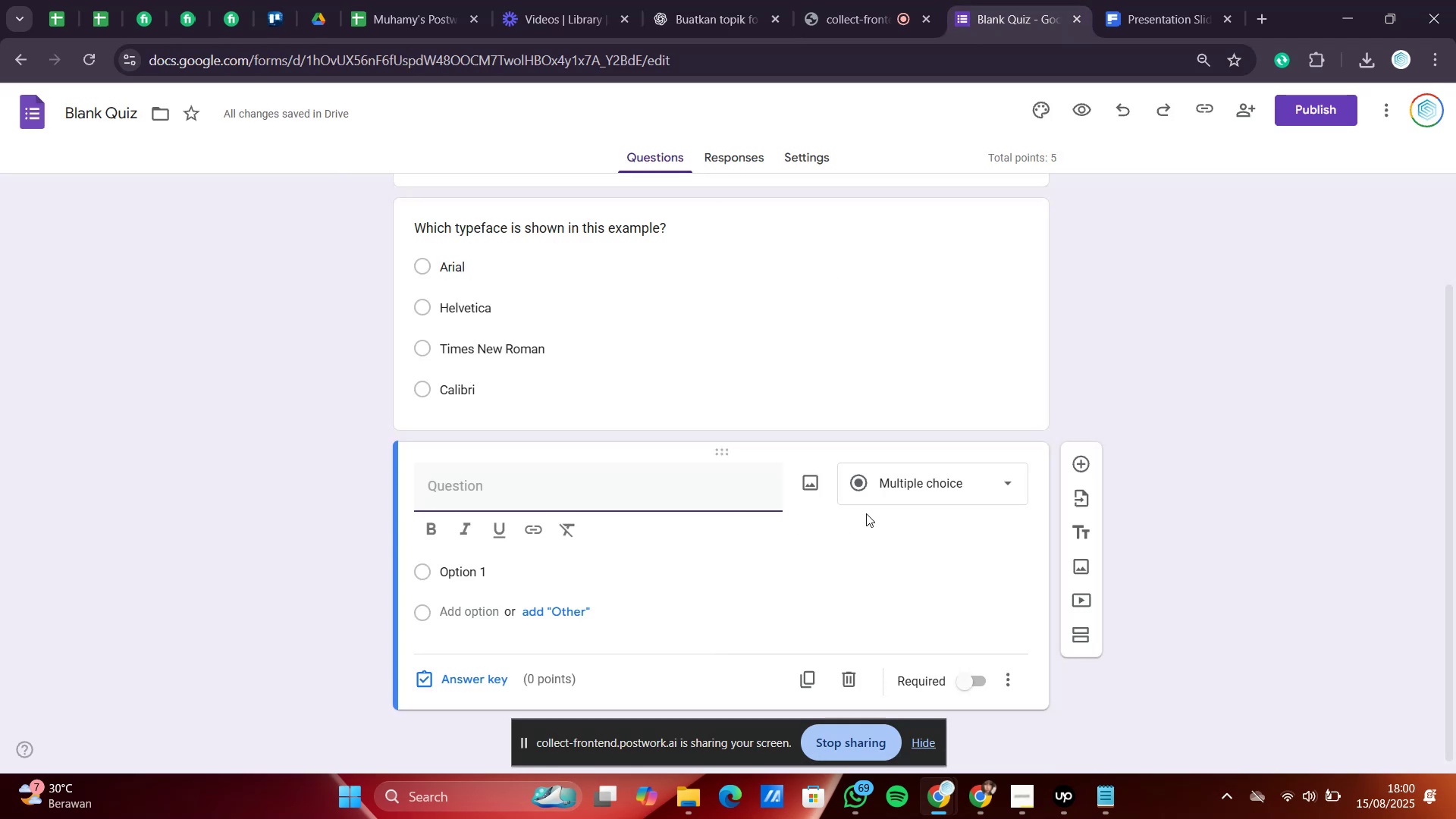 
left_click([890, 489])
 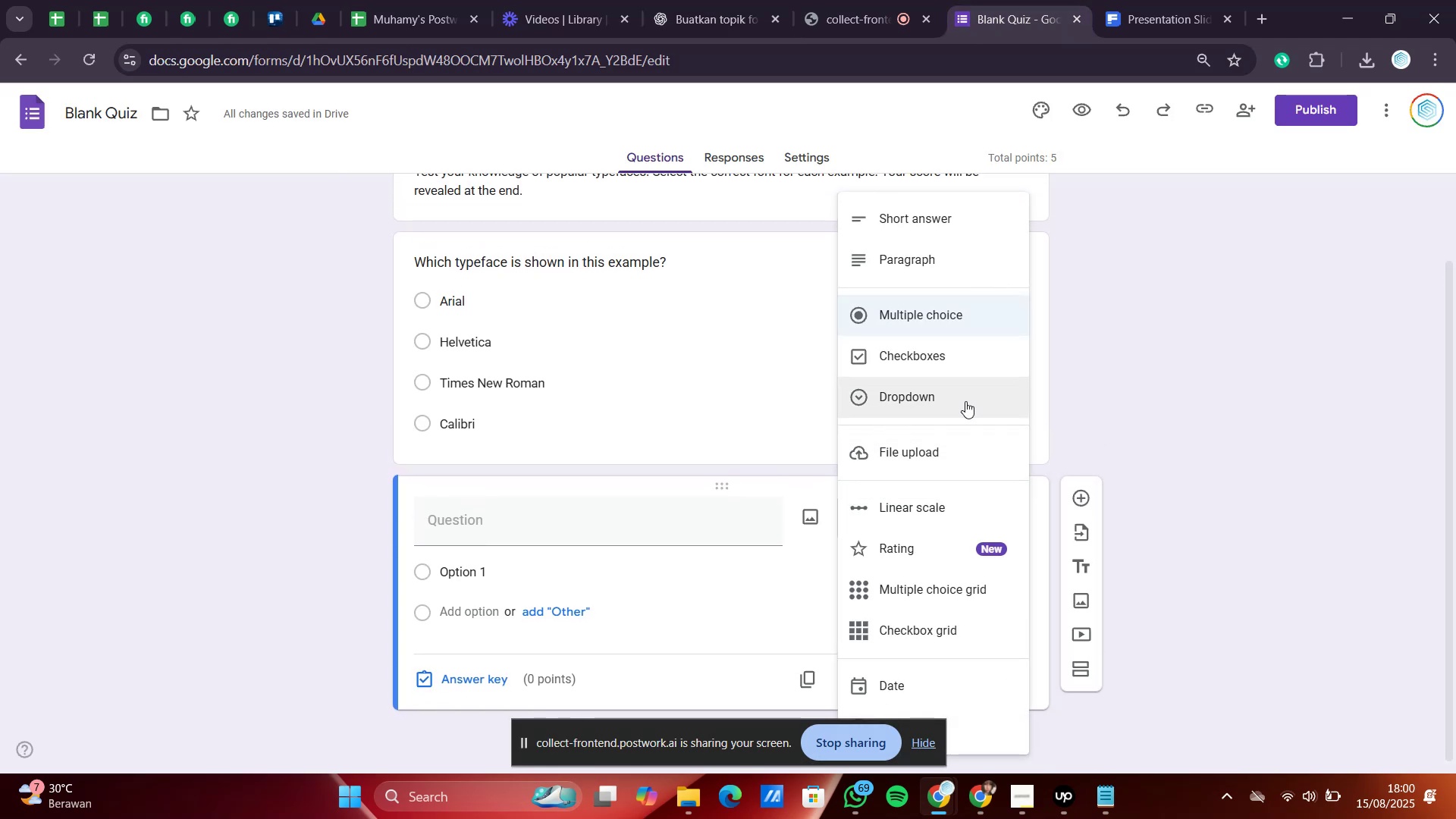 
scroll: coordinate [963, 451], scroll_direction: down, amount: 1.0
 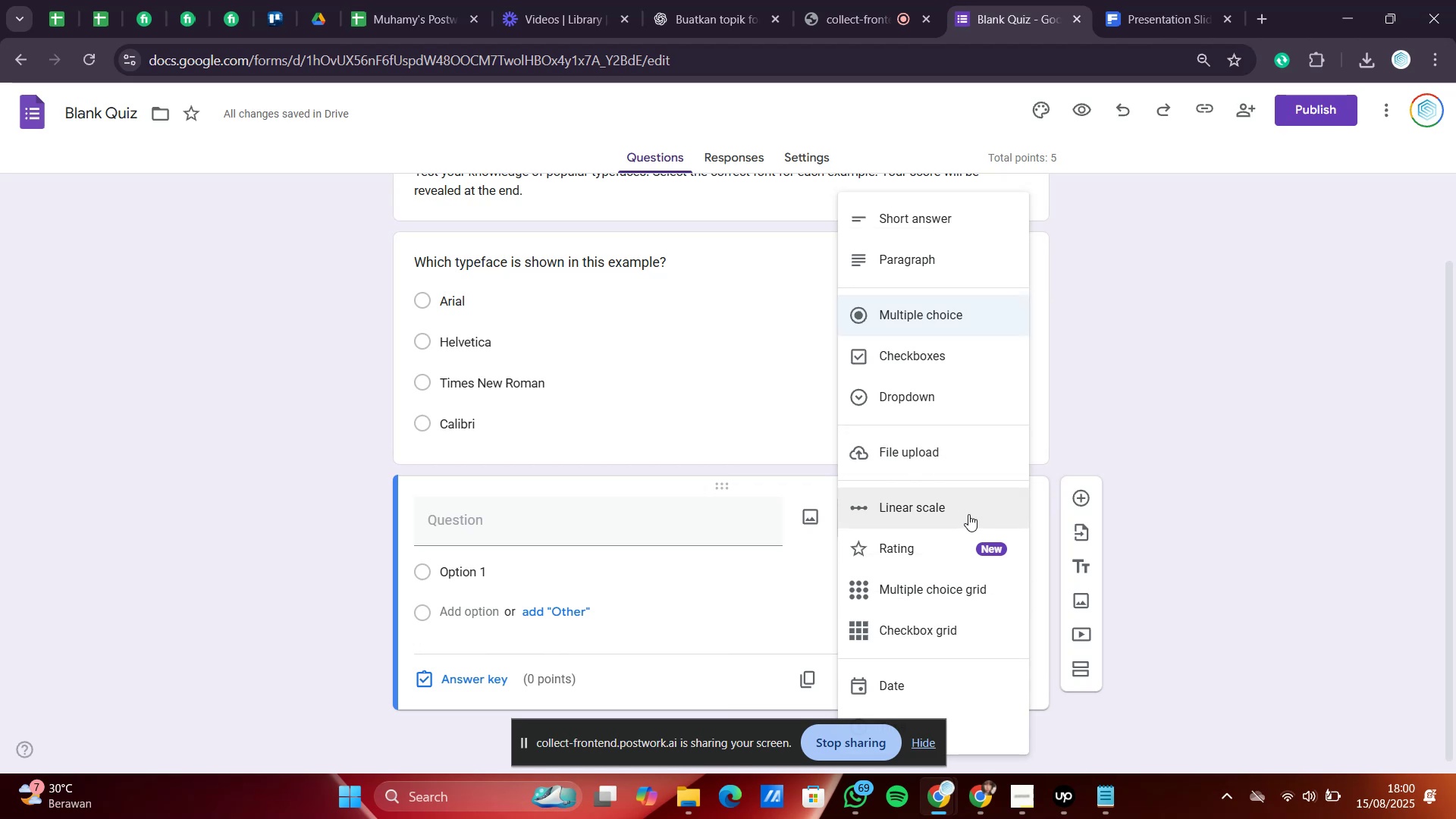 
wait(5.39)
 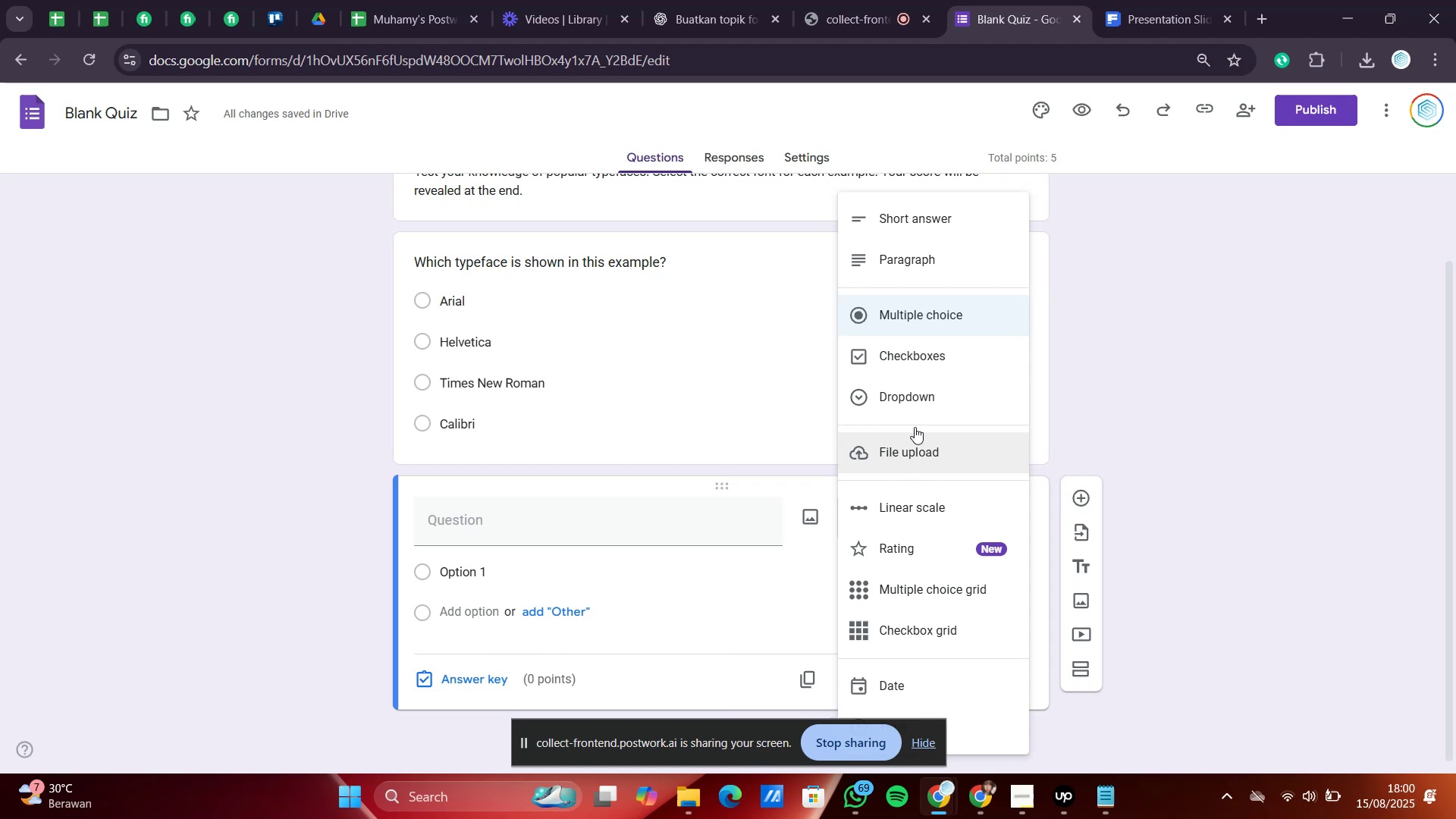 
left_click([687, 2])
 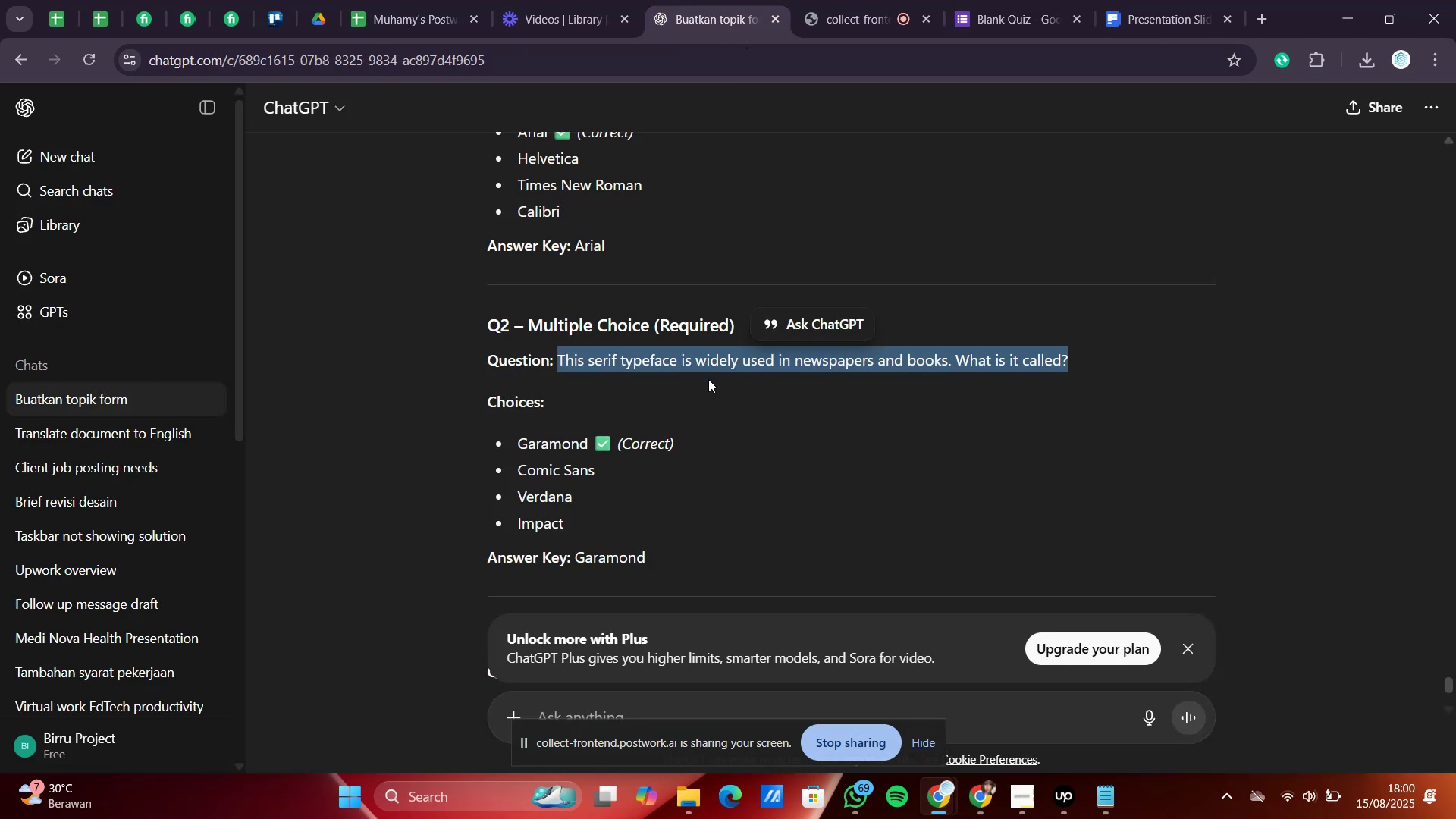 
scroll: coordinate [708, 379], scroll_direction: down, amount: 1.0
 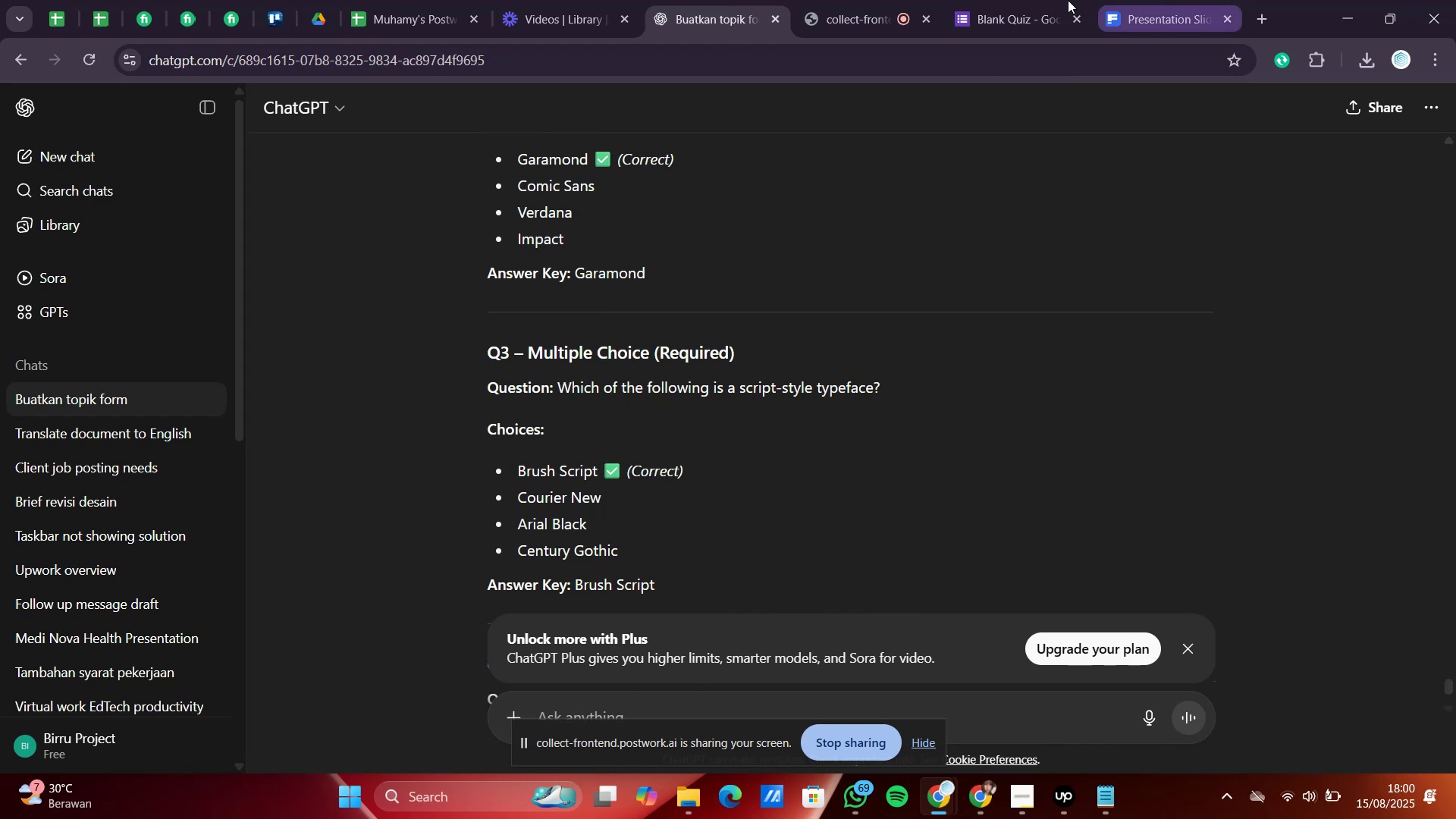 
left_click([1037, 0])
 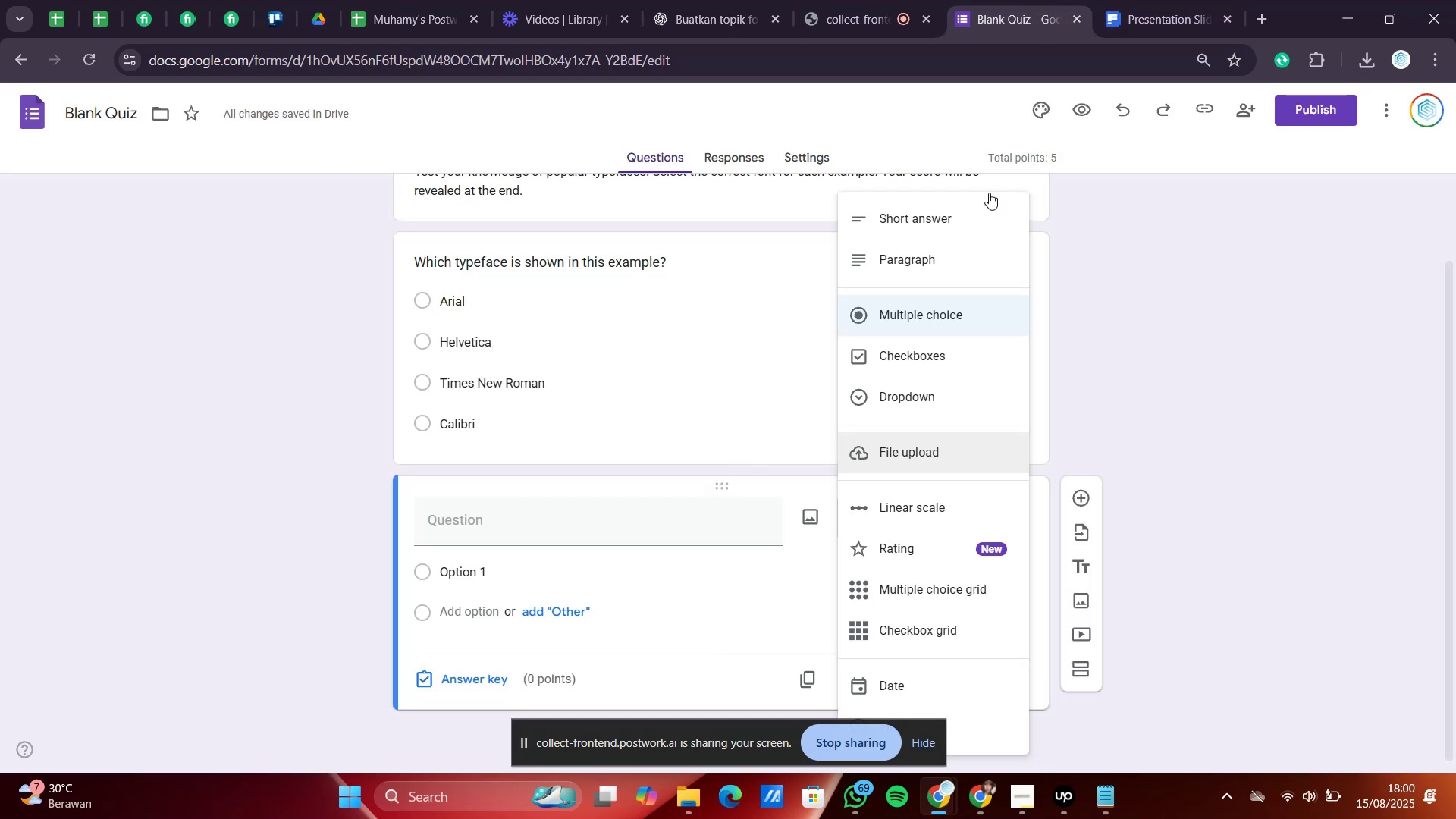 
scroll: coordinate [832, 433], scroll_direction: up, amount: 2.0
 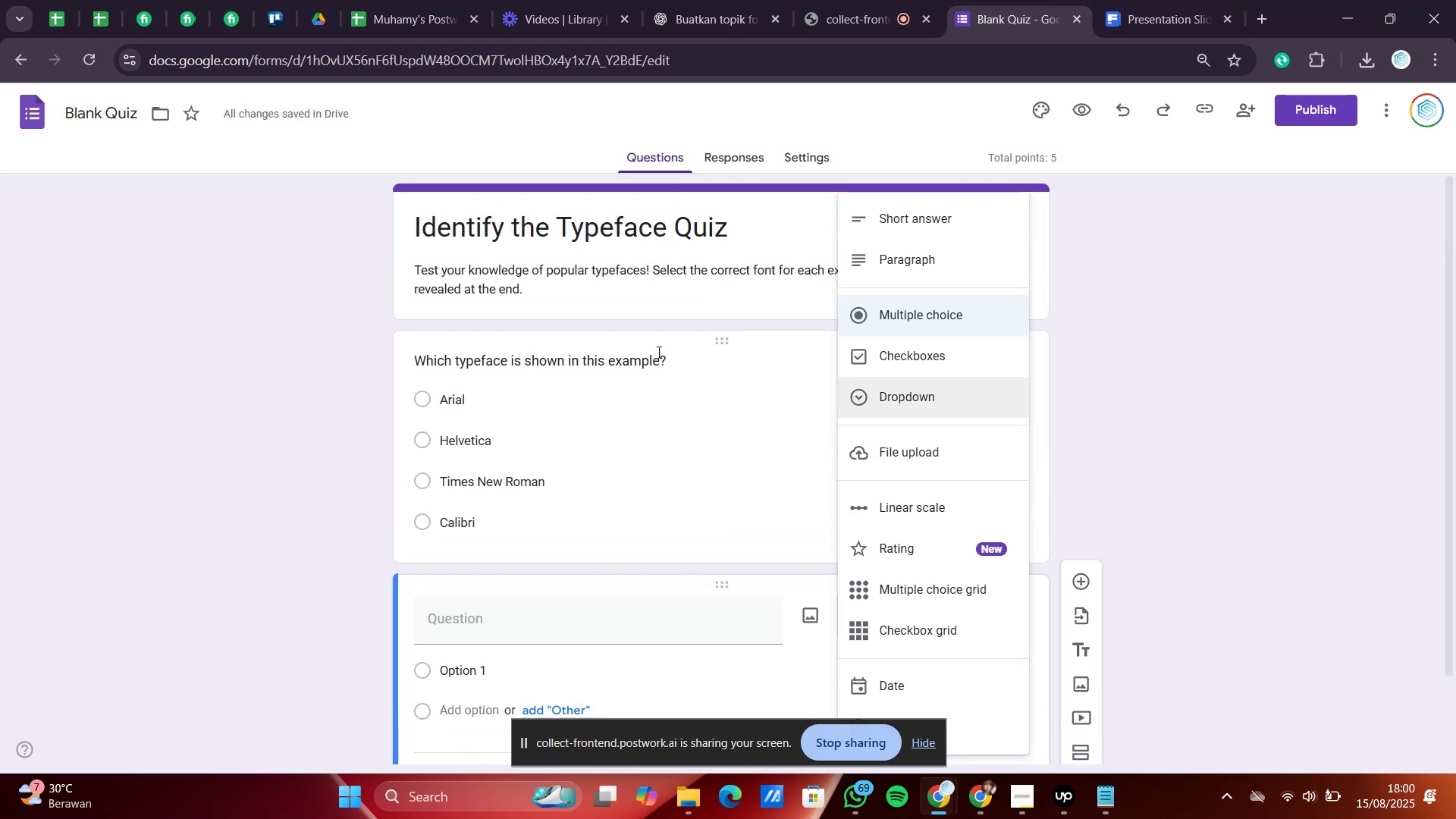 
left_click([645, 356])
 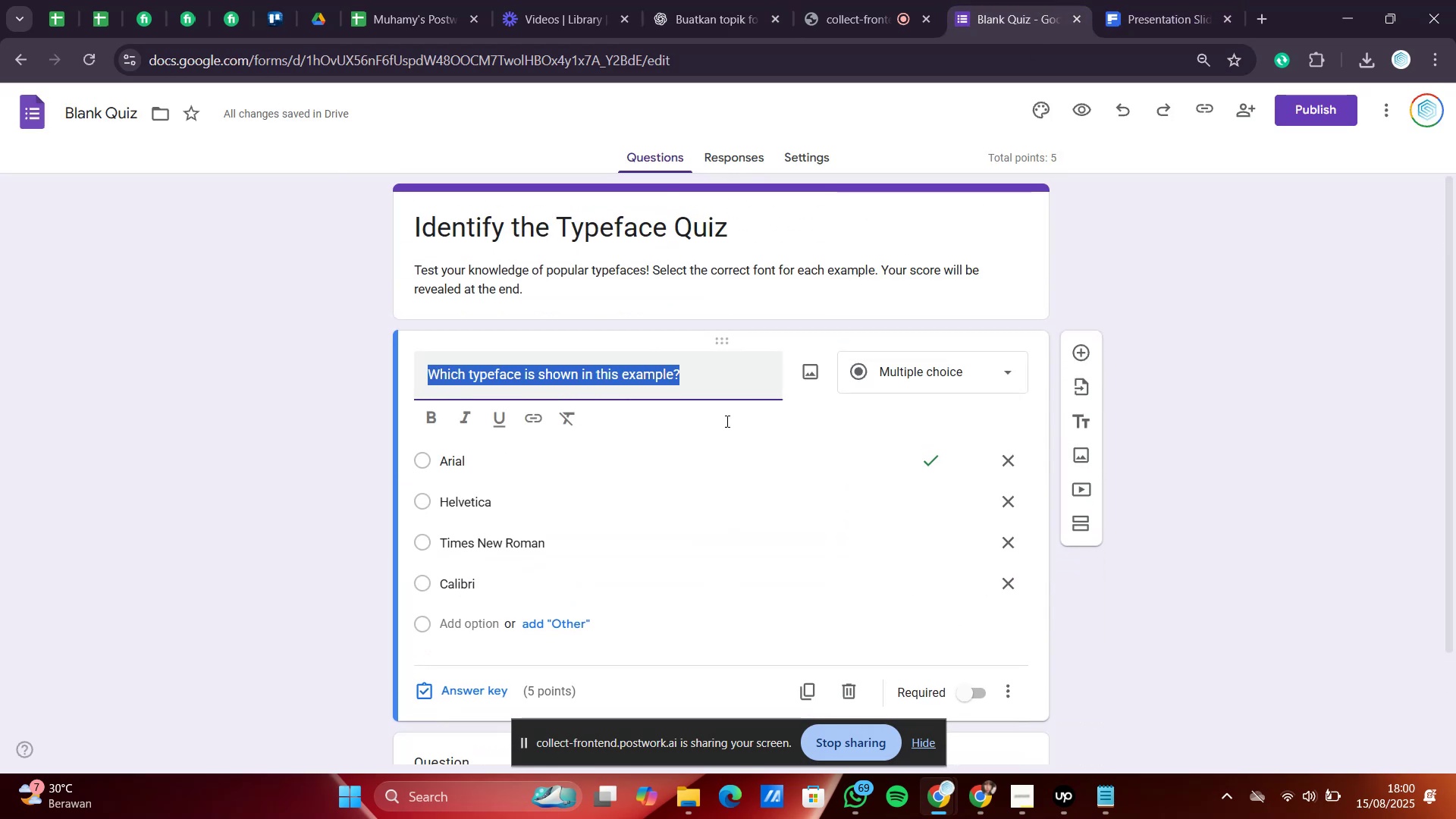 
scroll: coordinate [977, 619], scroll_direction: down, amount: 2.0
 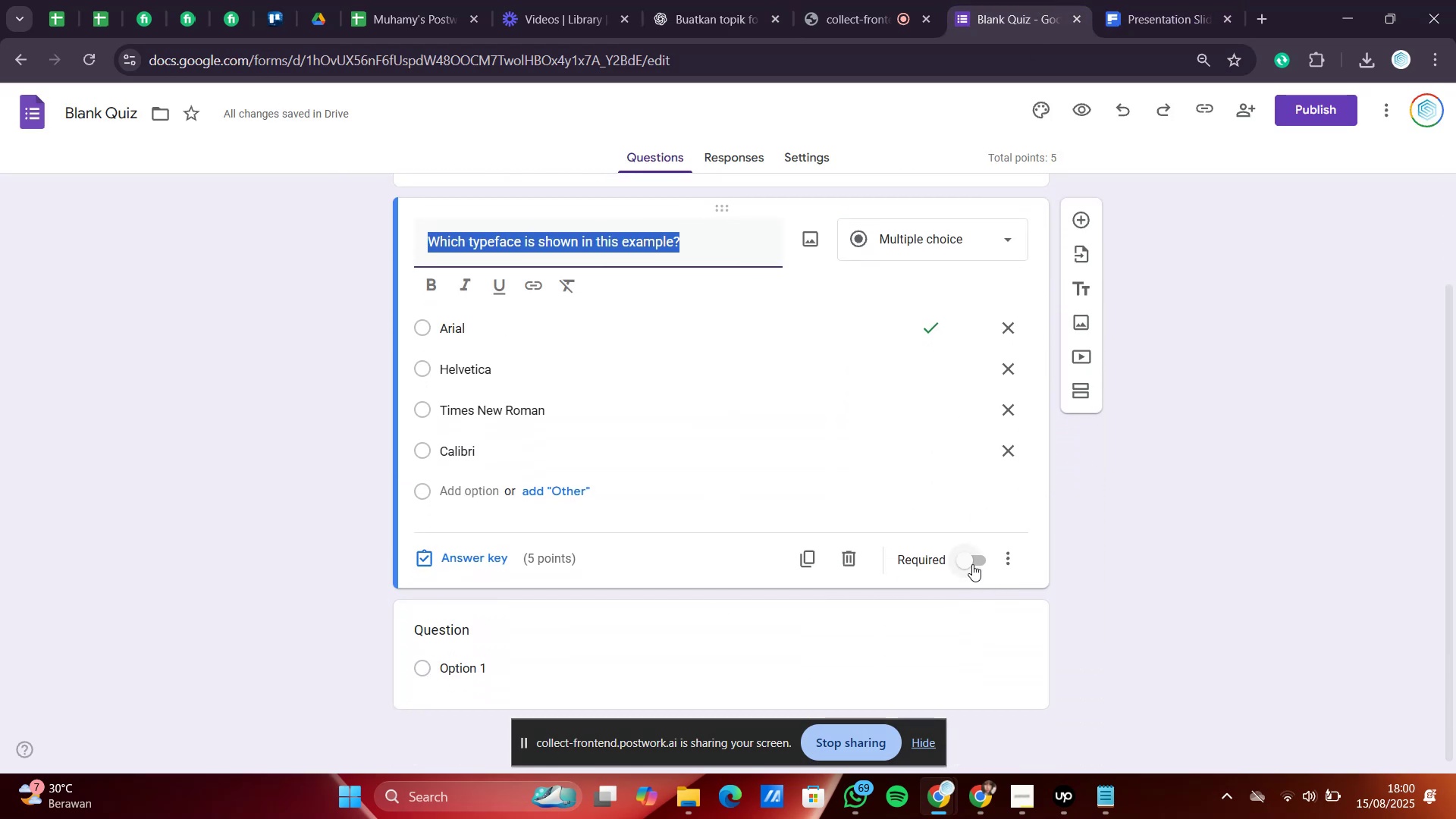 
left_click([972, 564])
 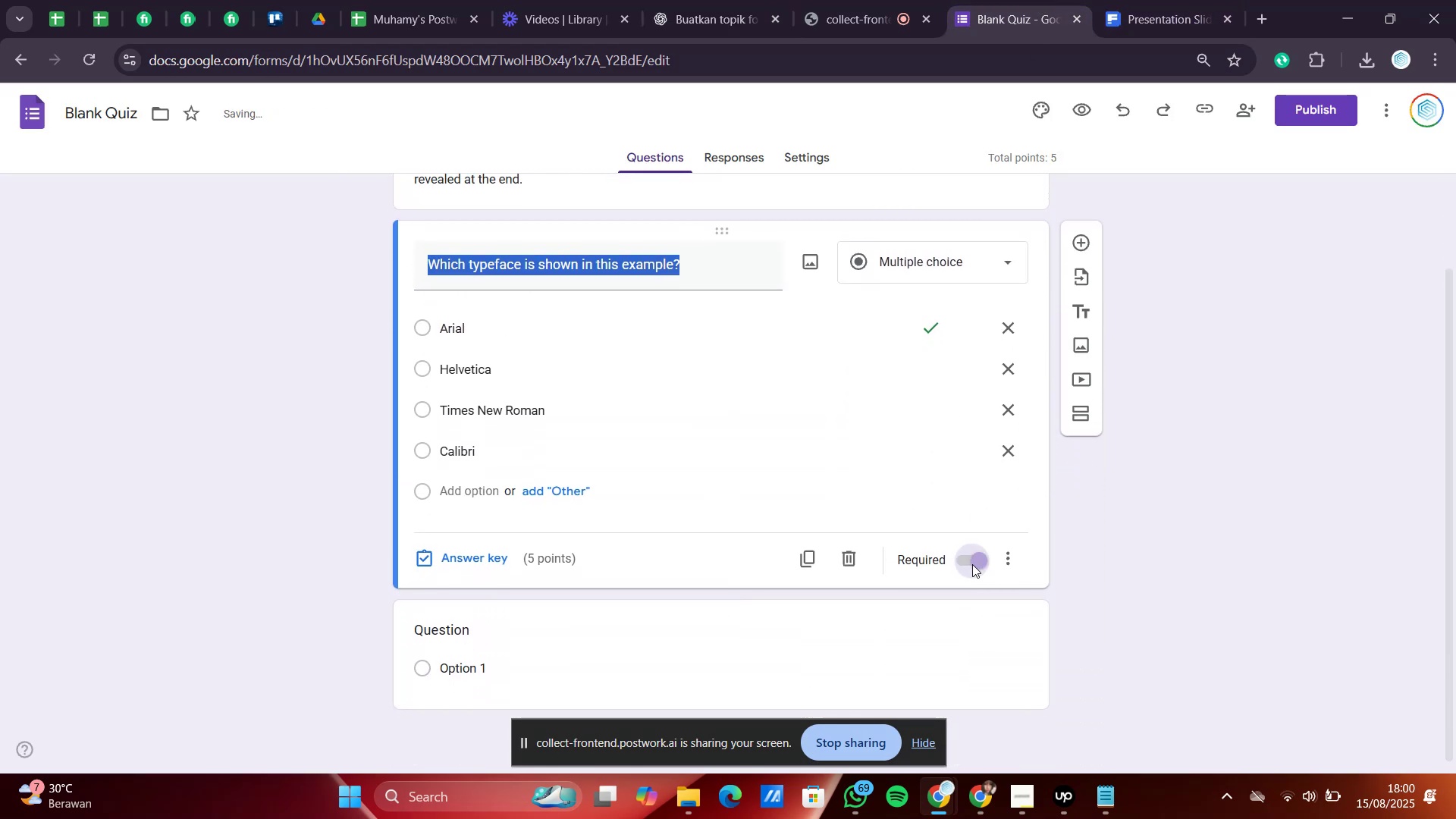 
scroll: coordinate [975, 564], scroll_direction: down, amount: 4.0
 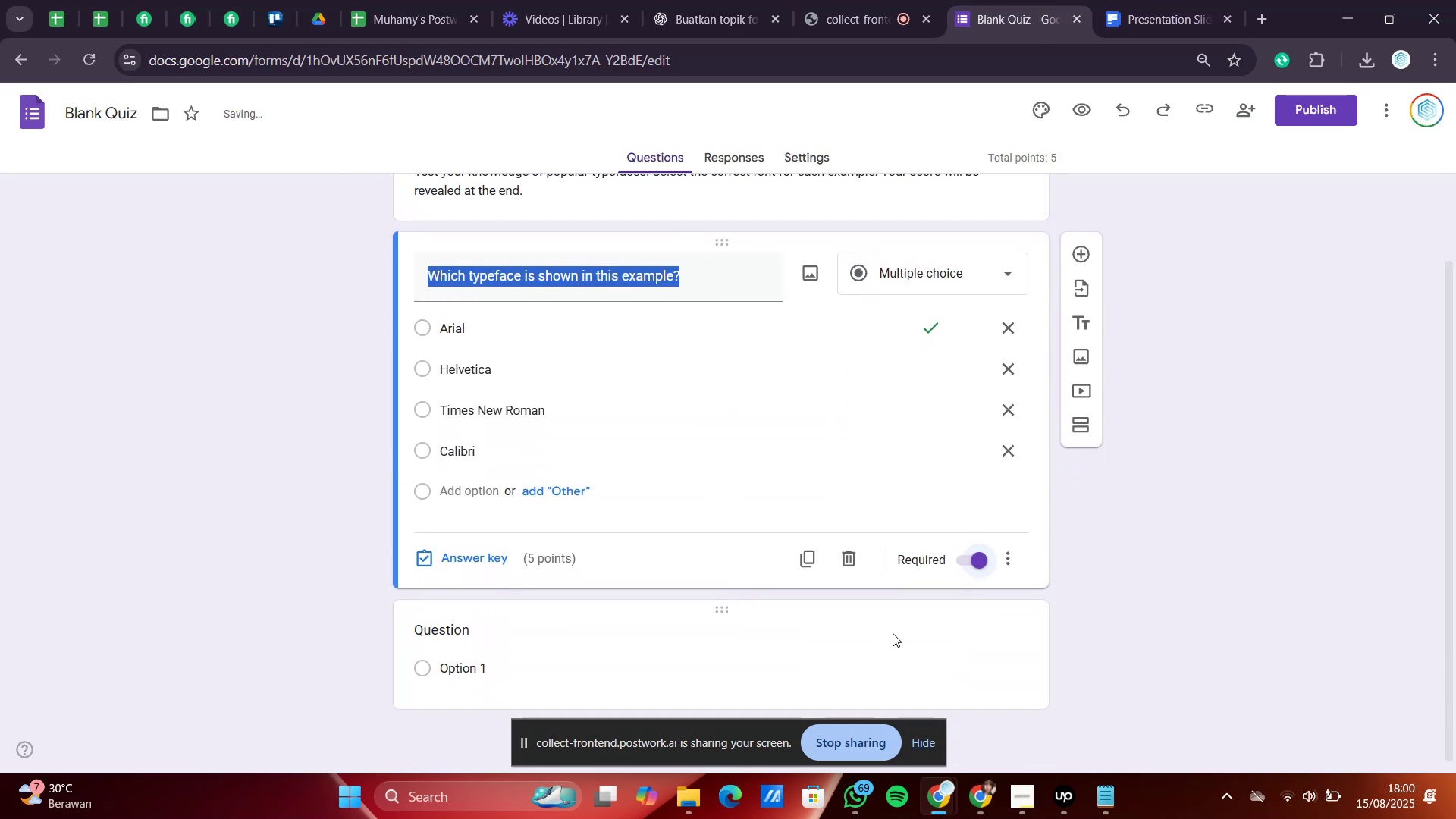 
left_click([890, 629])
 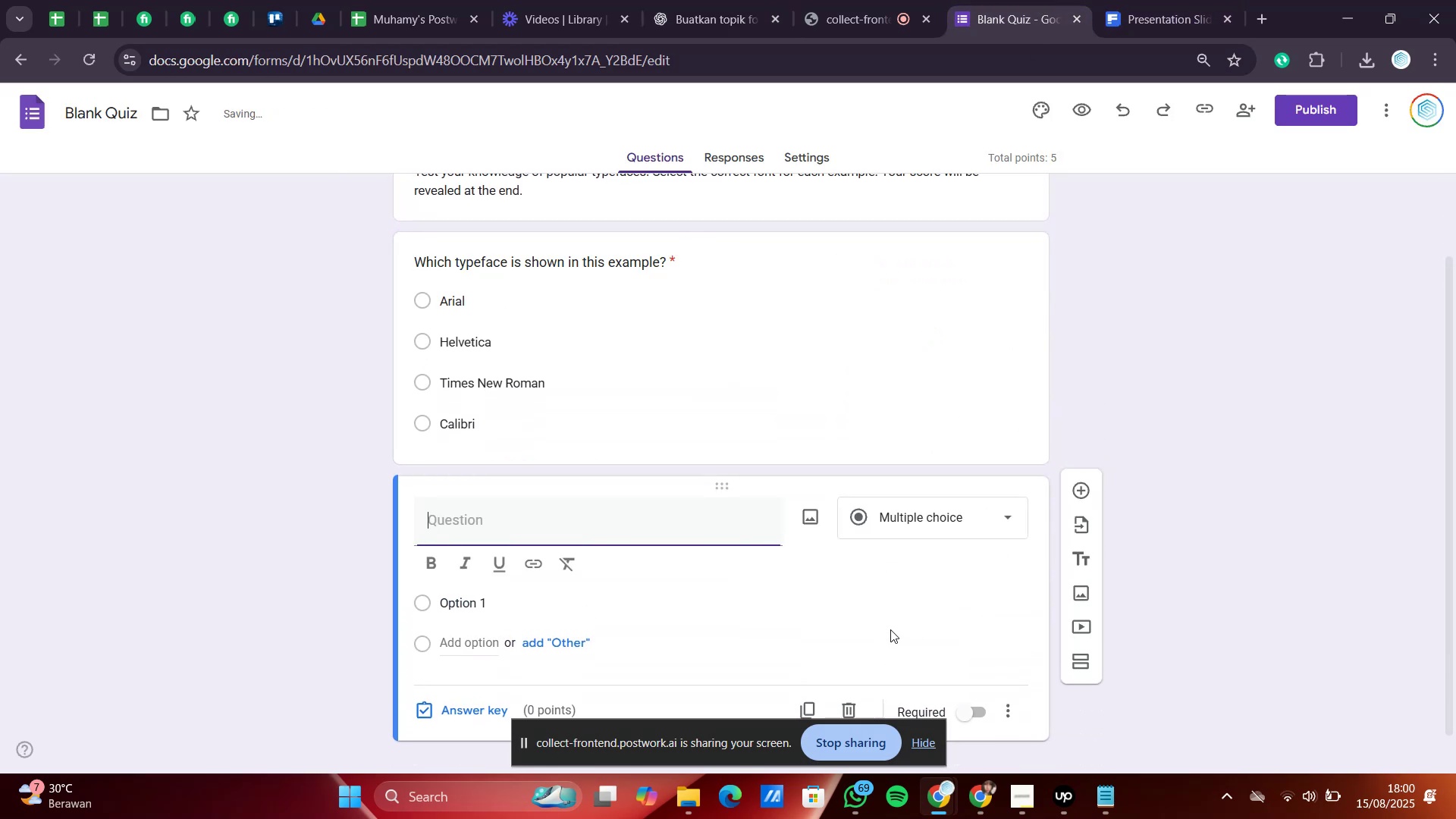 
scroll: coordinate [926, 657], scroll_direction: down, amount: 3.0
 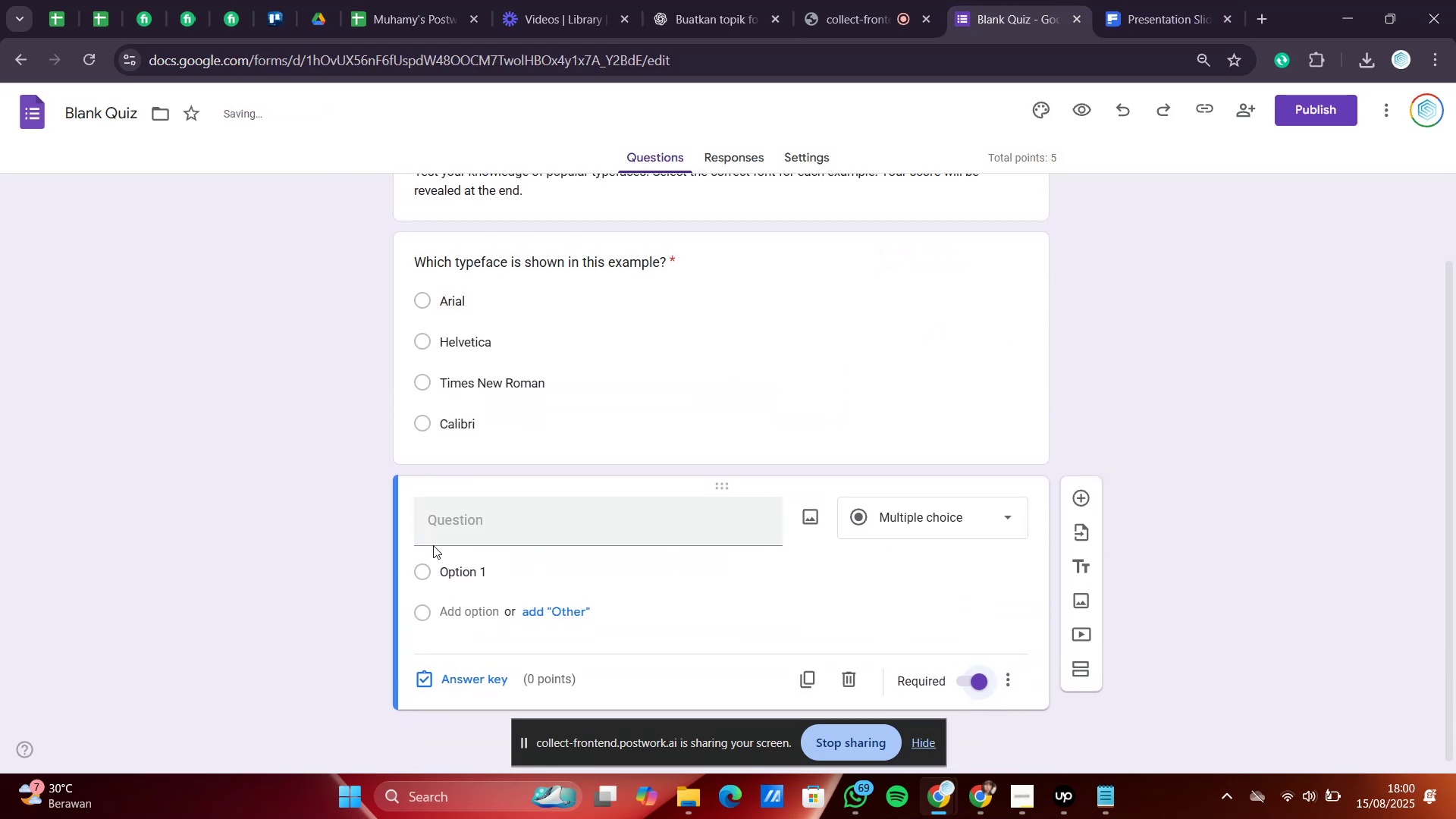 
right_click([444, 527])
 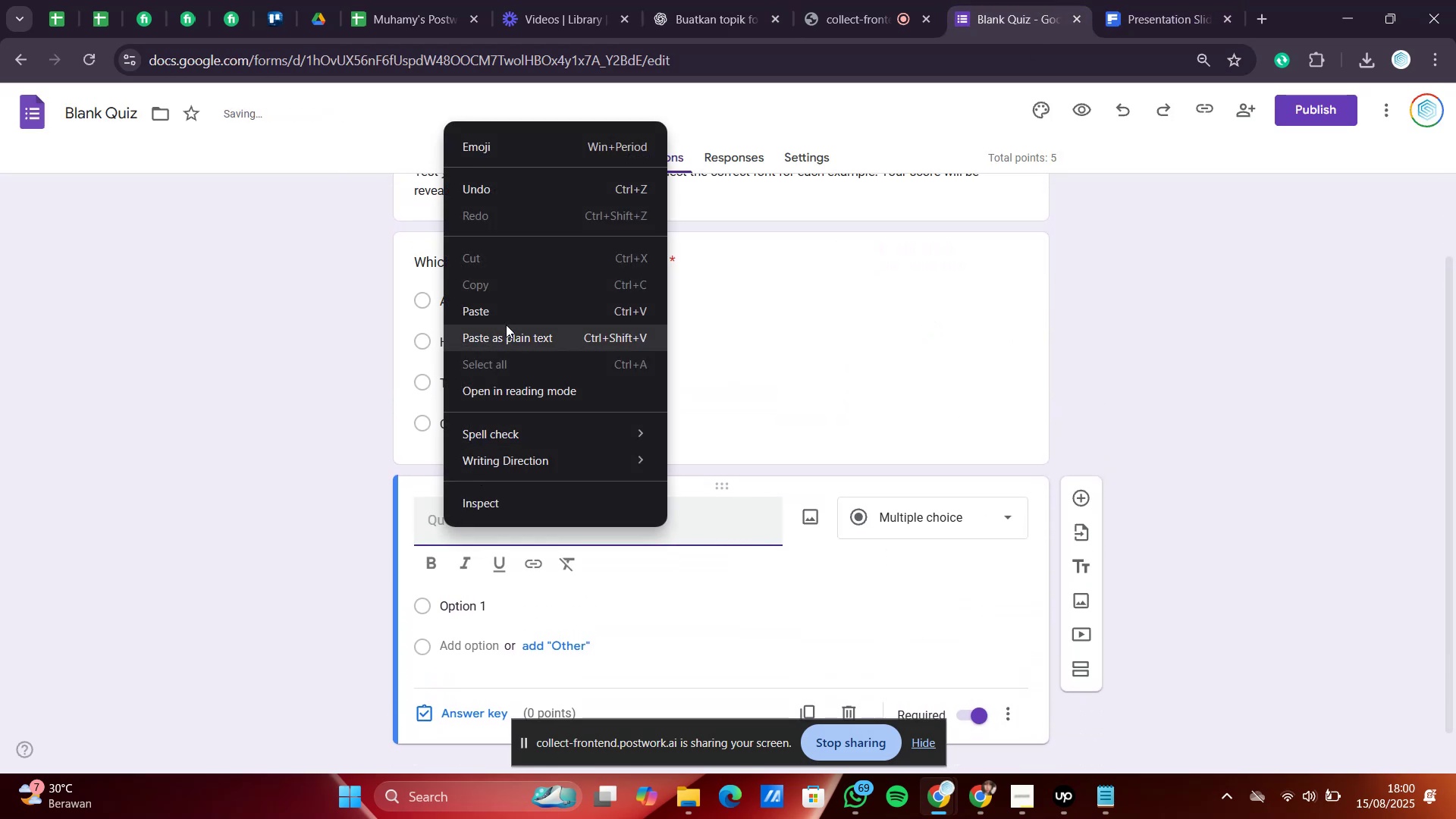 
left_click([506, 318])
 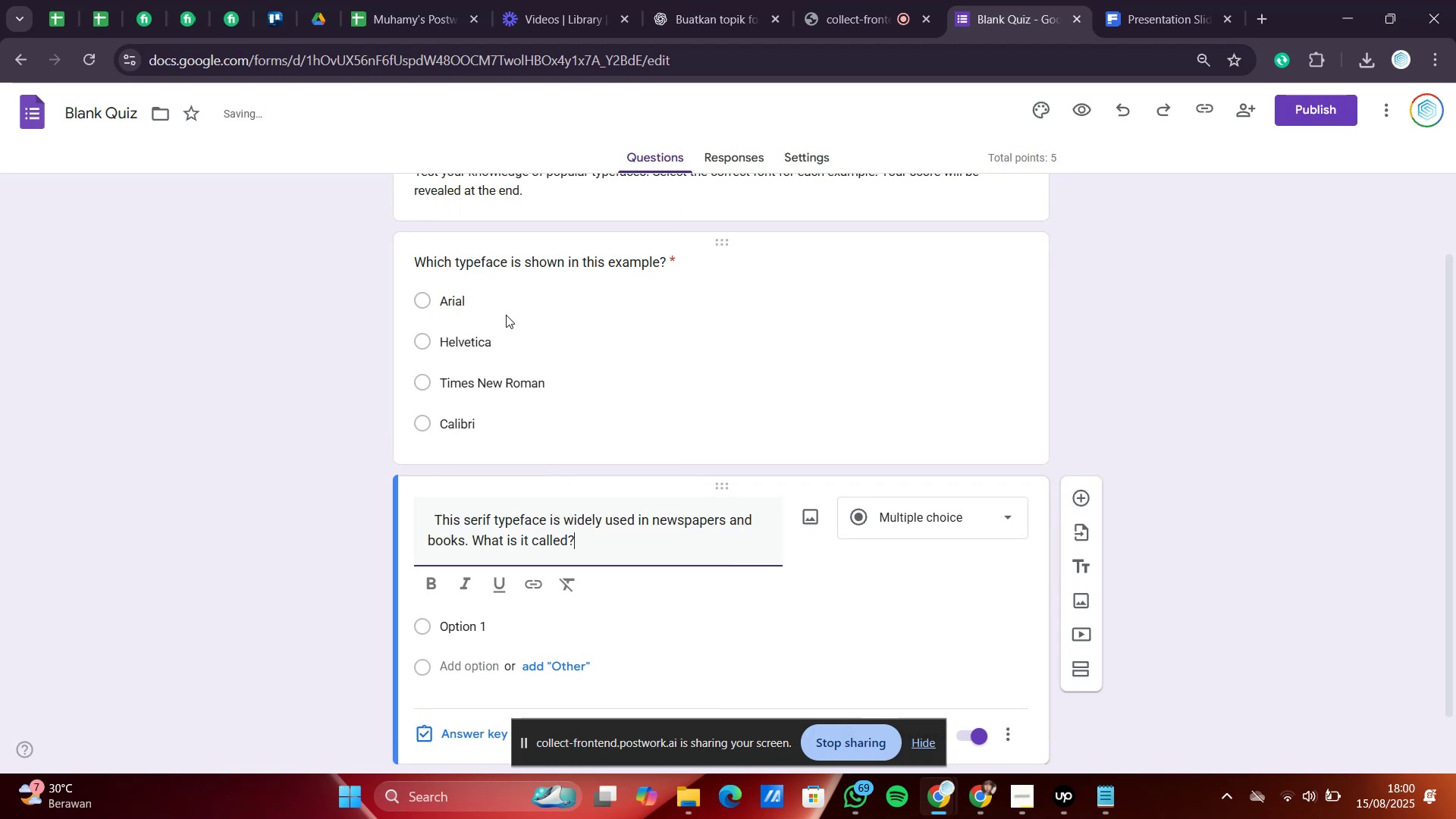 
scroll: coordinate [544, 443], scroll_direction: down, amount: 3.0
 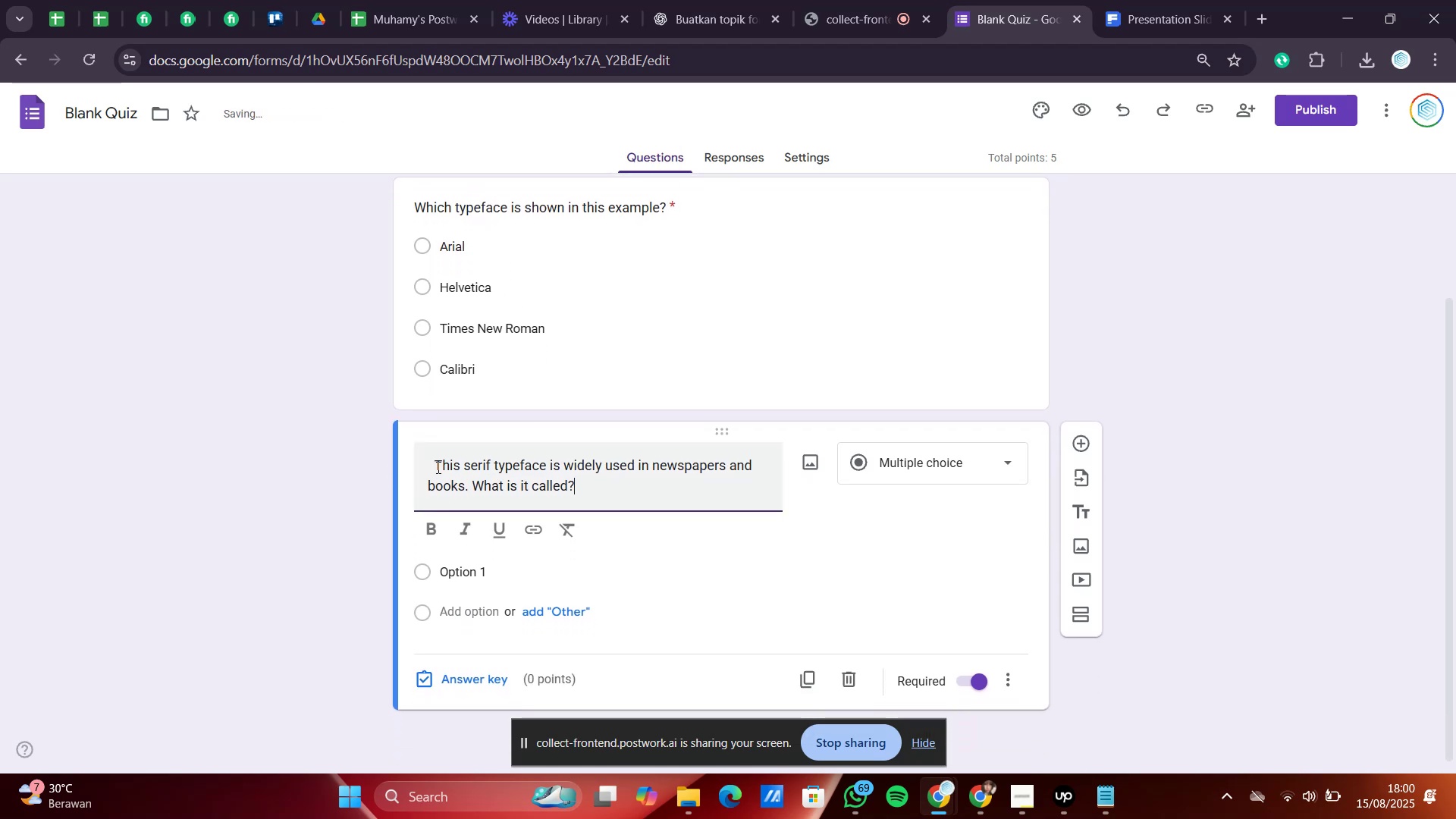 
left_click_drag(start_coordinate=[437, 467], to_coordinate=[414, 472])
 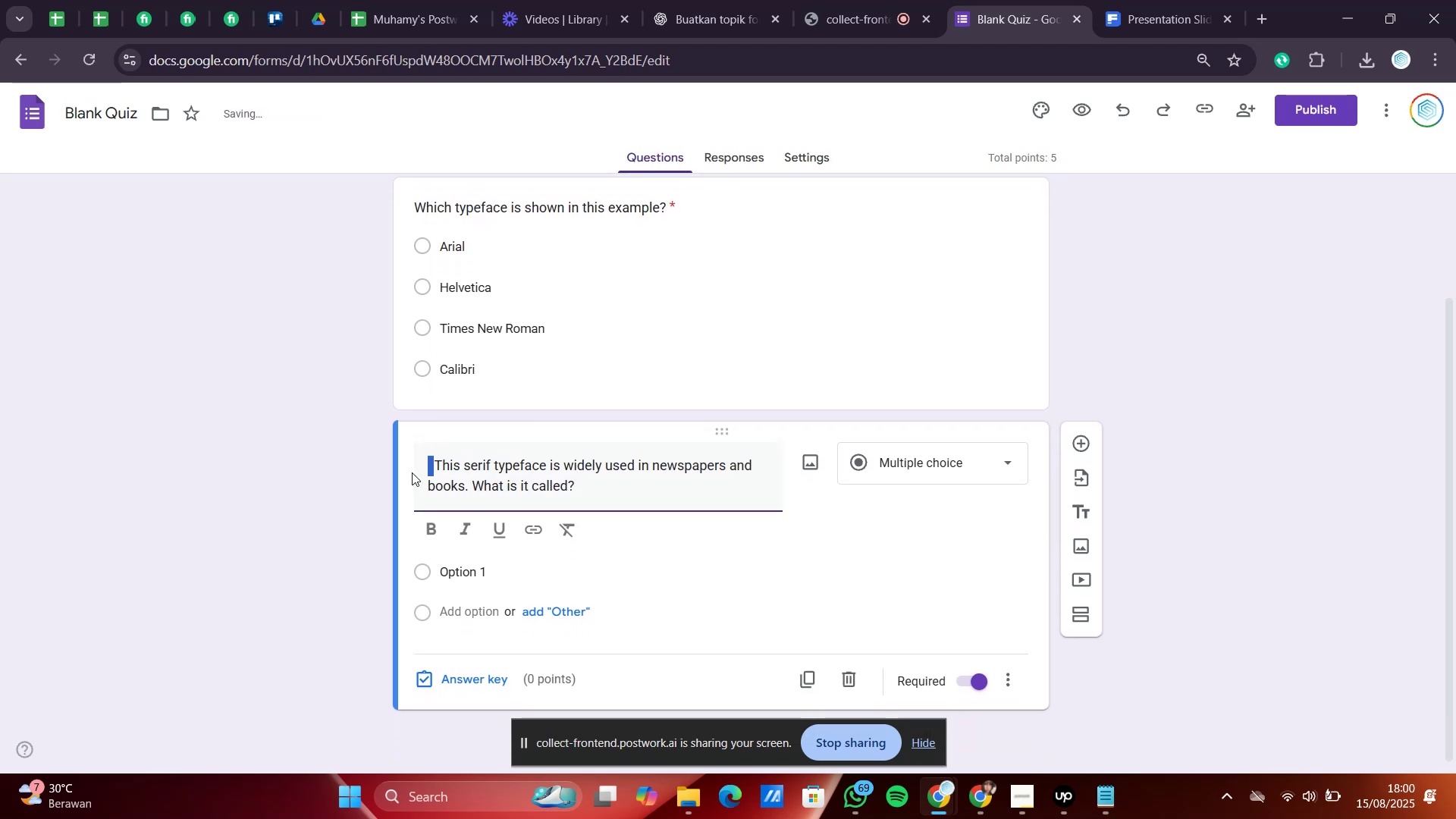 
key(Delete)
 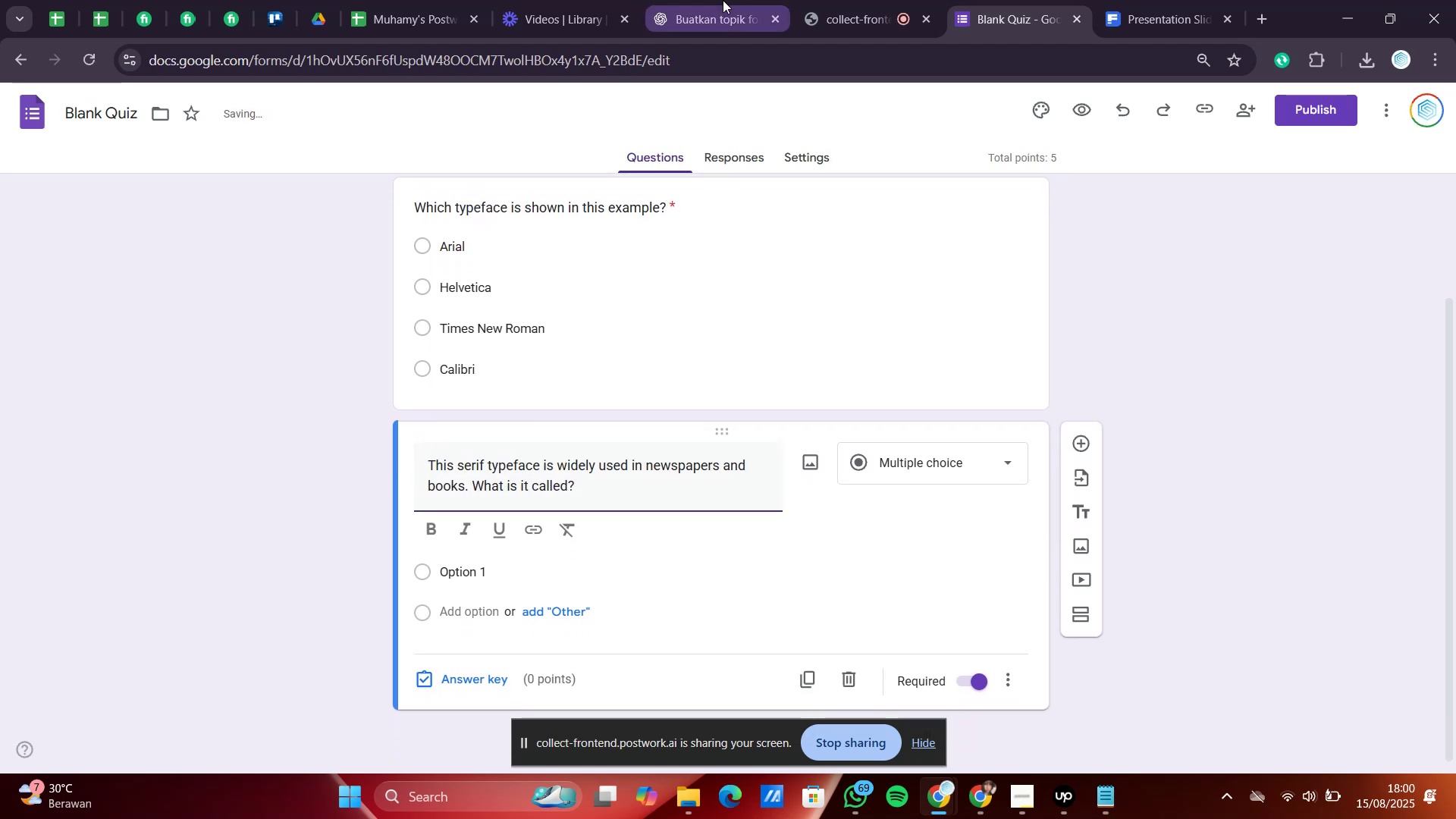 
left_click([723, 0])
 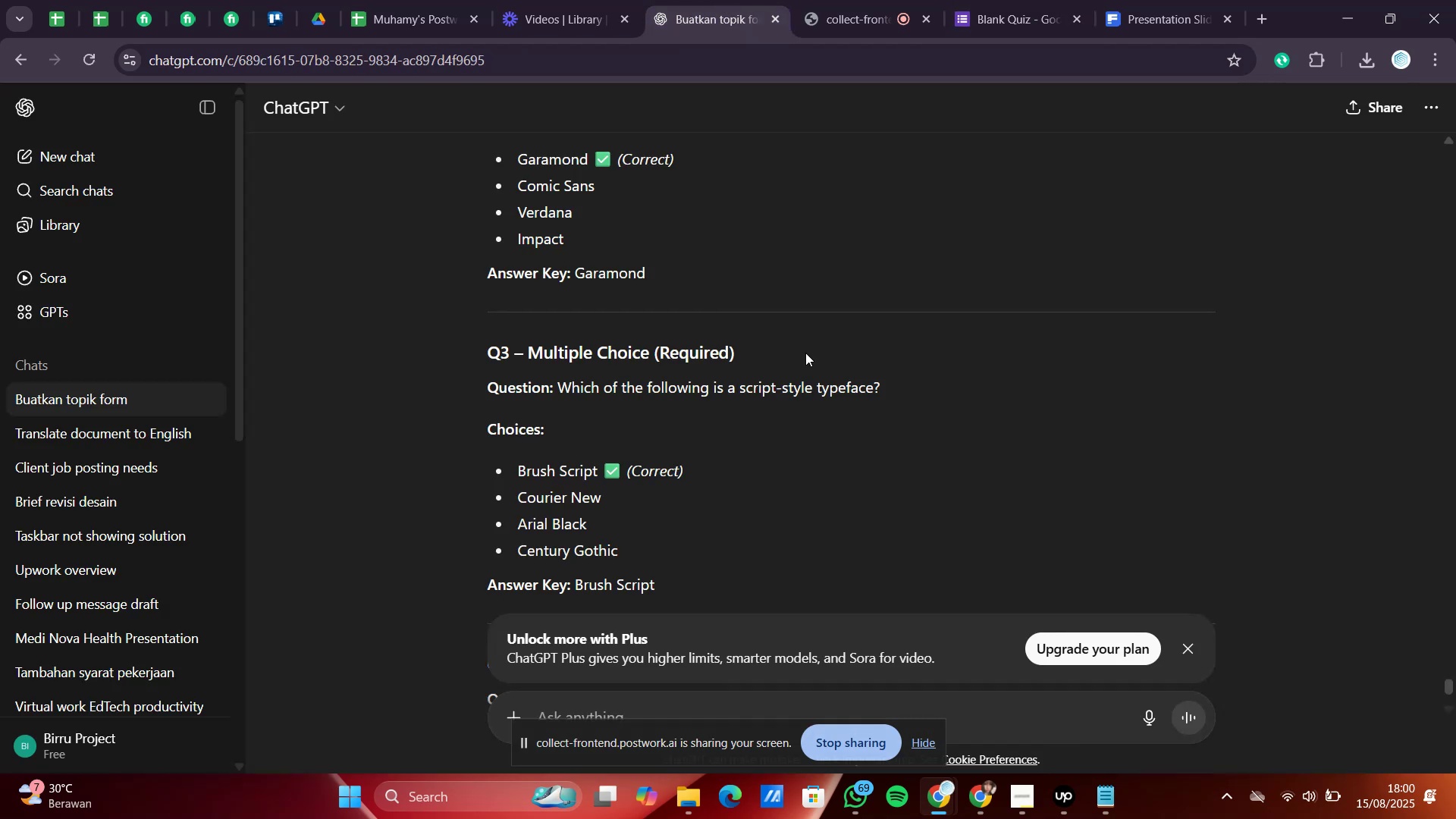 
scroll: coordinate [622, 395], scroll_direction: up, amount: 1.0
 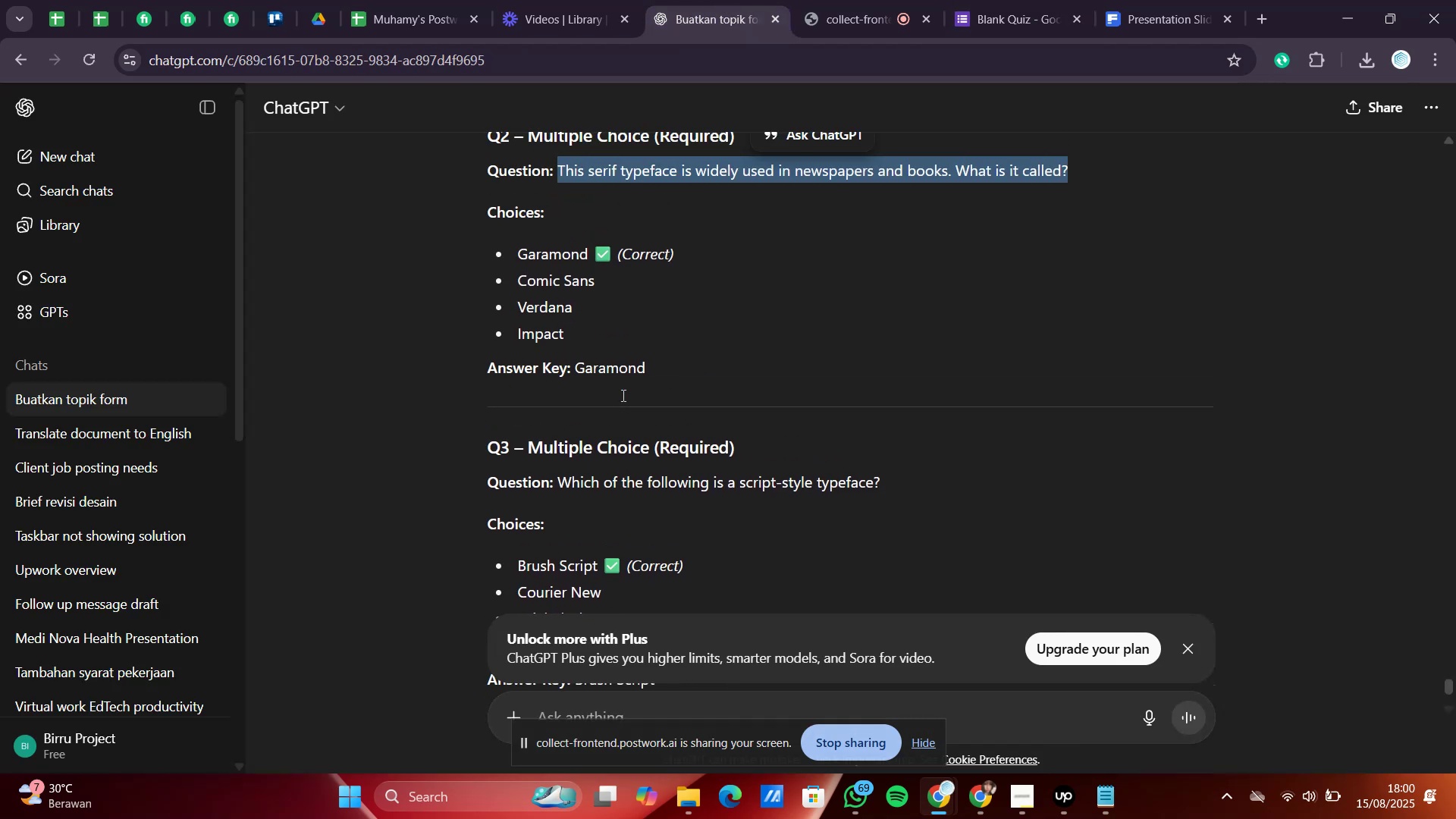 
scroll: coordinate [622, 395], scroll_direction: down, amount: 3.0
 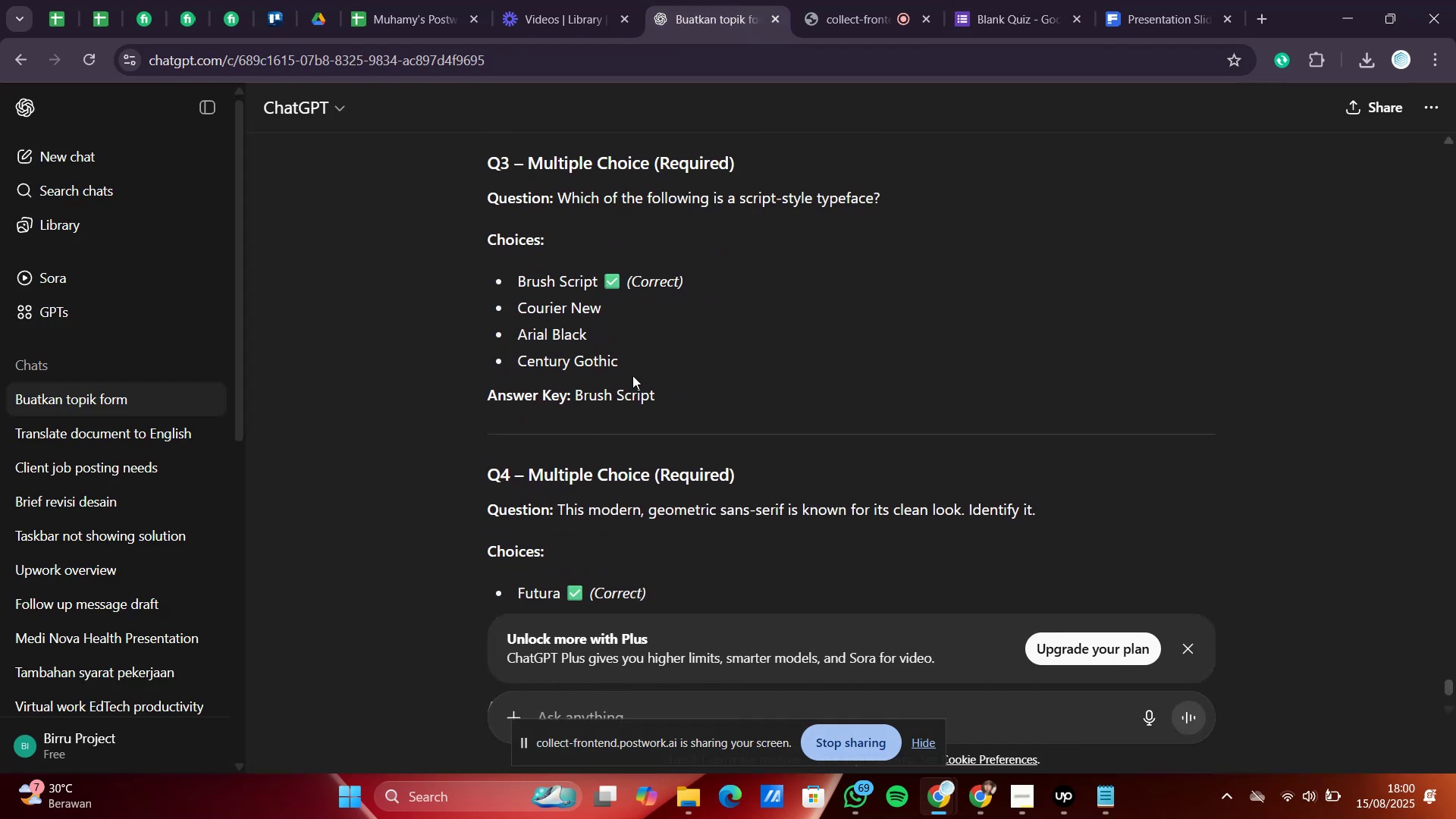 
left_click_drag(start_coordinate=[626, 369], to_coordinate=[521, 284])
 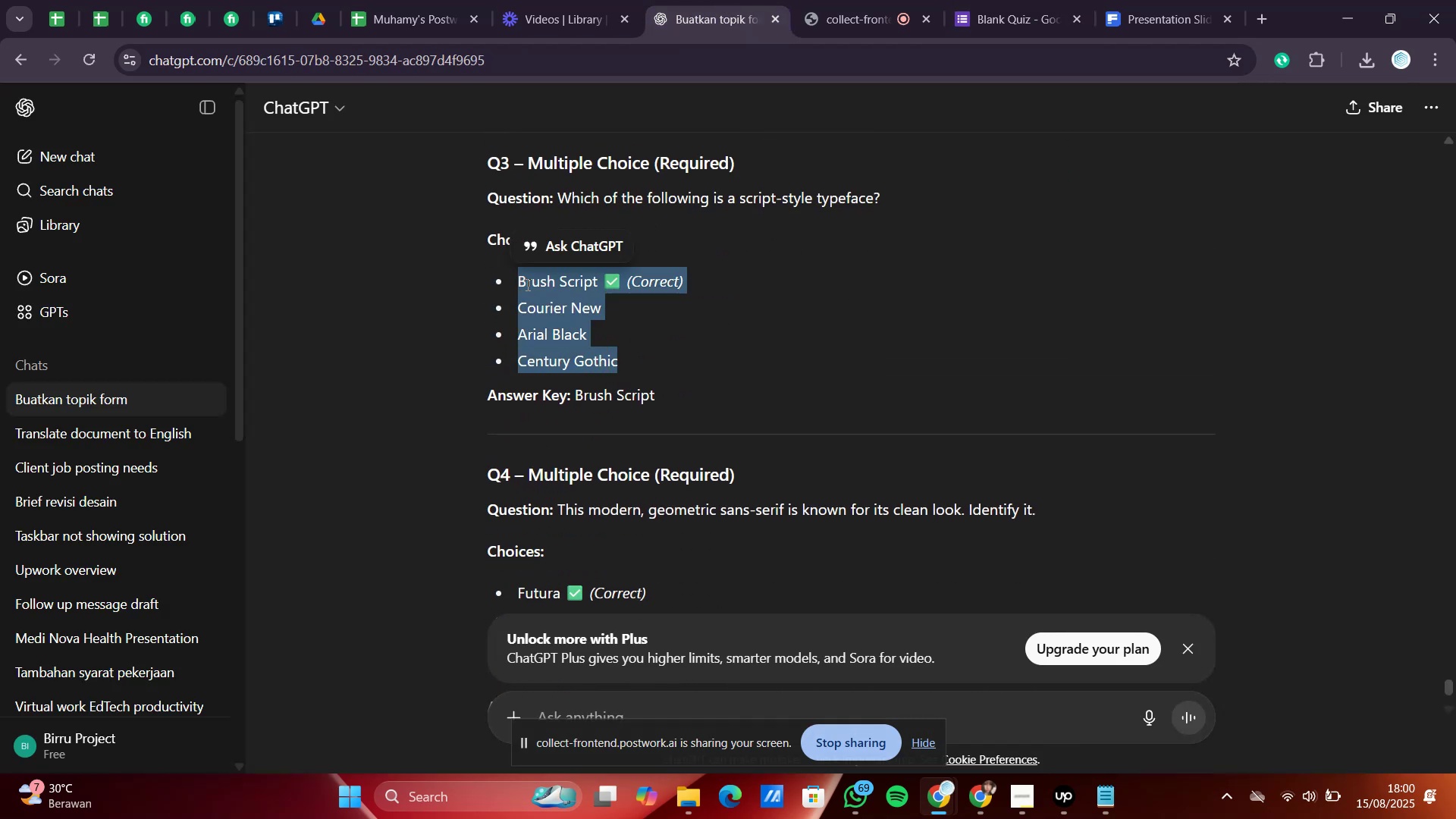 
right_click([526, 284])
 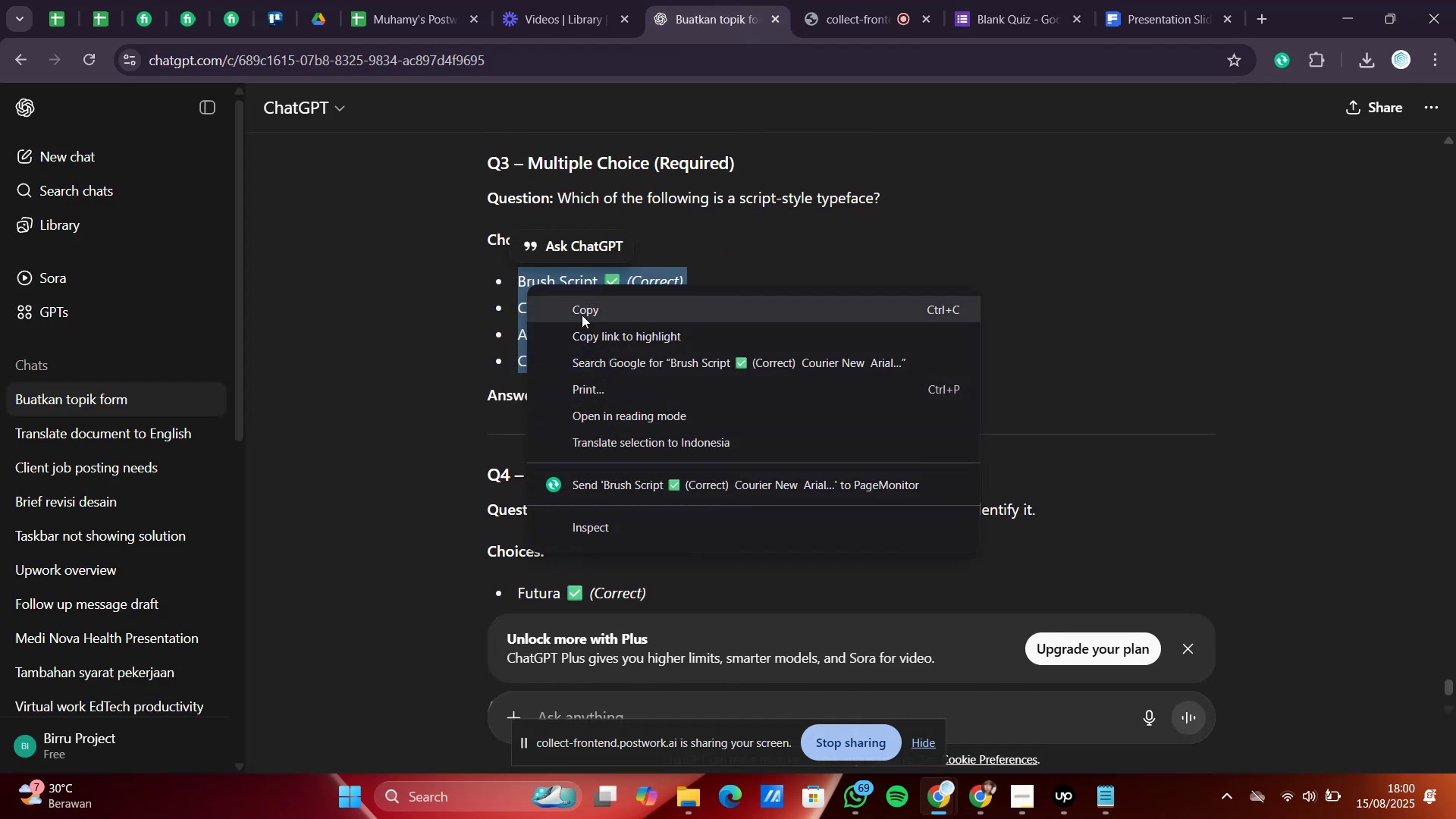 
left_click([582, 315])
 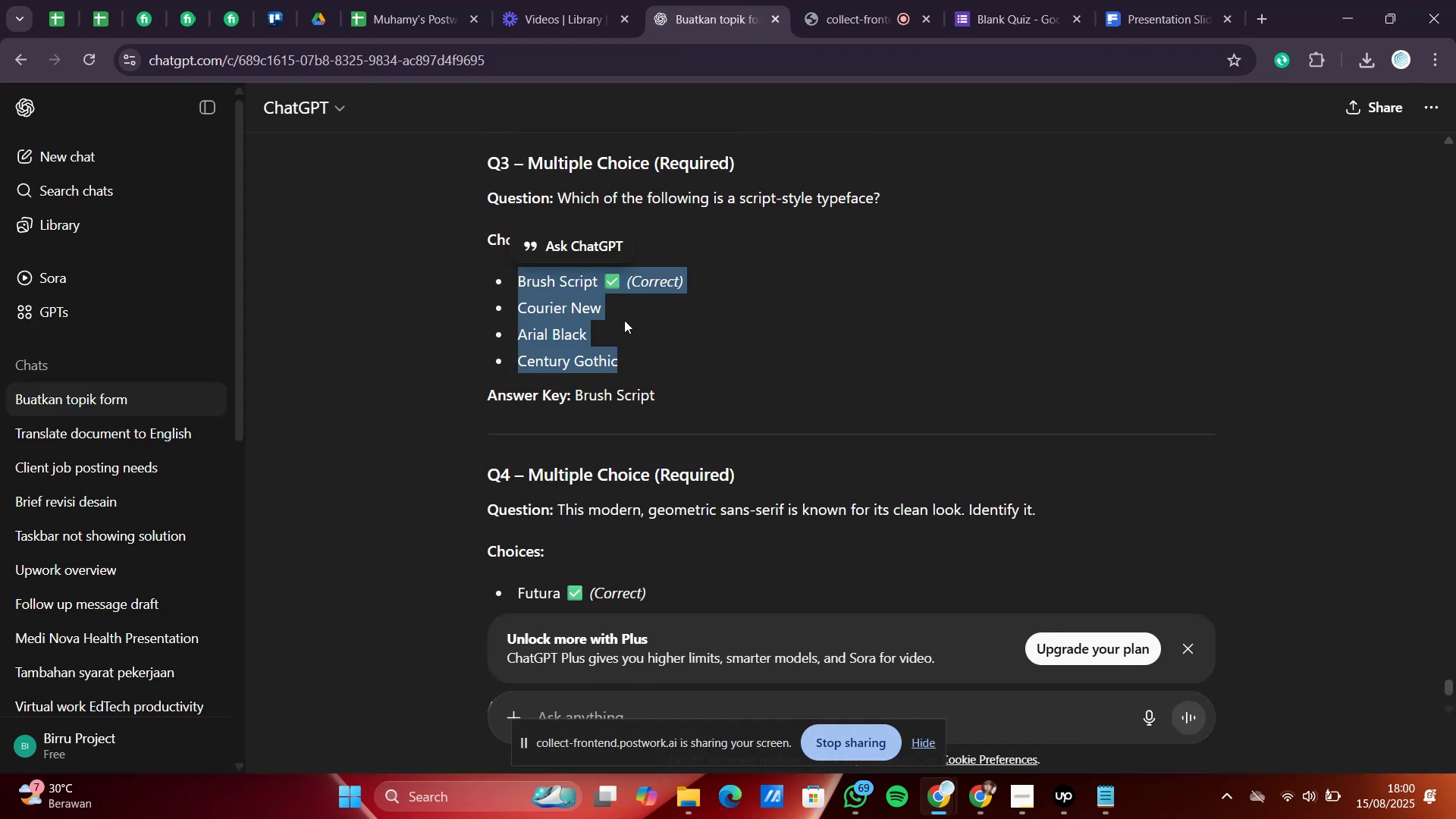 
scroll: coordinate [790, 385], scroll_direction: up, amount: 2.0
 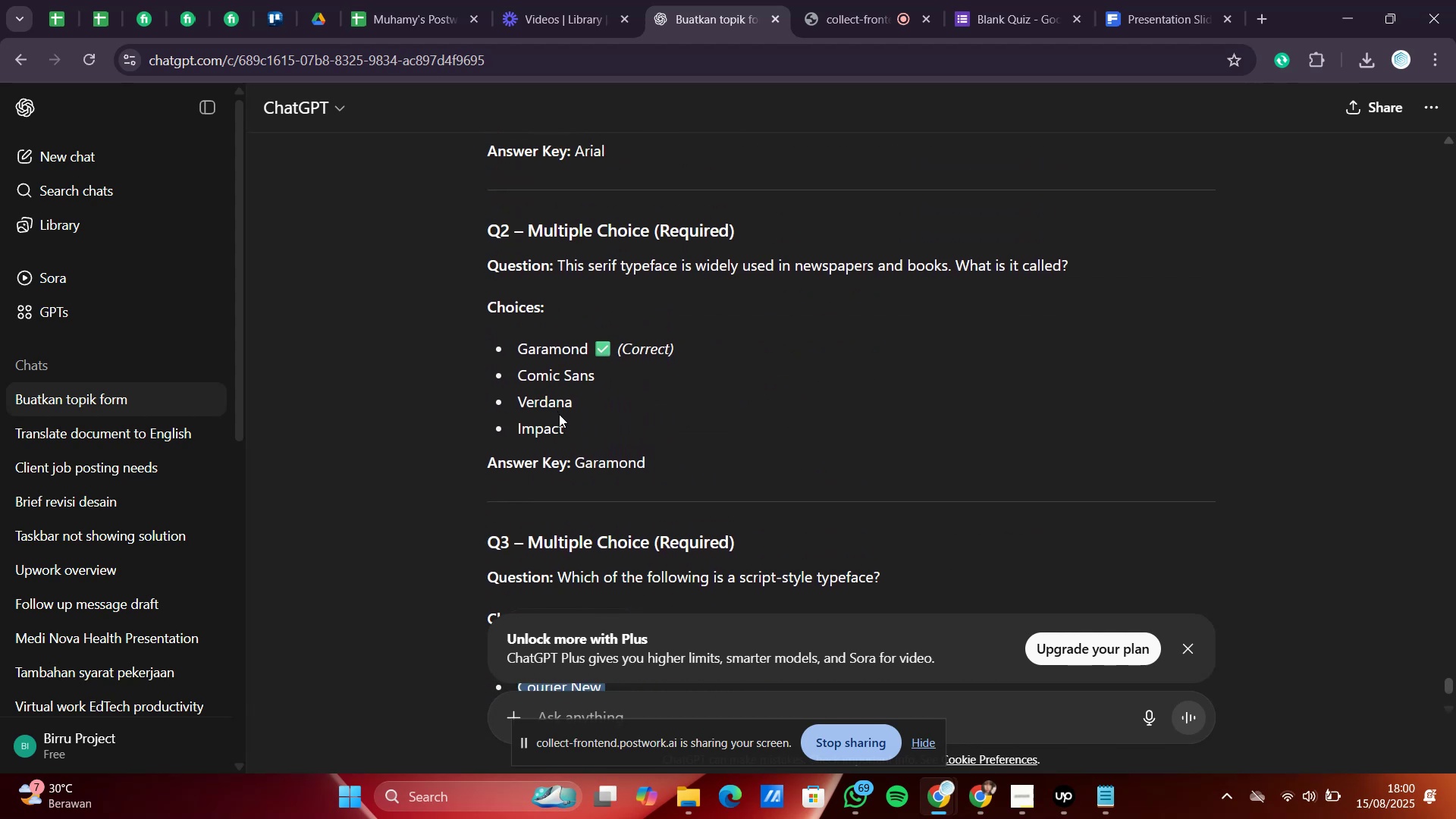 
left_click_drag(start_coordinate=[573, 426], to_coordinate=[516, 336])
 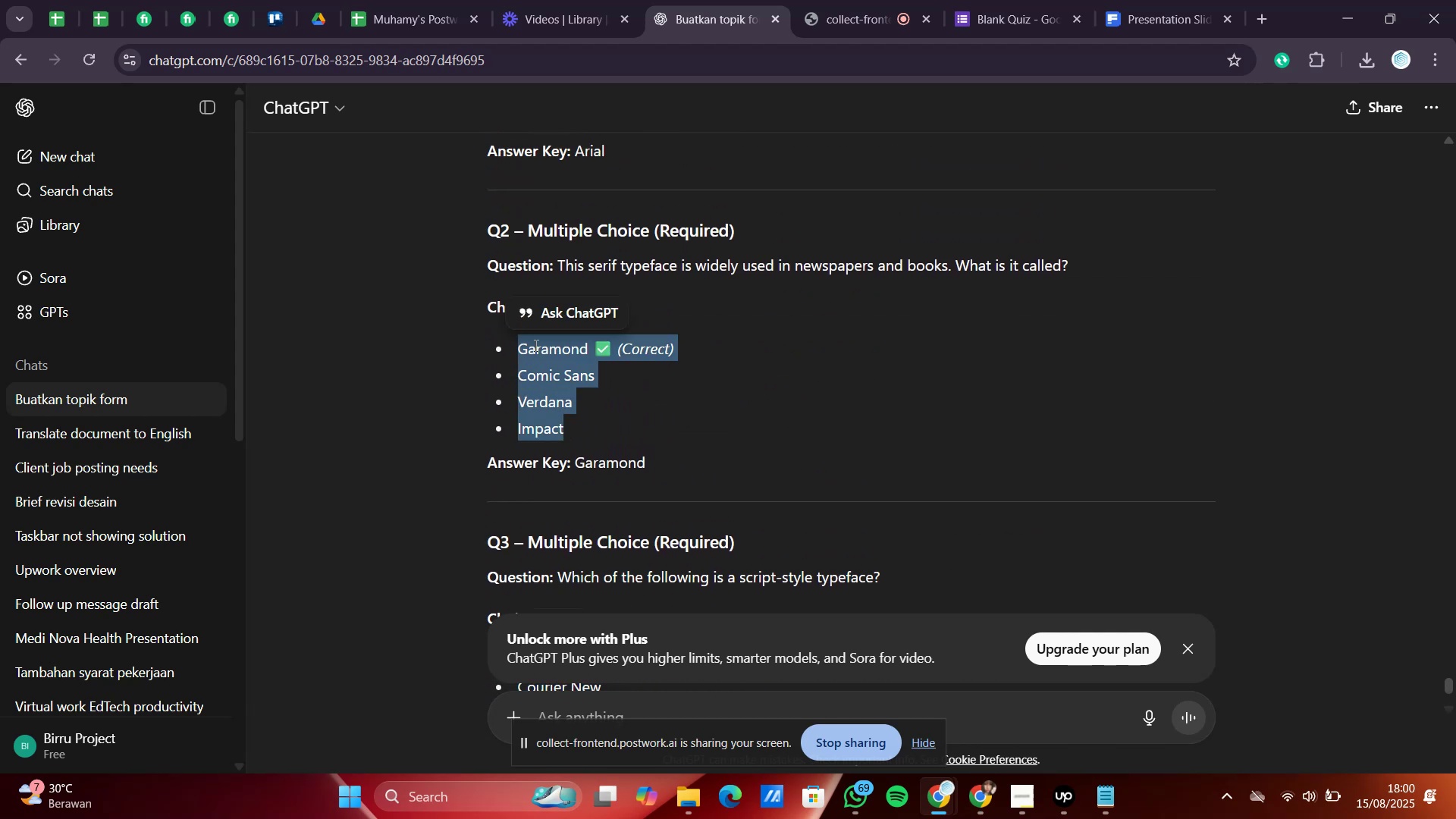 
right_click([535, 345])
 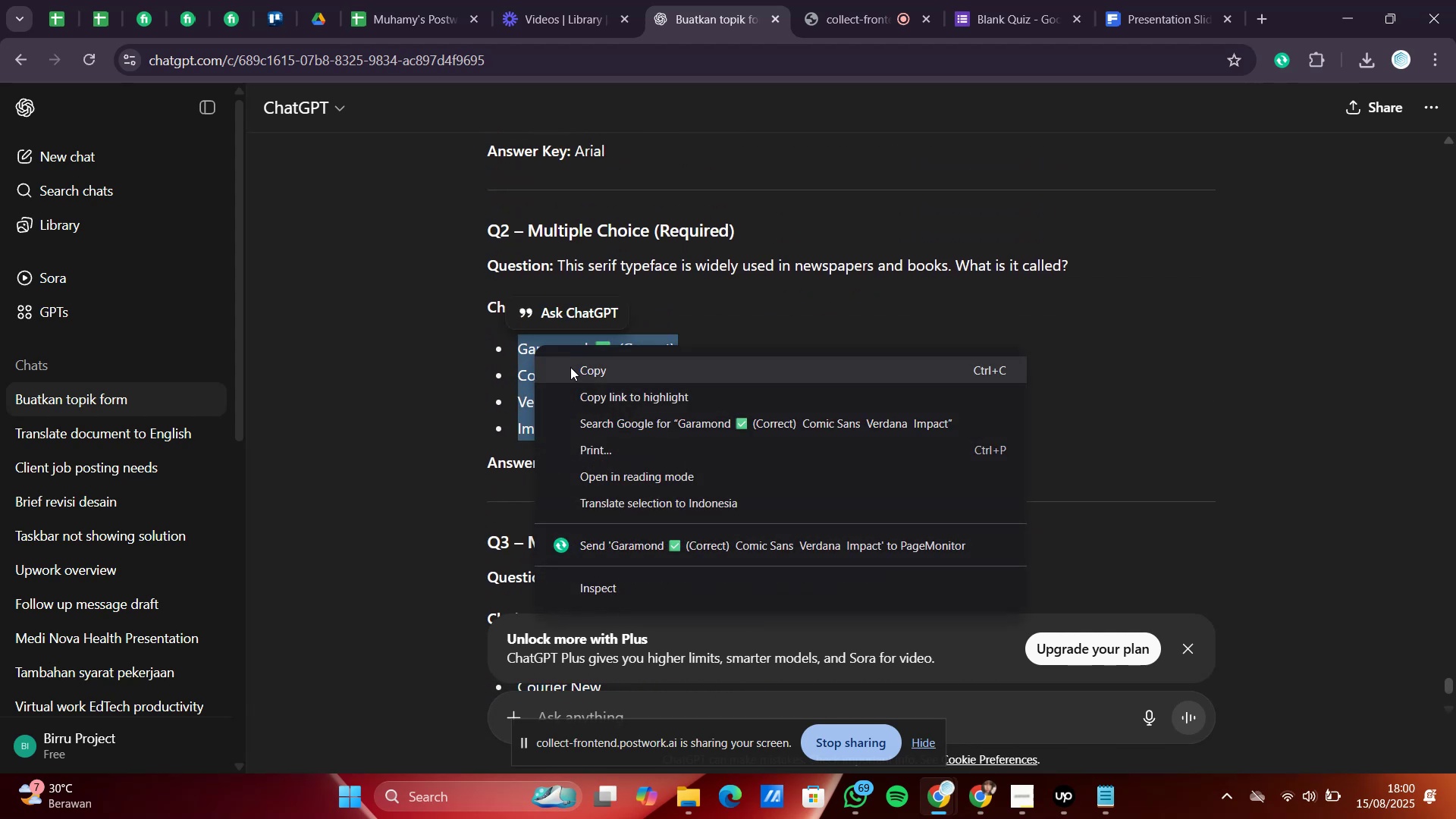 
left_click([571, 369])
 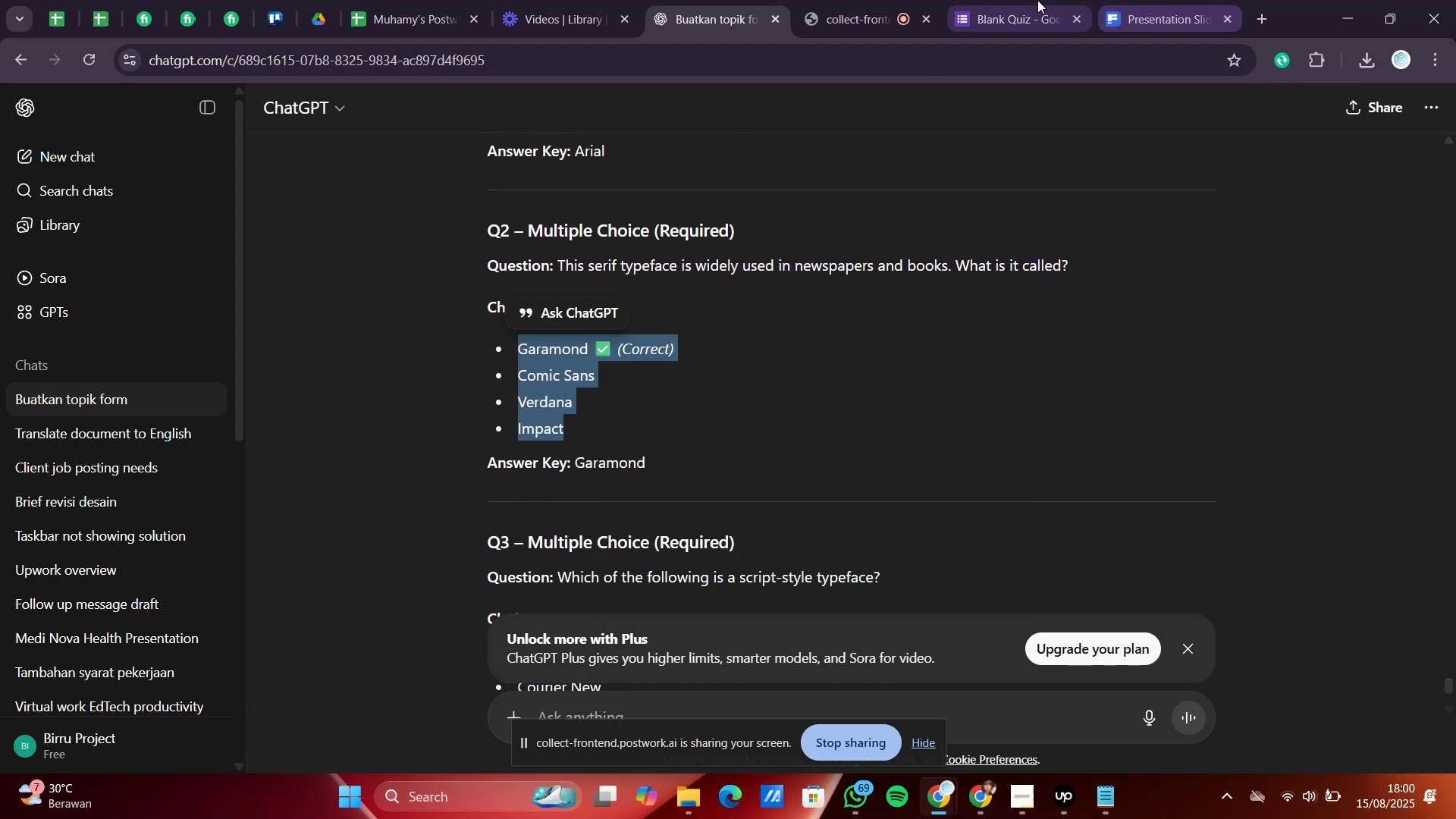 
left_click([1037, 0])
 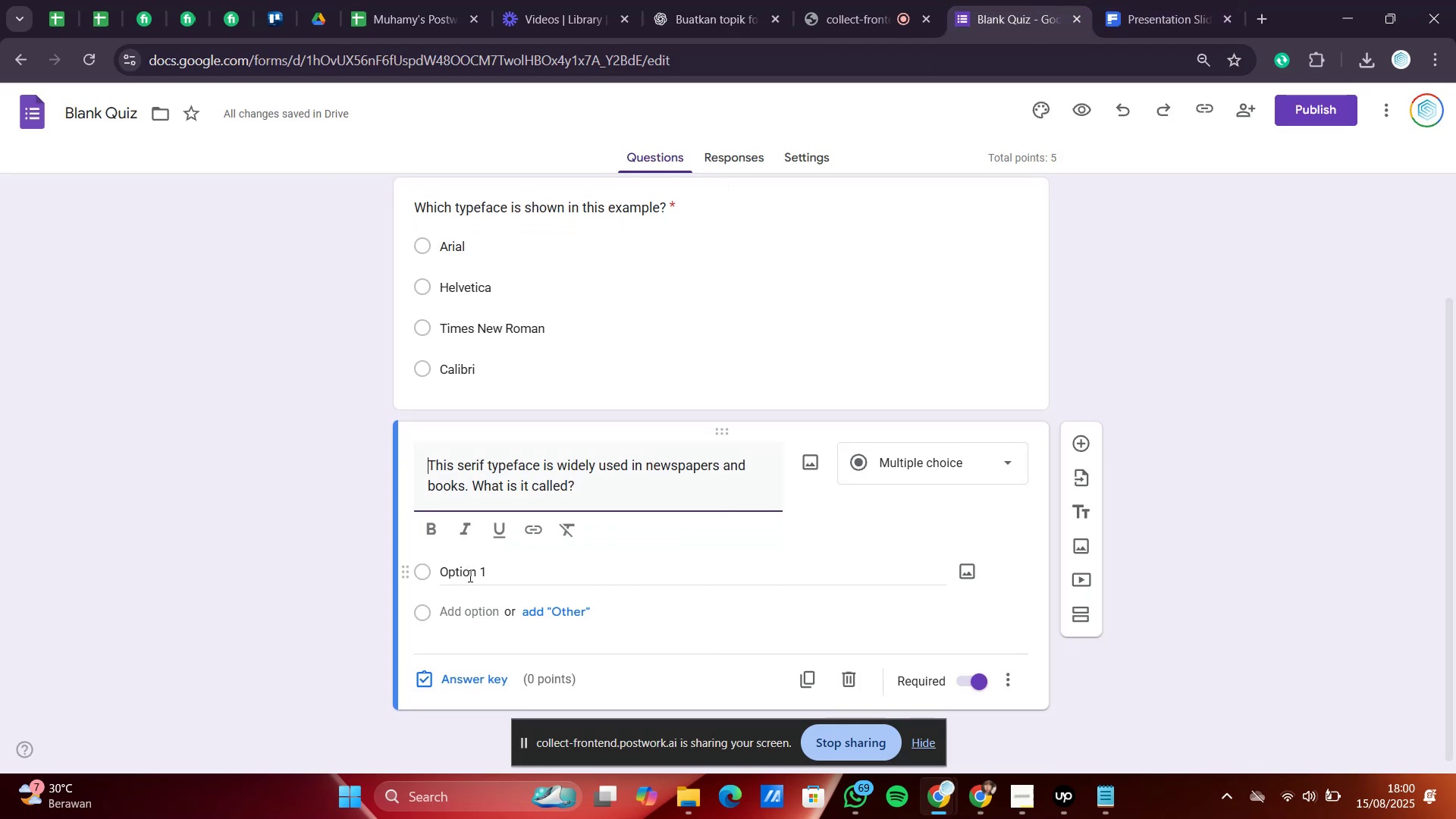 
right_click([469, 576])
 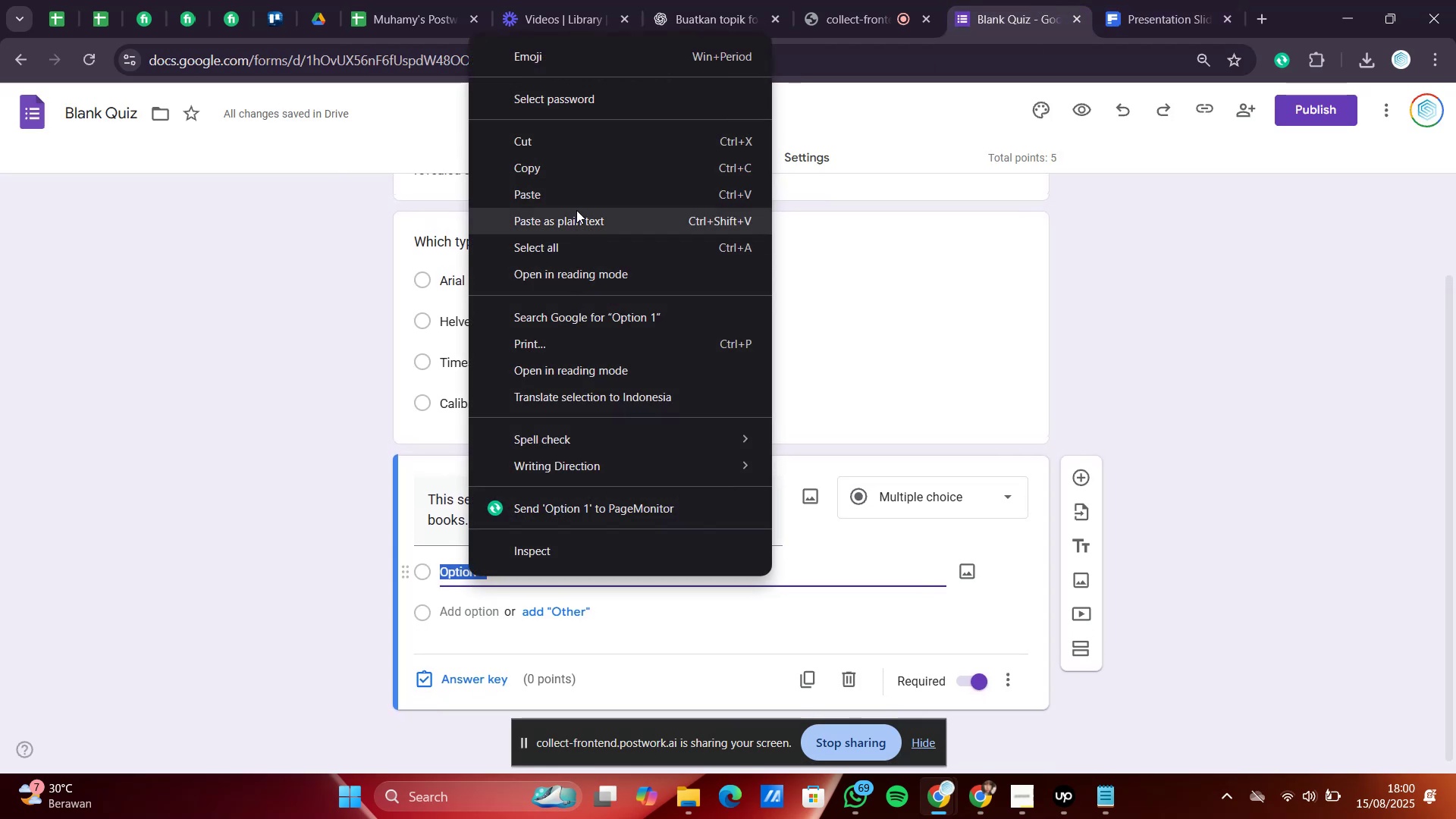 
left_click([576, 199])
 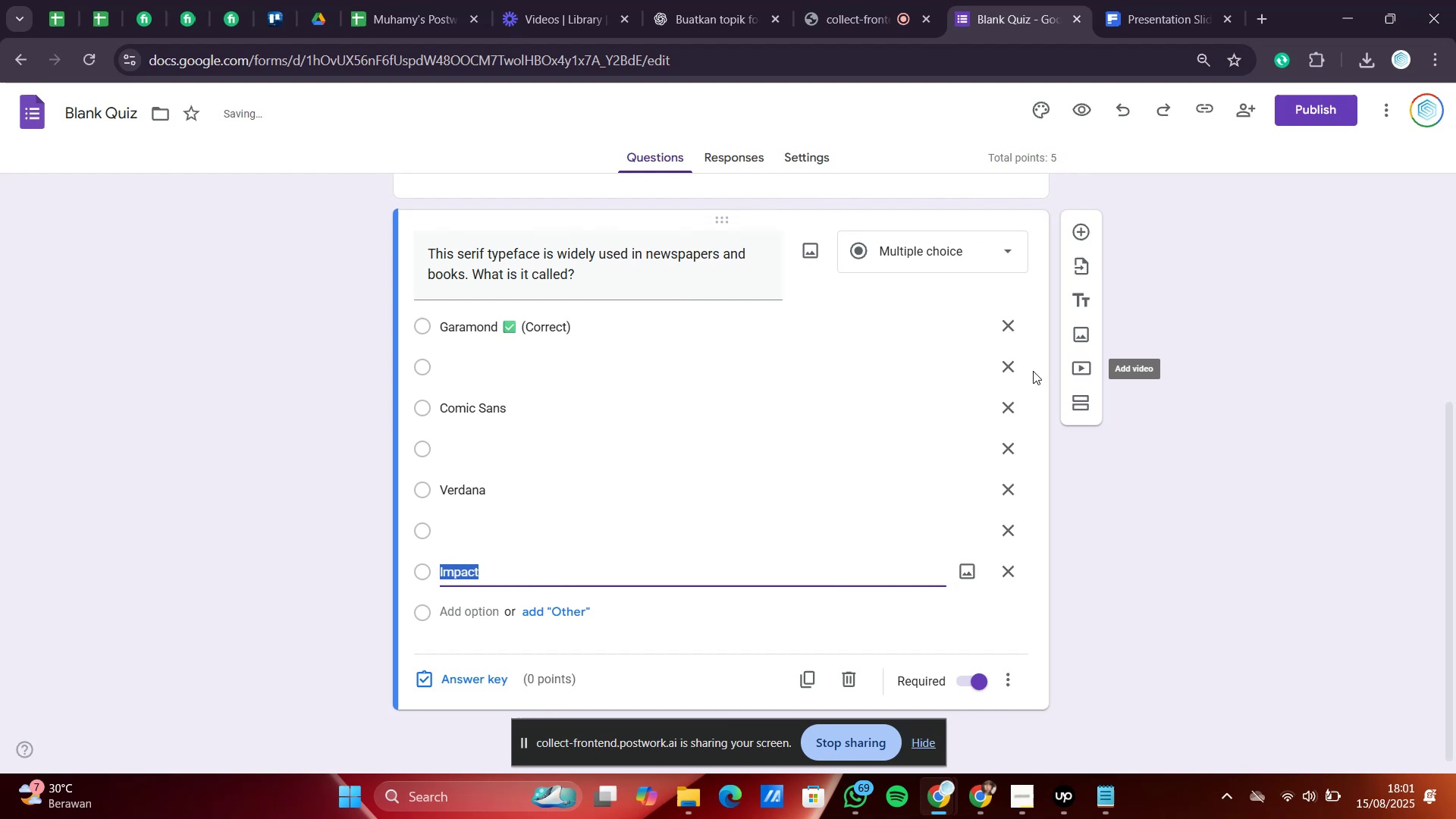 
left_click([1009, 366])
 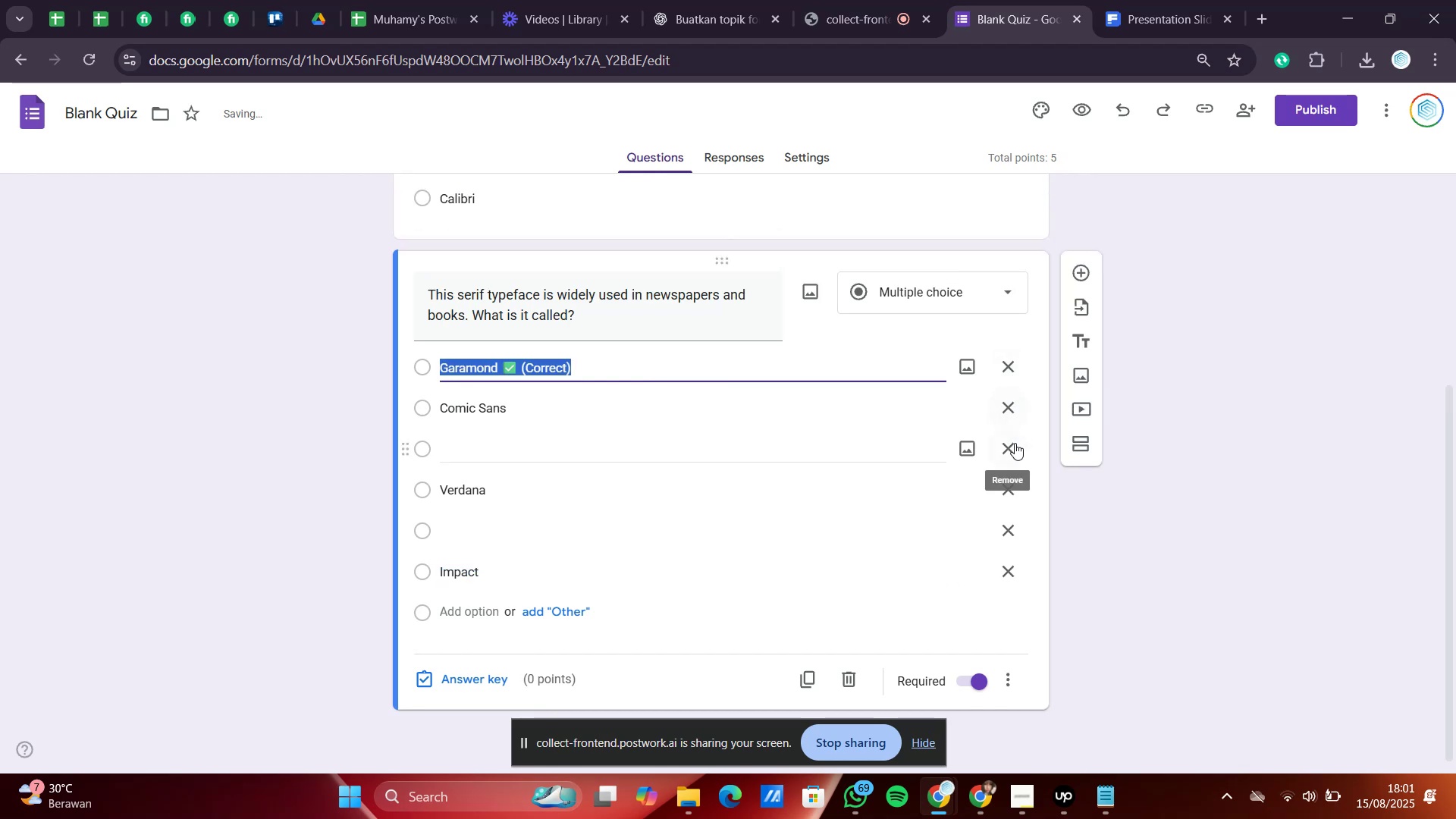 
left_click([1014, 444])
 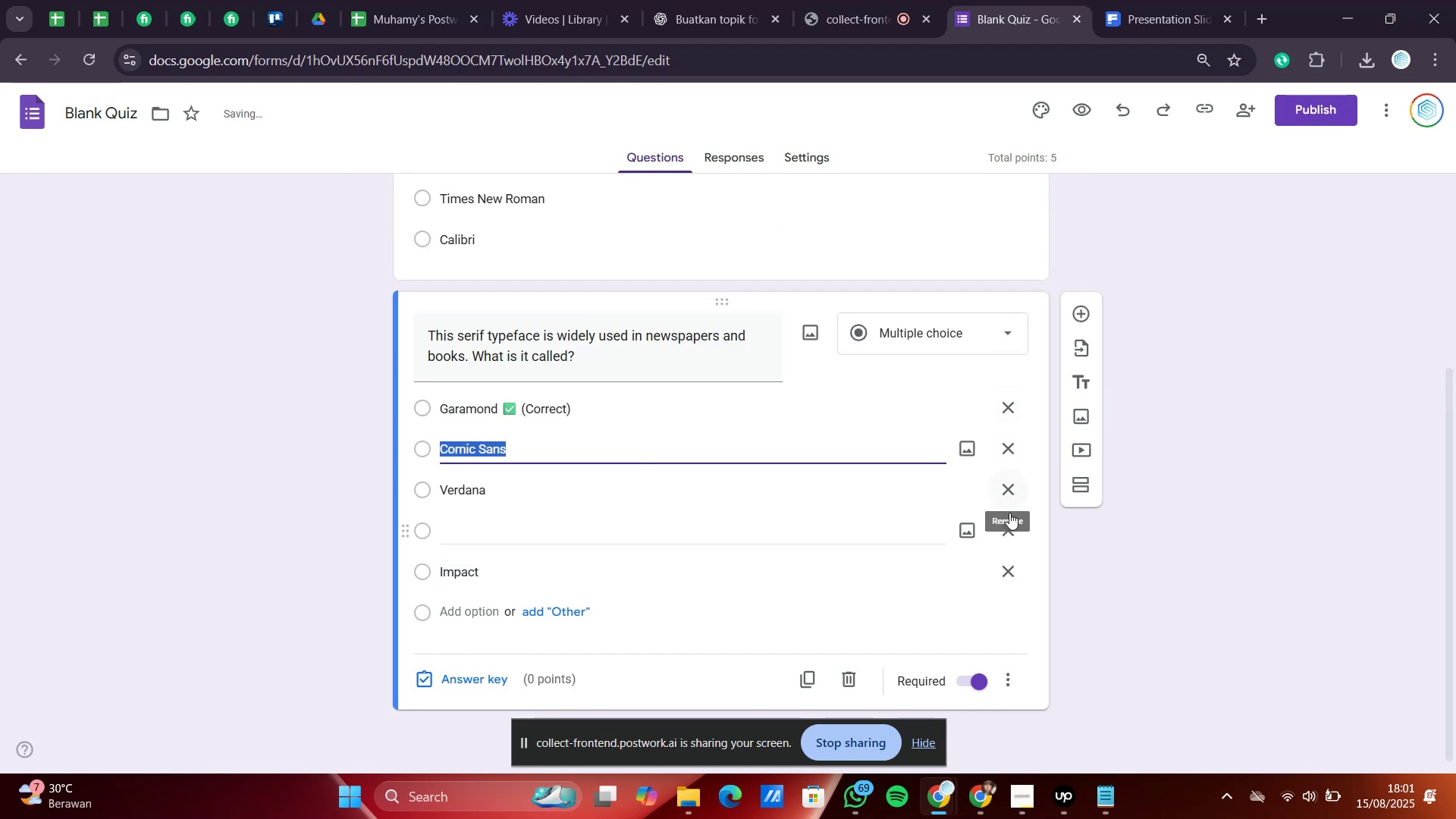 
left_click([1009, 517])
 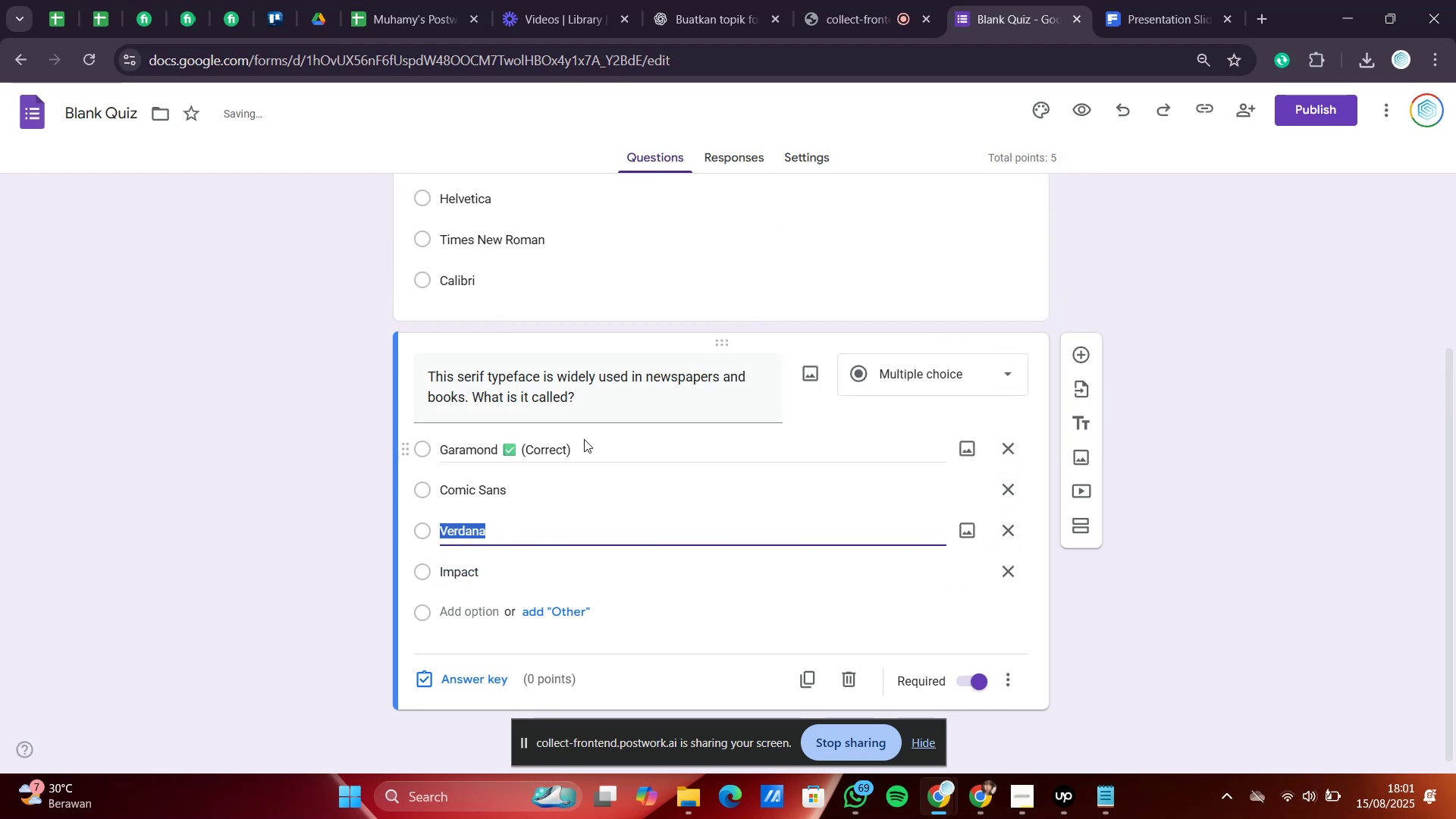 
left_click_drag(start_coordinate=[585, 450], to_coordinate=[522, 453])
 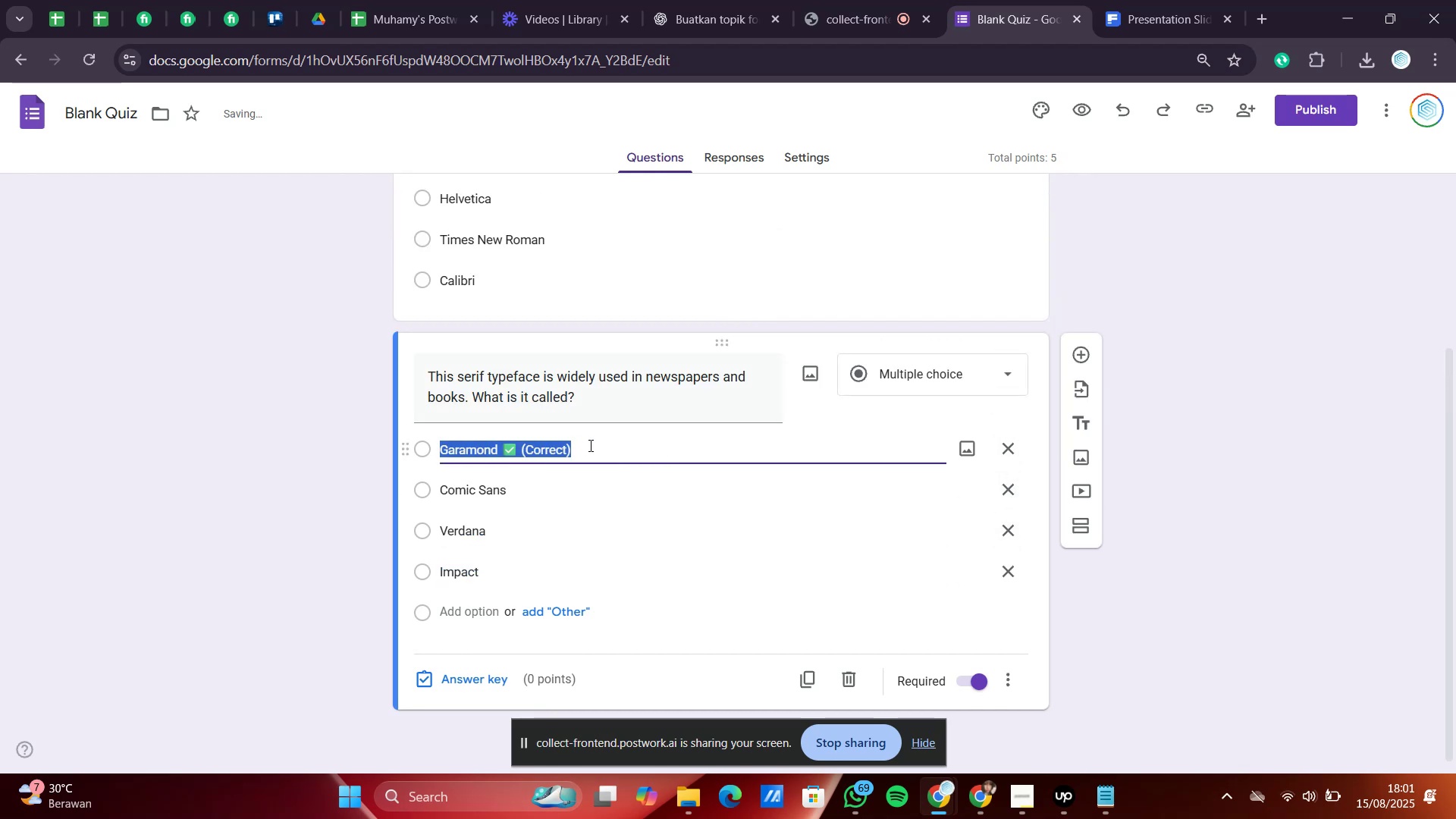 
left_click([589, 445])
 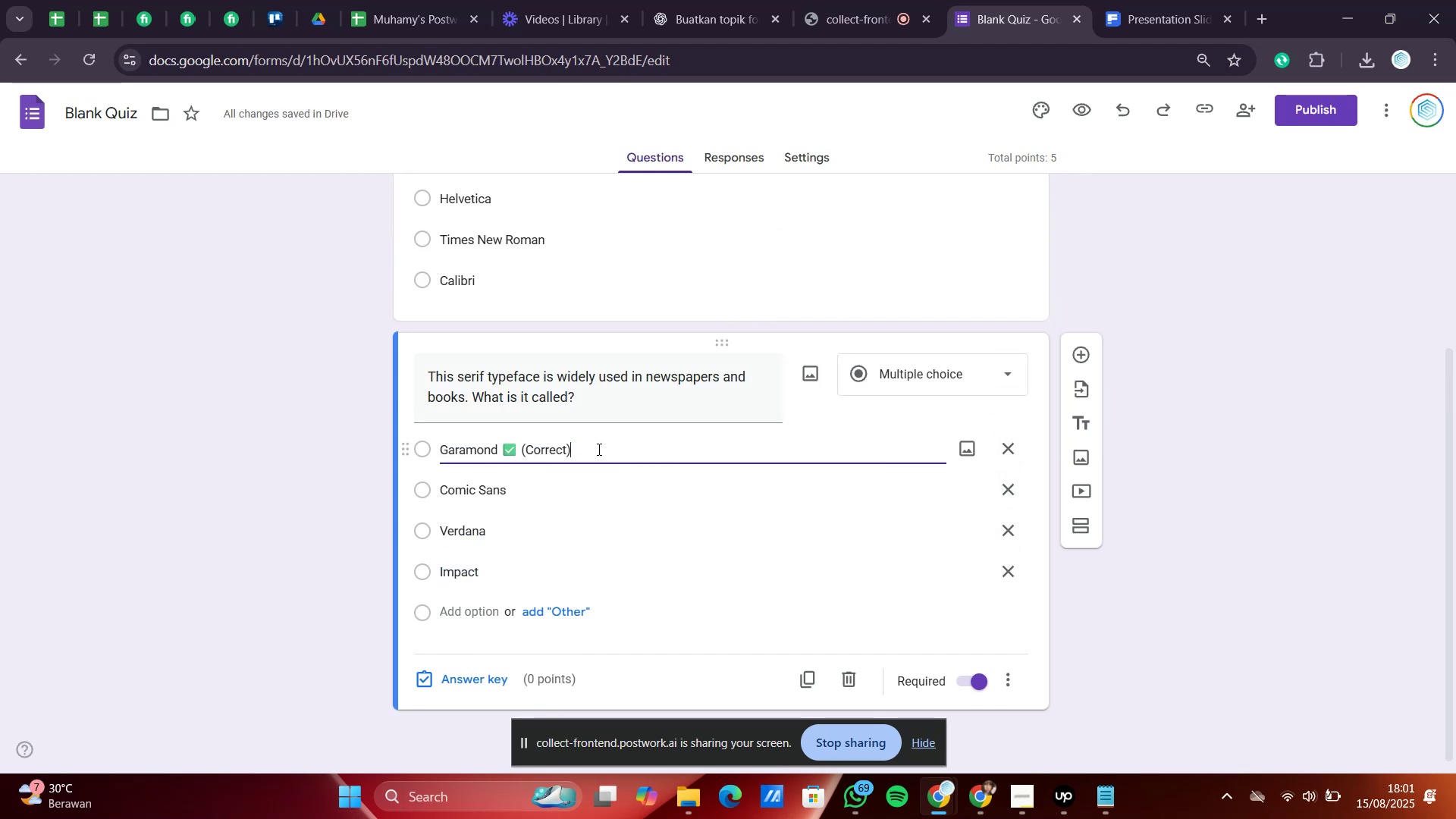 
left_click_drag(start_coordinate=[599, 449], to_coordinate=[500, 454])
 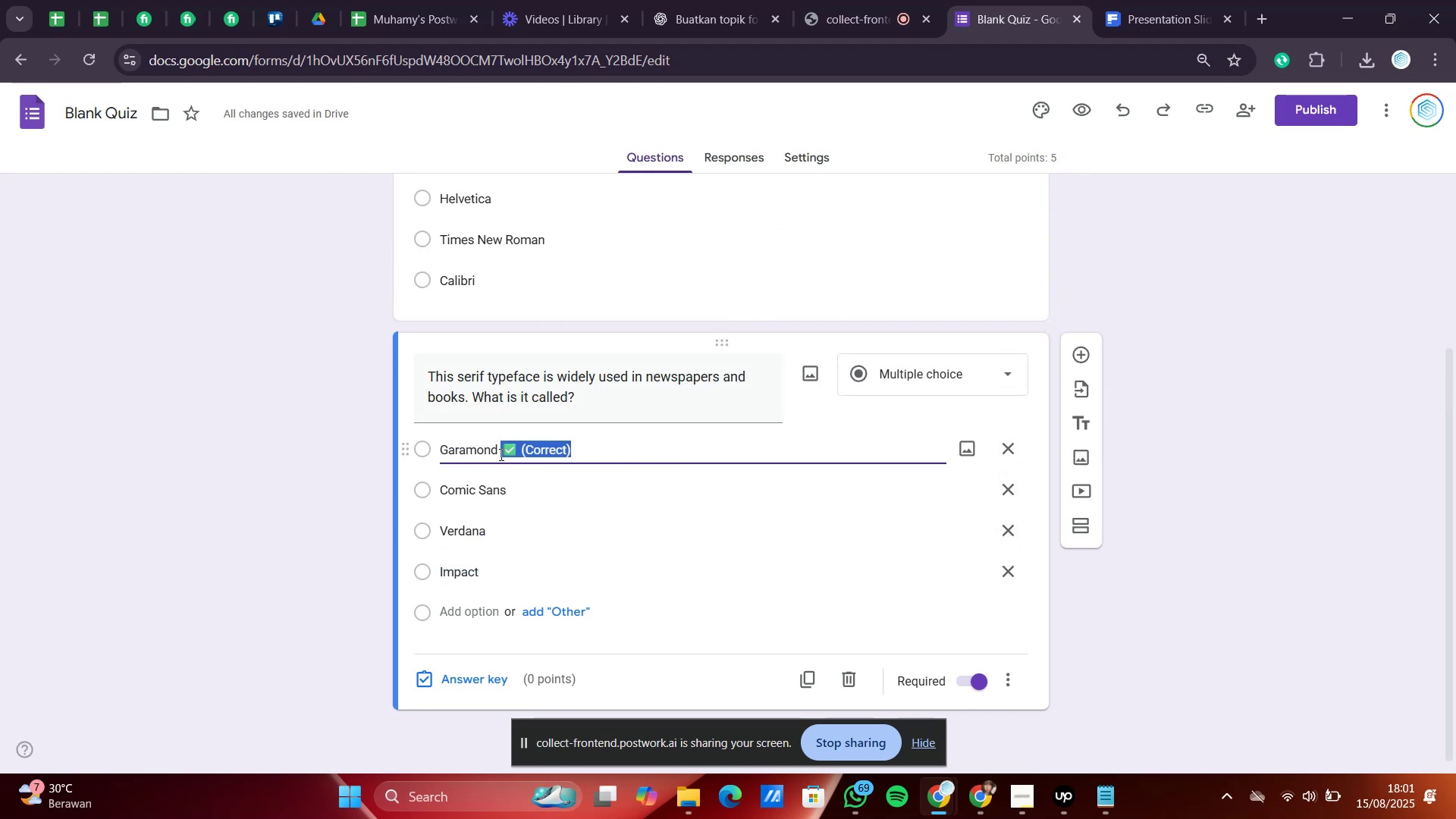 
key(Delete)
 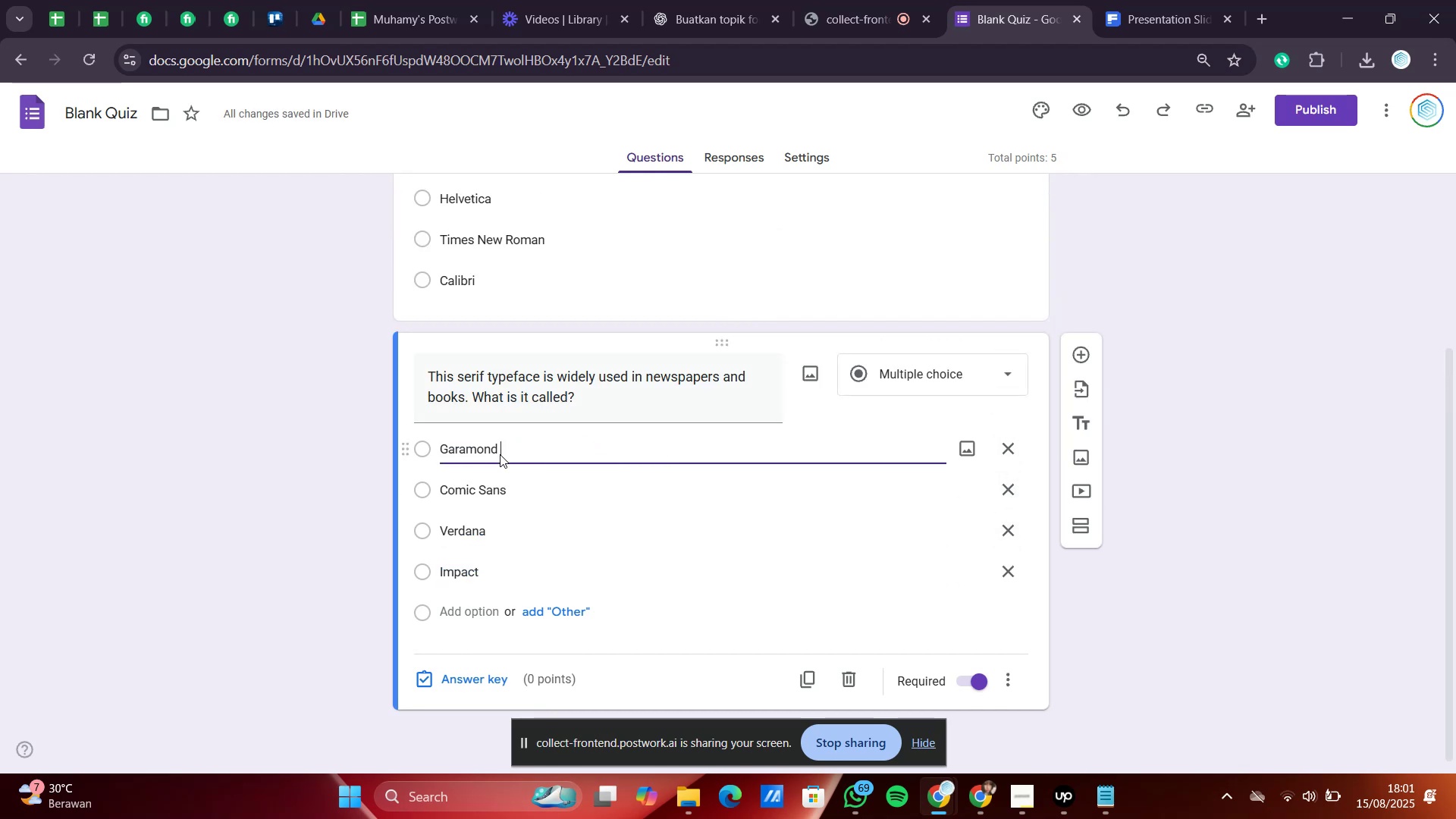 
key(Delete)
 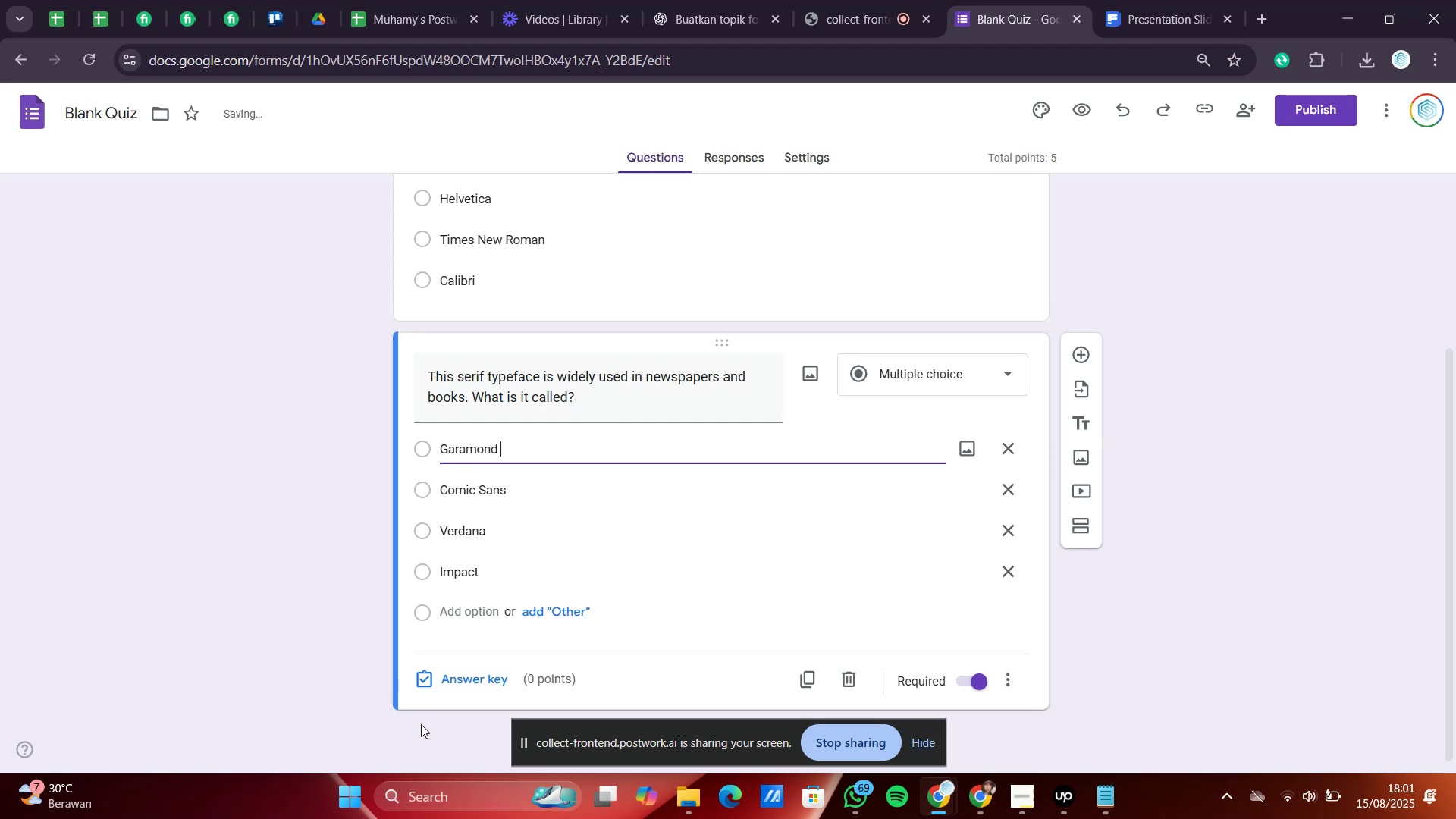 
left_click([422, 676])
 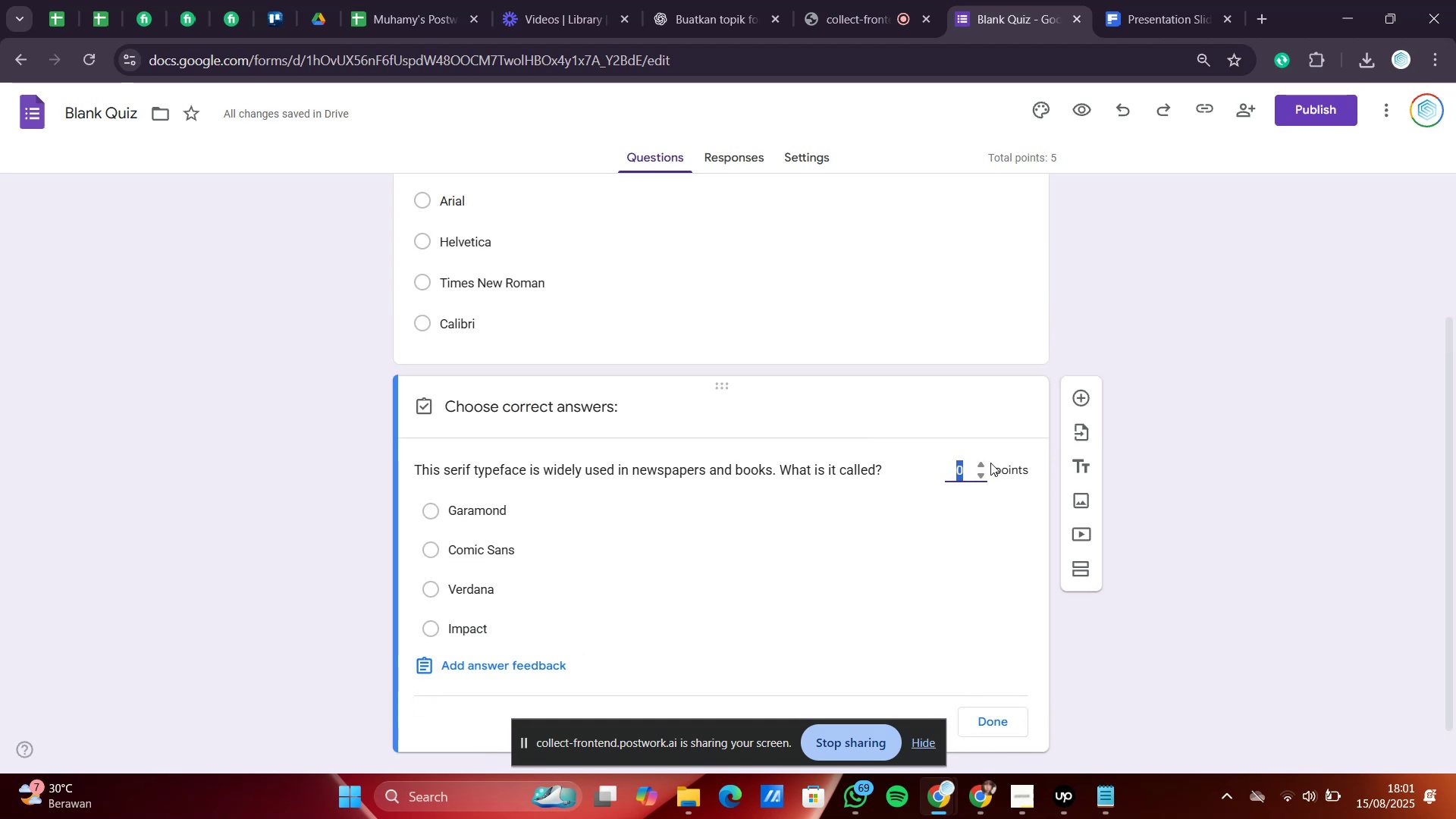 
key(5)
 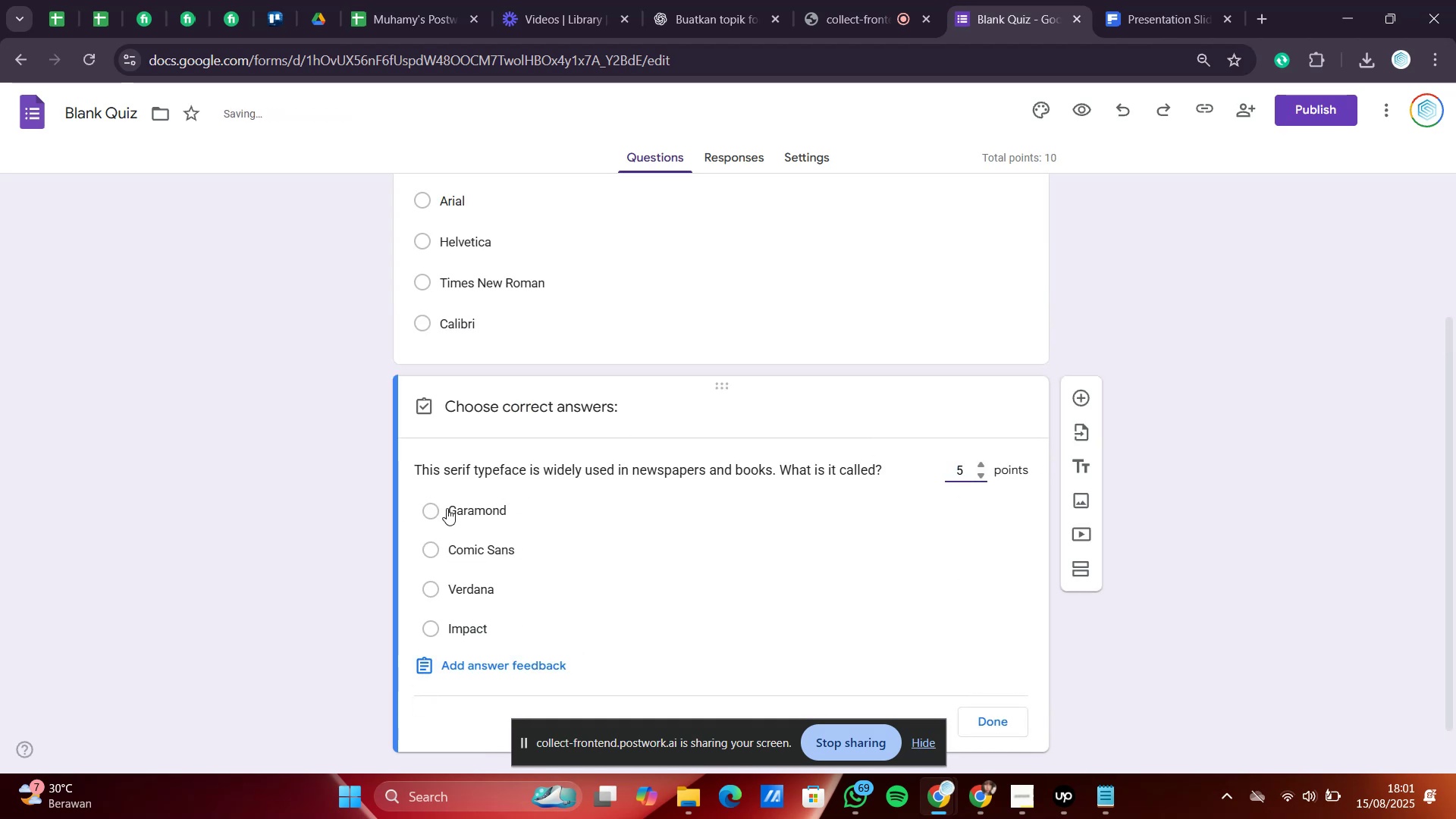 
left_click([437, 507])
 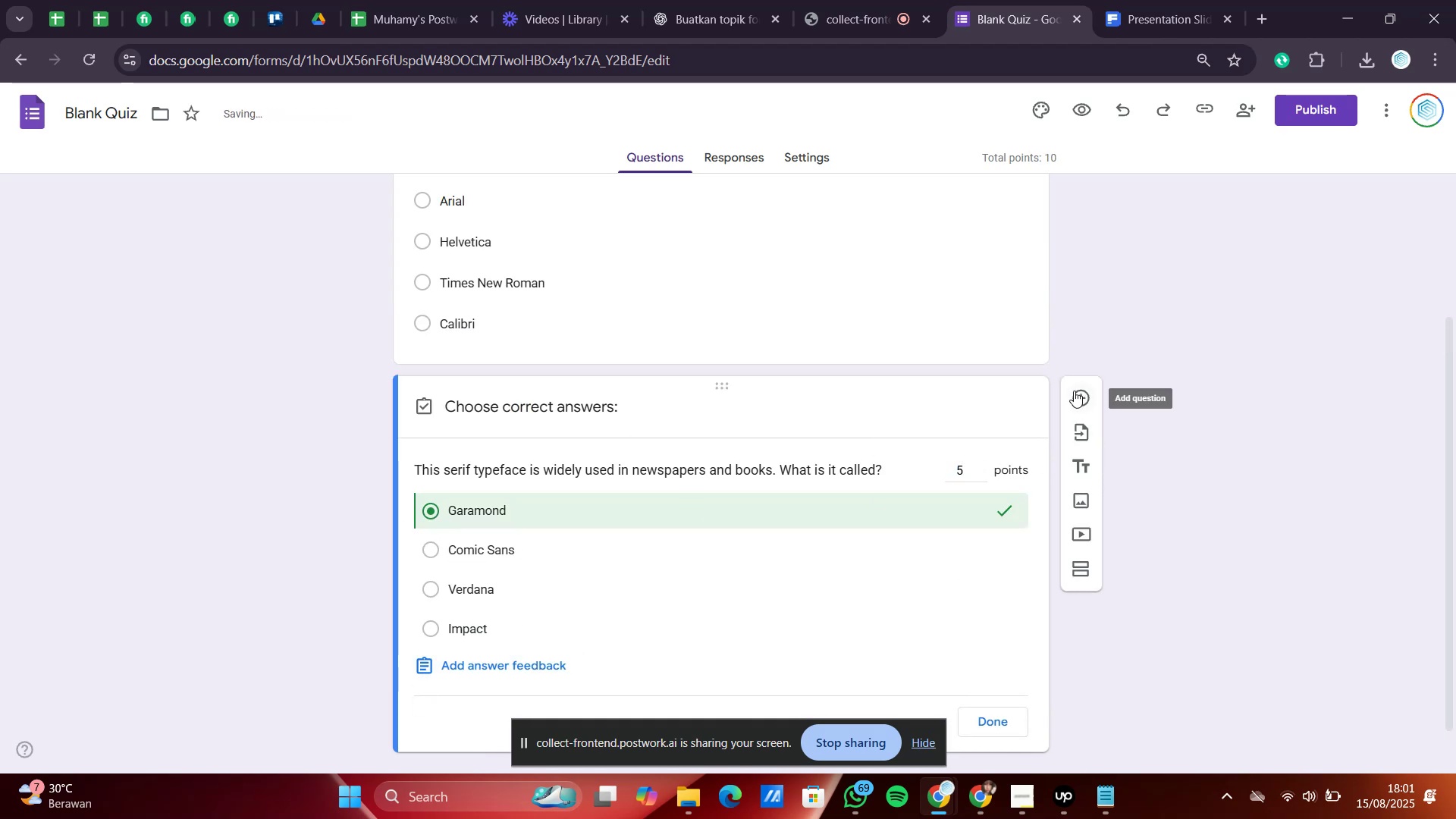 
left_click([1074, 391])
 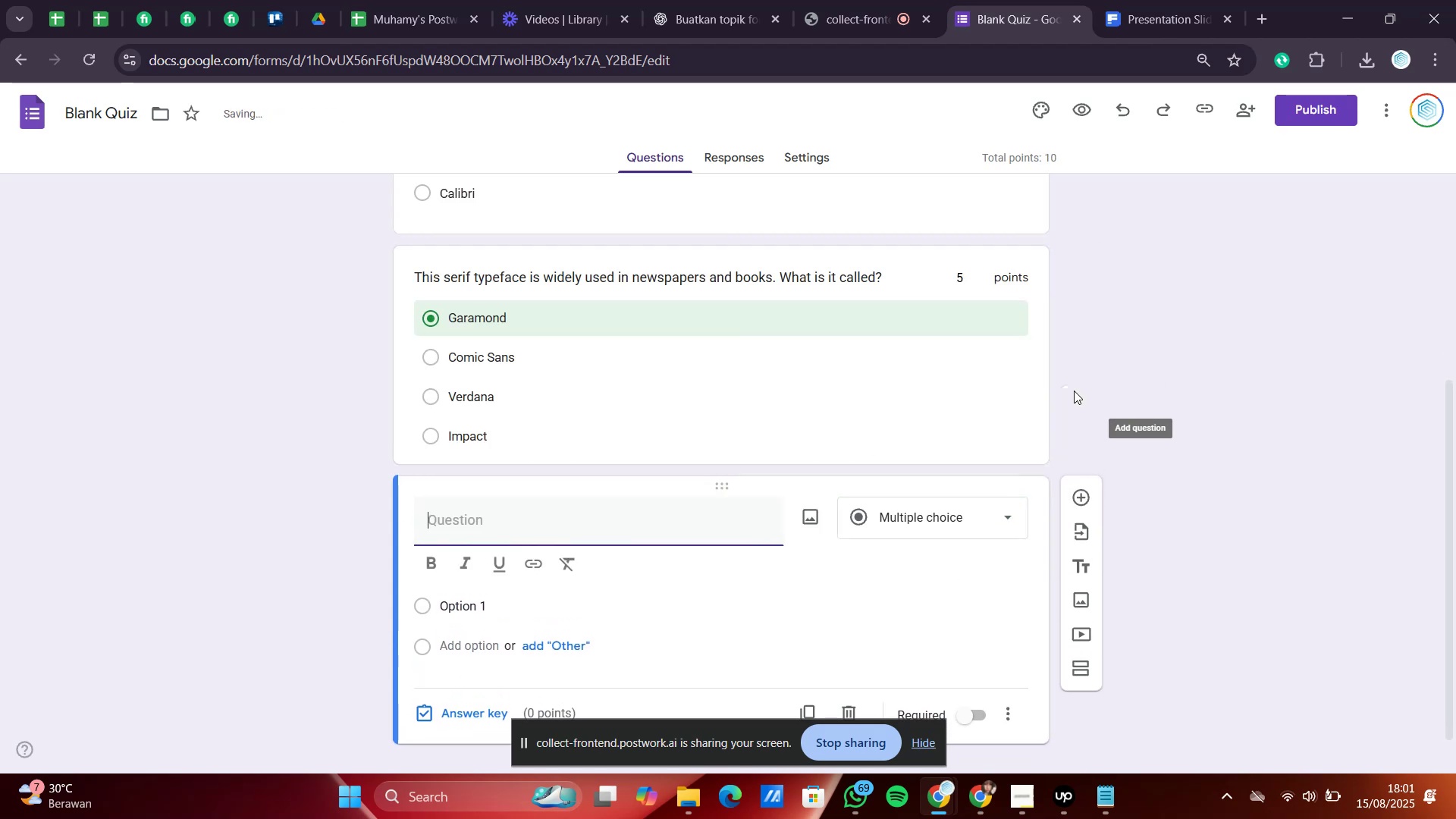 
scroll: coordinate [1100, 398], scroll_direction: up, amount: 2.0
 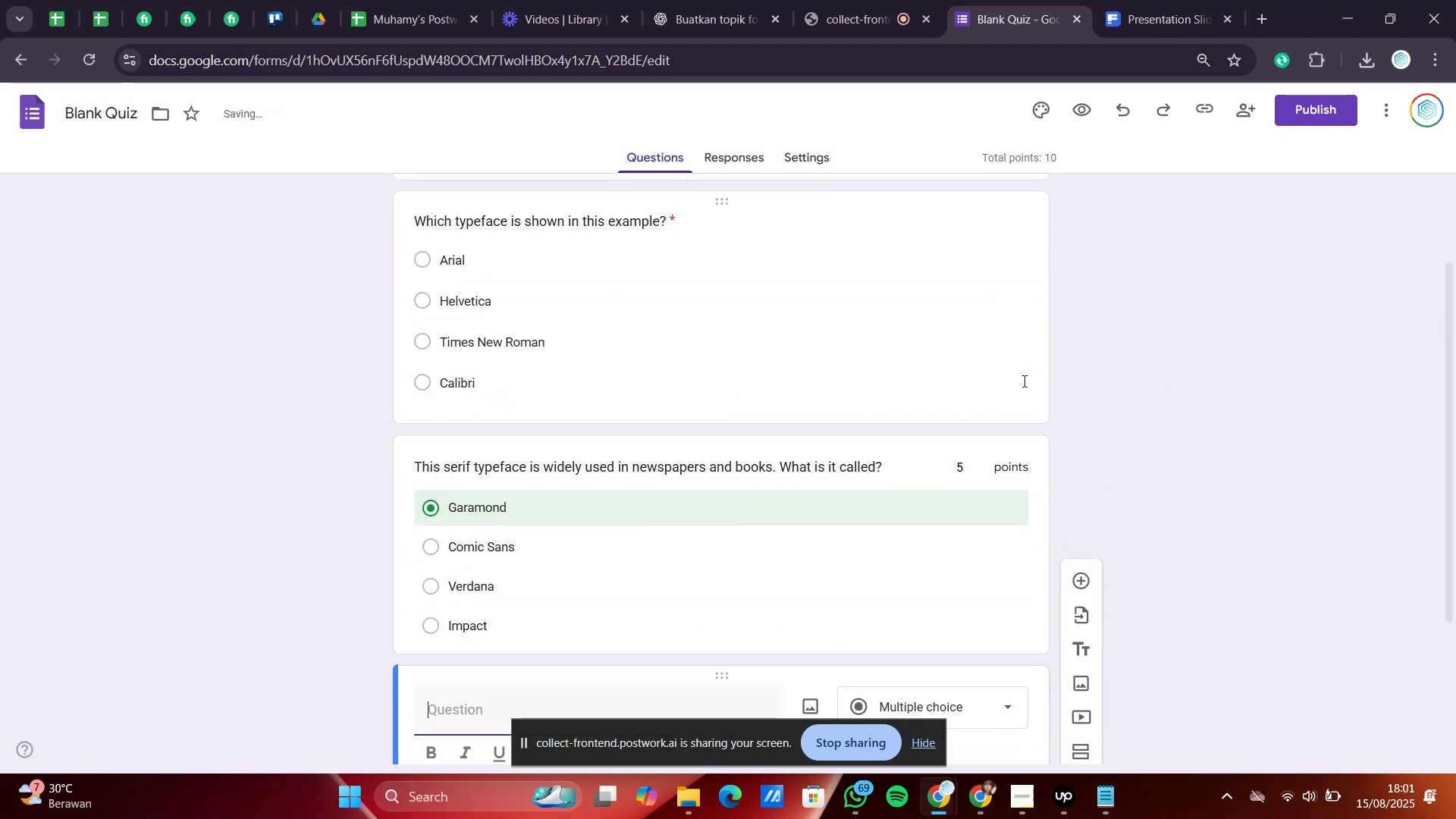 
left_click([1017, 382])
 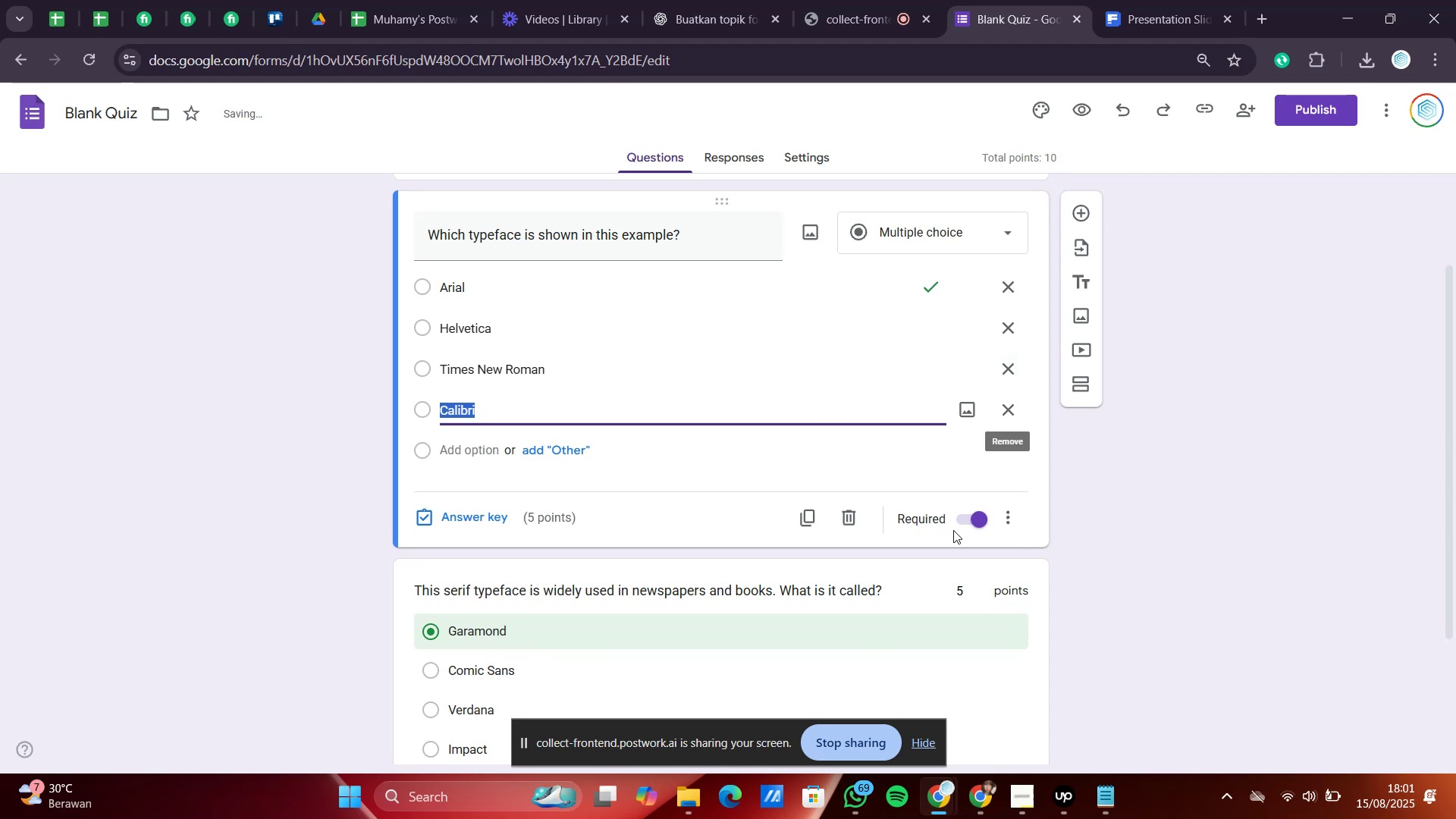 
scroll: coordinate [999, 563], scroll_direction: down, amount: 4.0
 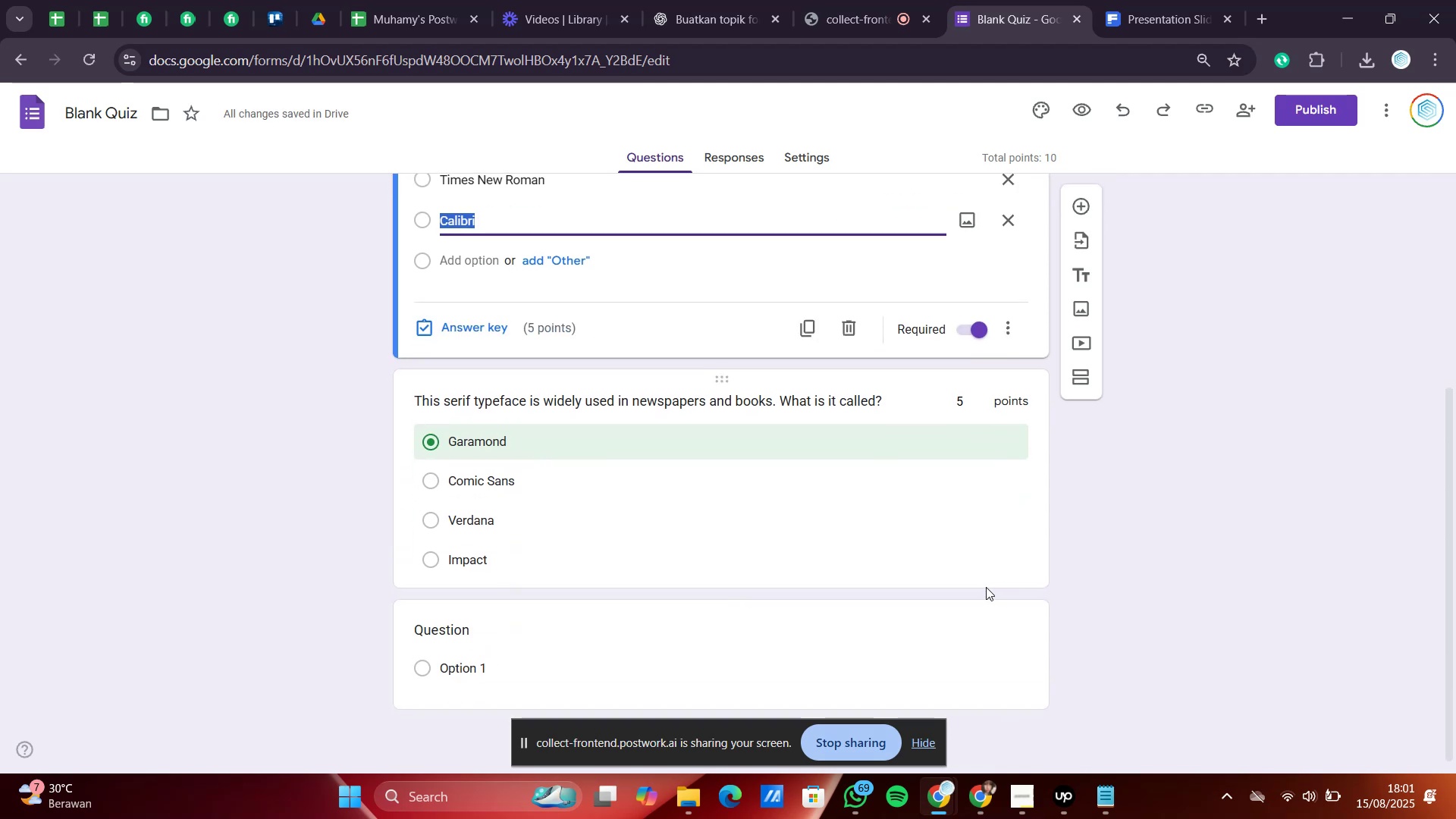 
left_click([981, 574])
 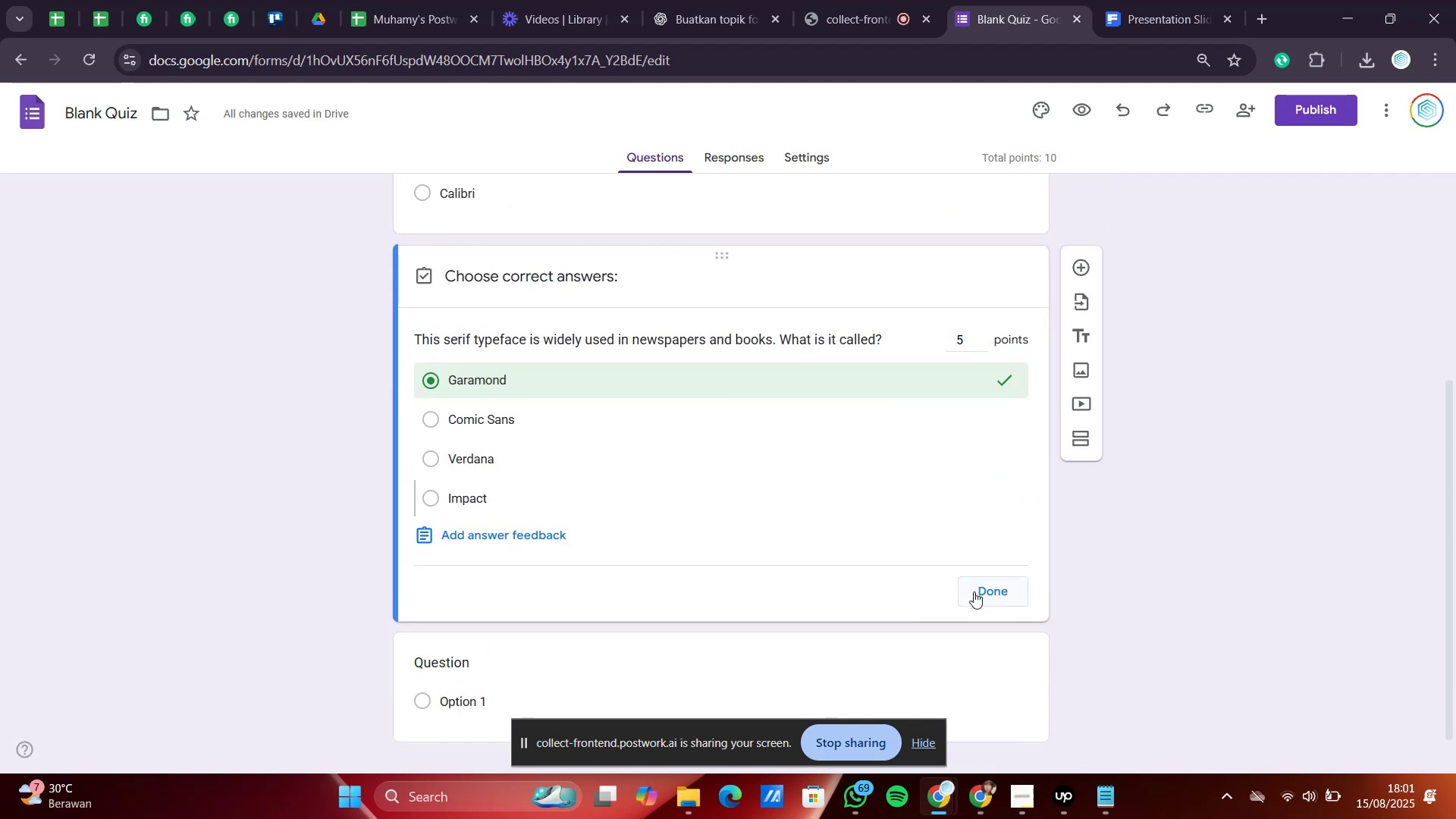 
left_click([974, 592])
 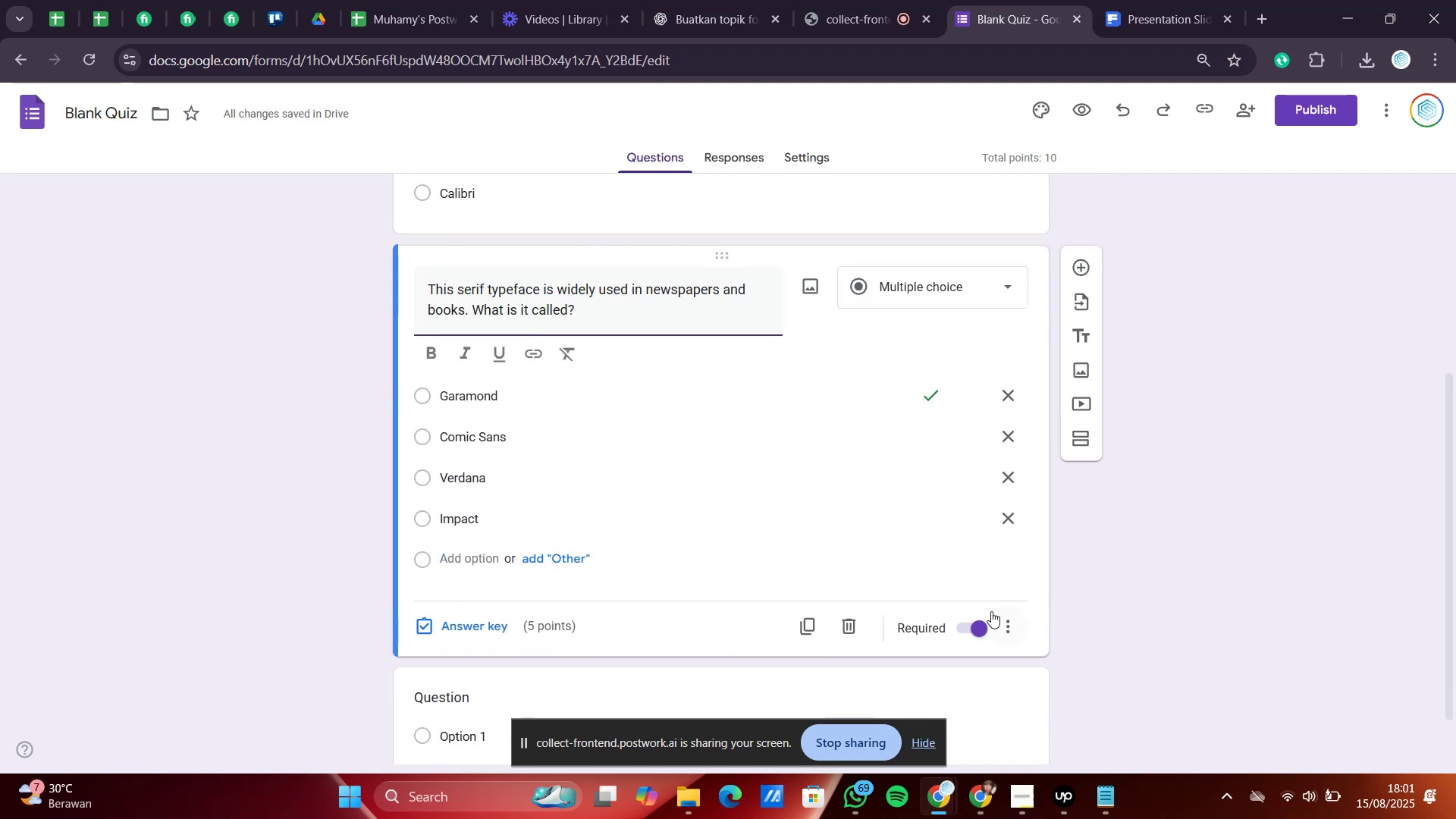 
scroll: coordinate [1170, 569], scroll_direction: down, amount: 5.0
 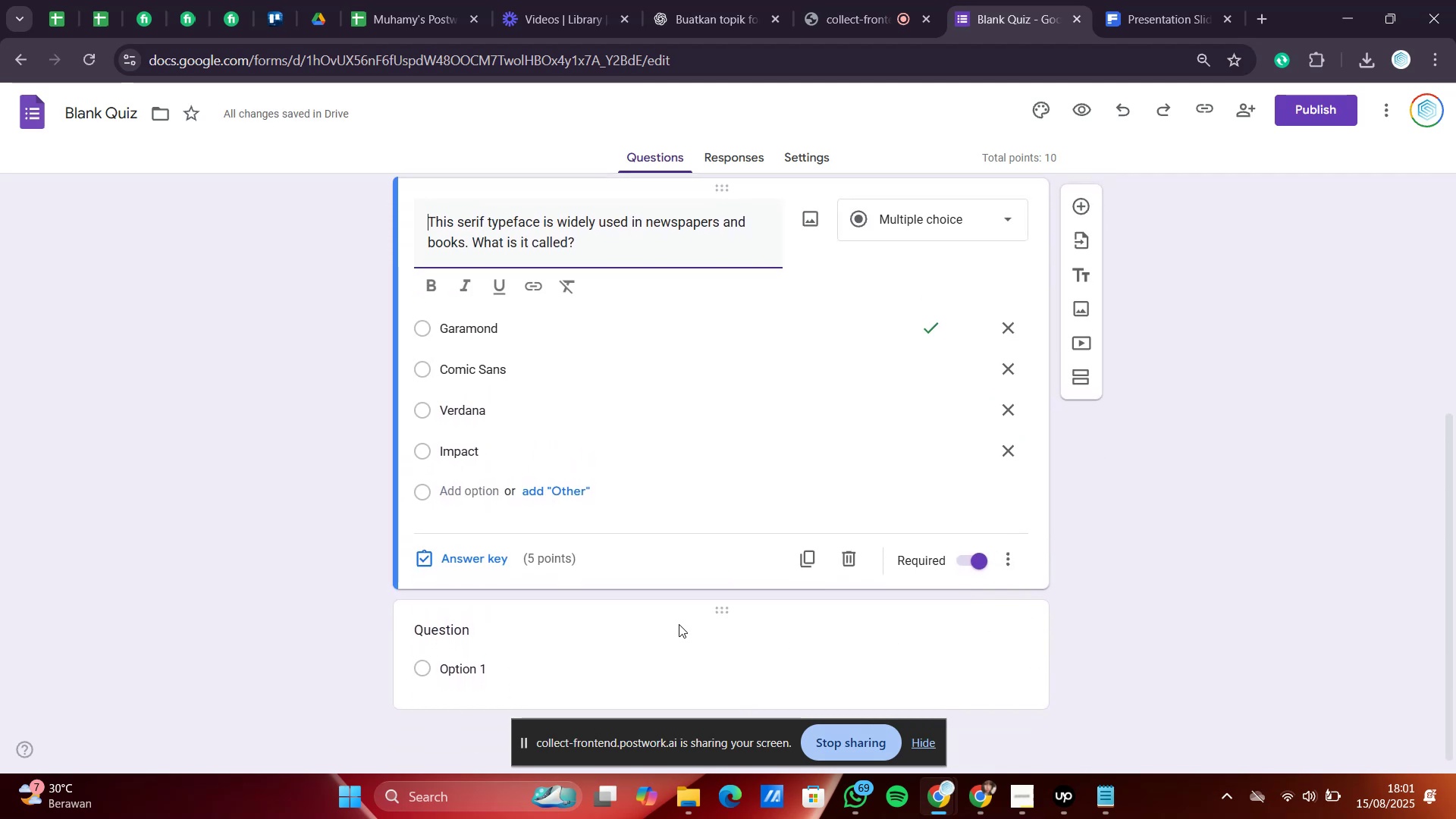 
left_click([533, 632])
 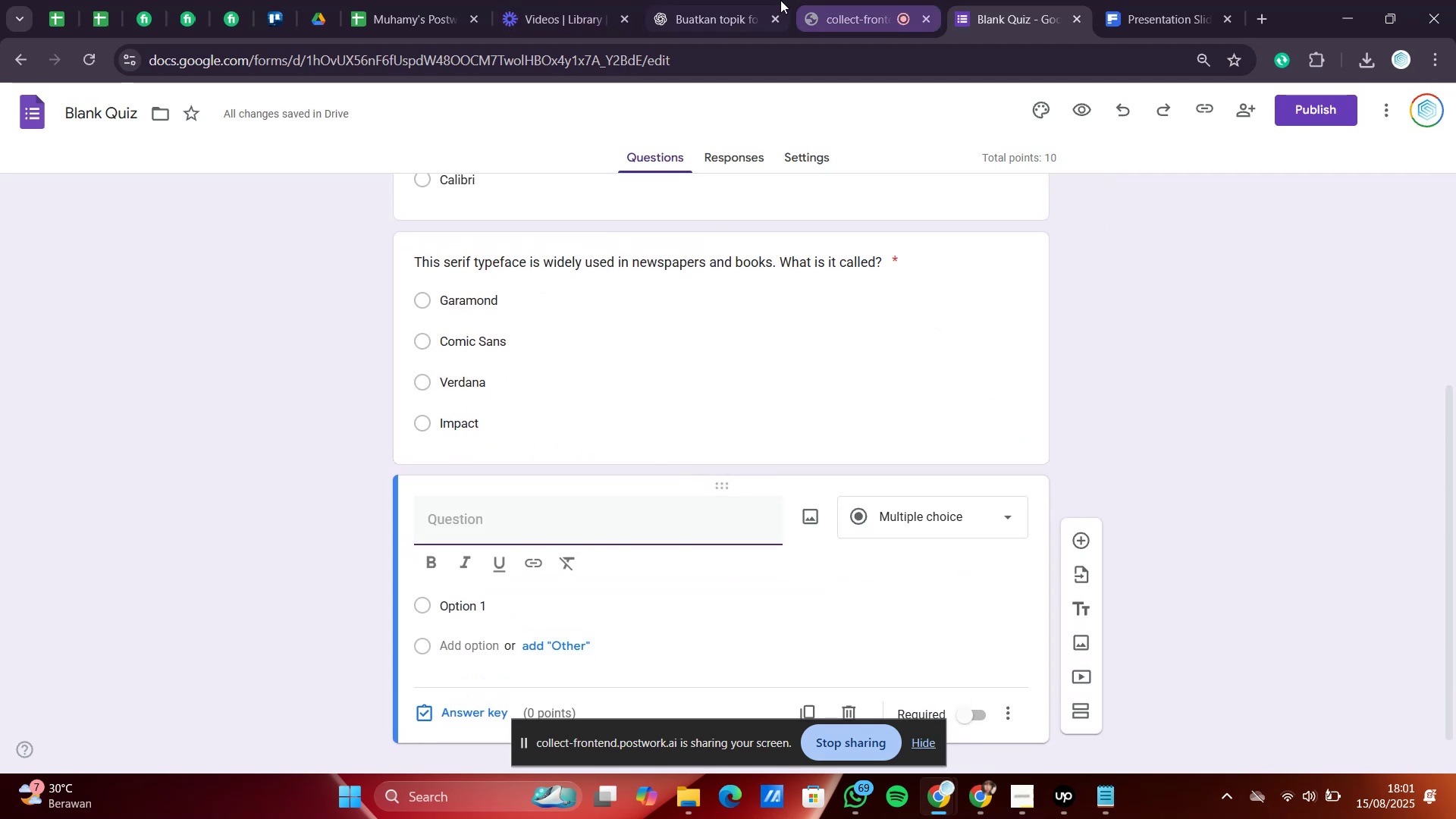 
left_click_drag(start_coordinate=[745, 0], to_coordinate=[741, 0])
 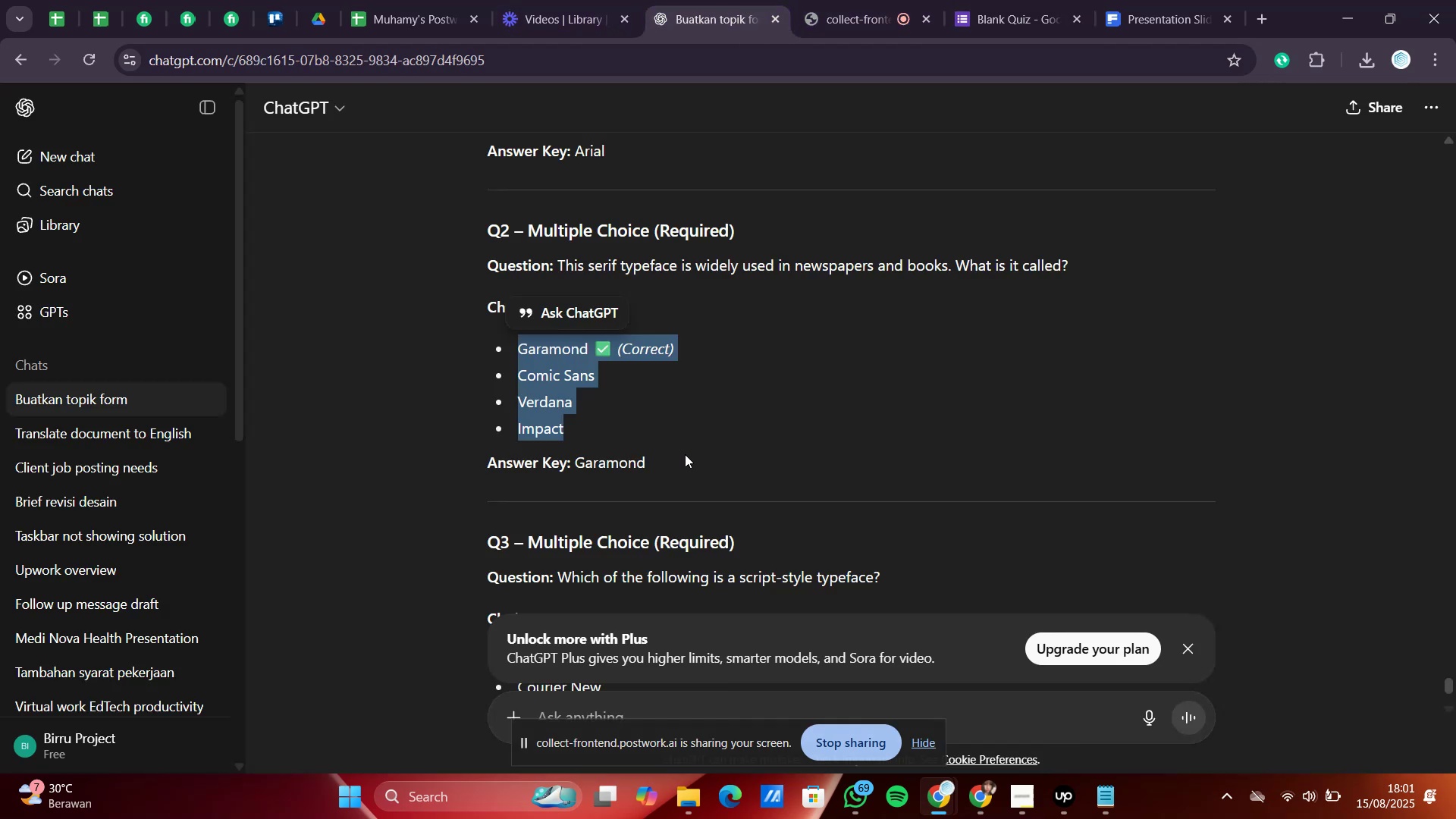 
scroll: coordinate [716, 515], scroll_direction: down, amount: 2.0
 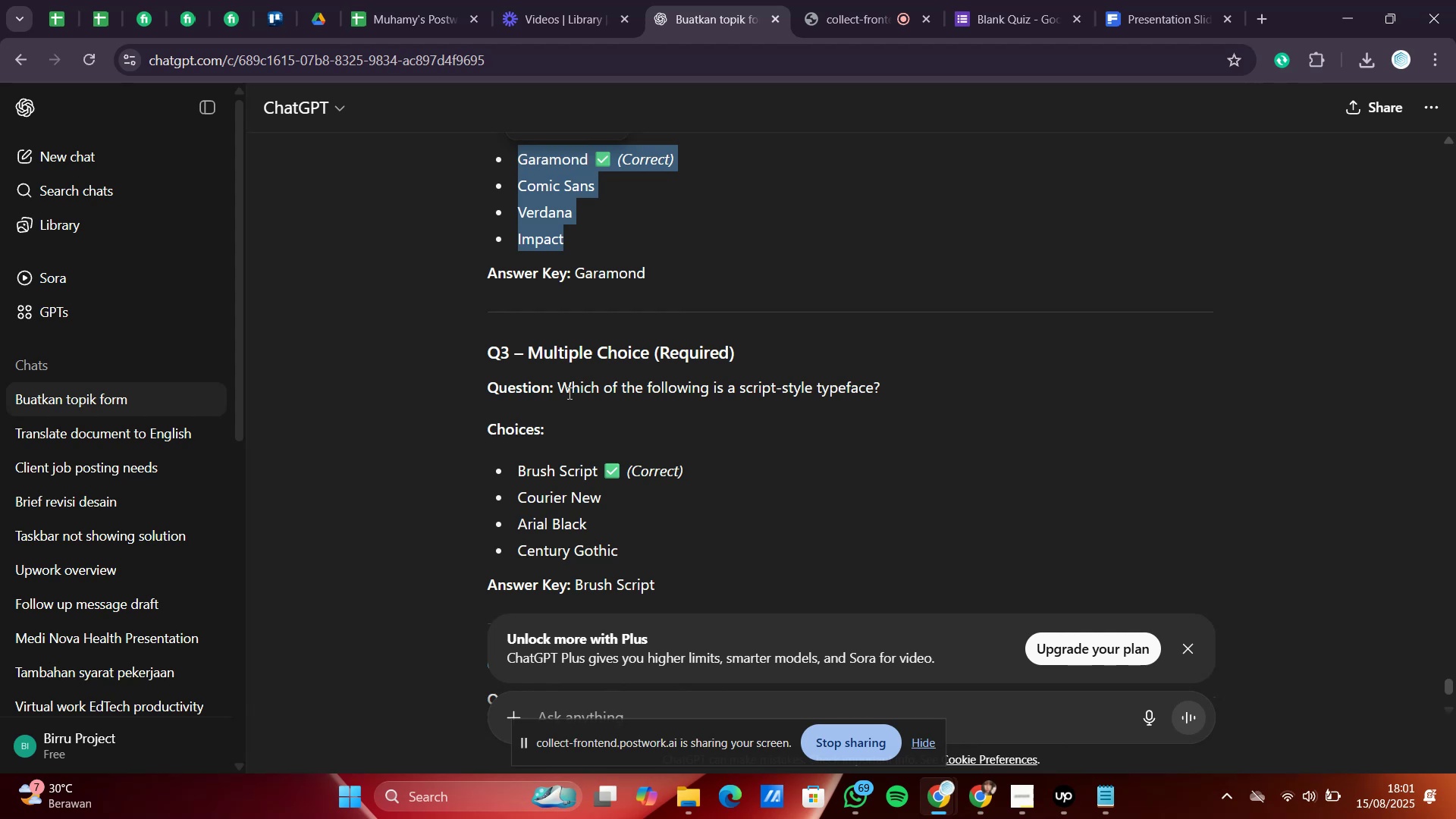 
left_click_drag(start_coordinate=[562, 388], to_coordinate=[871, 394])
 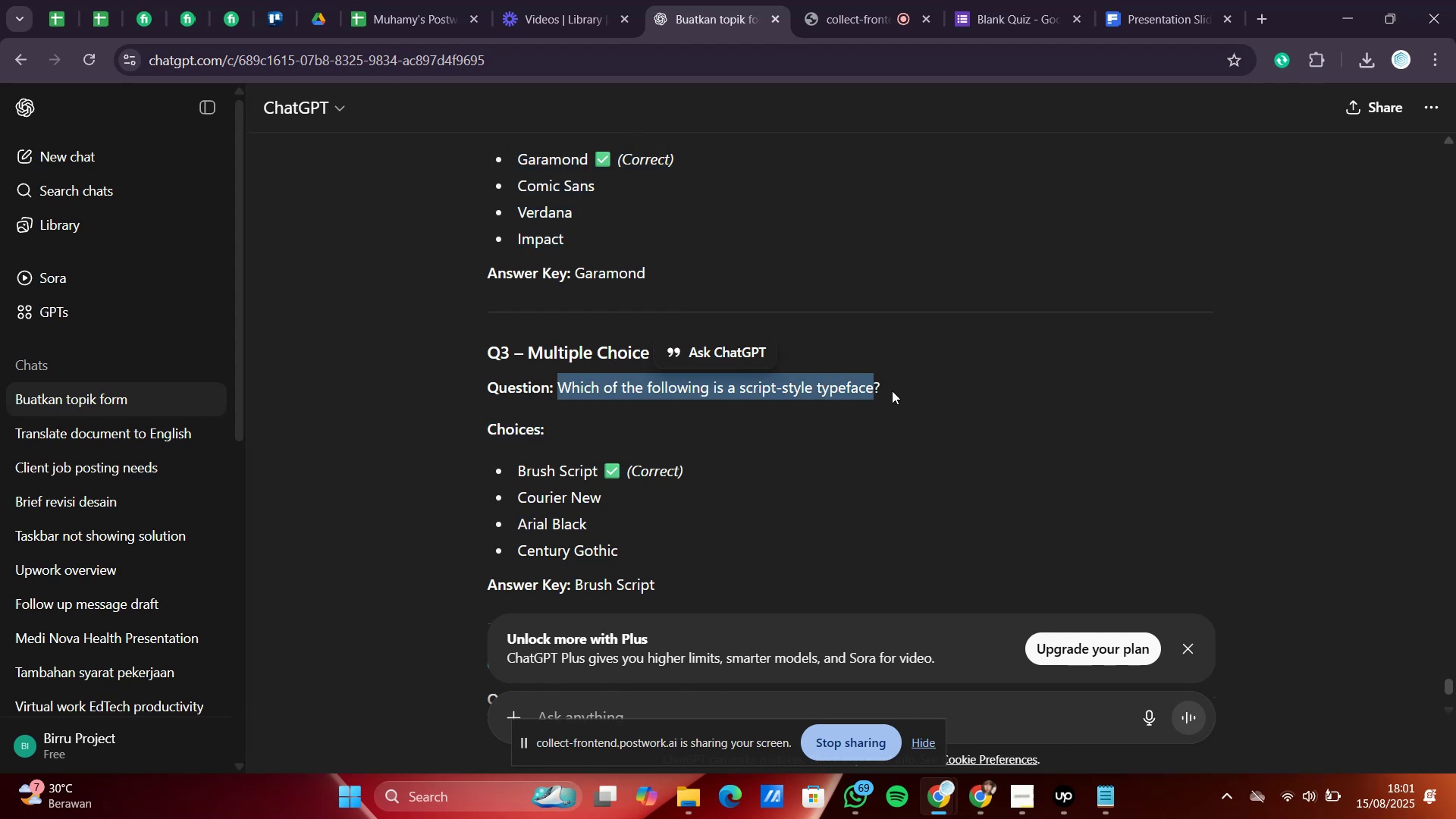 
left_click_drag(start_coordinate=[886, 390], to_coordinate=[561, 371])
 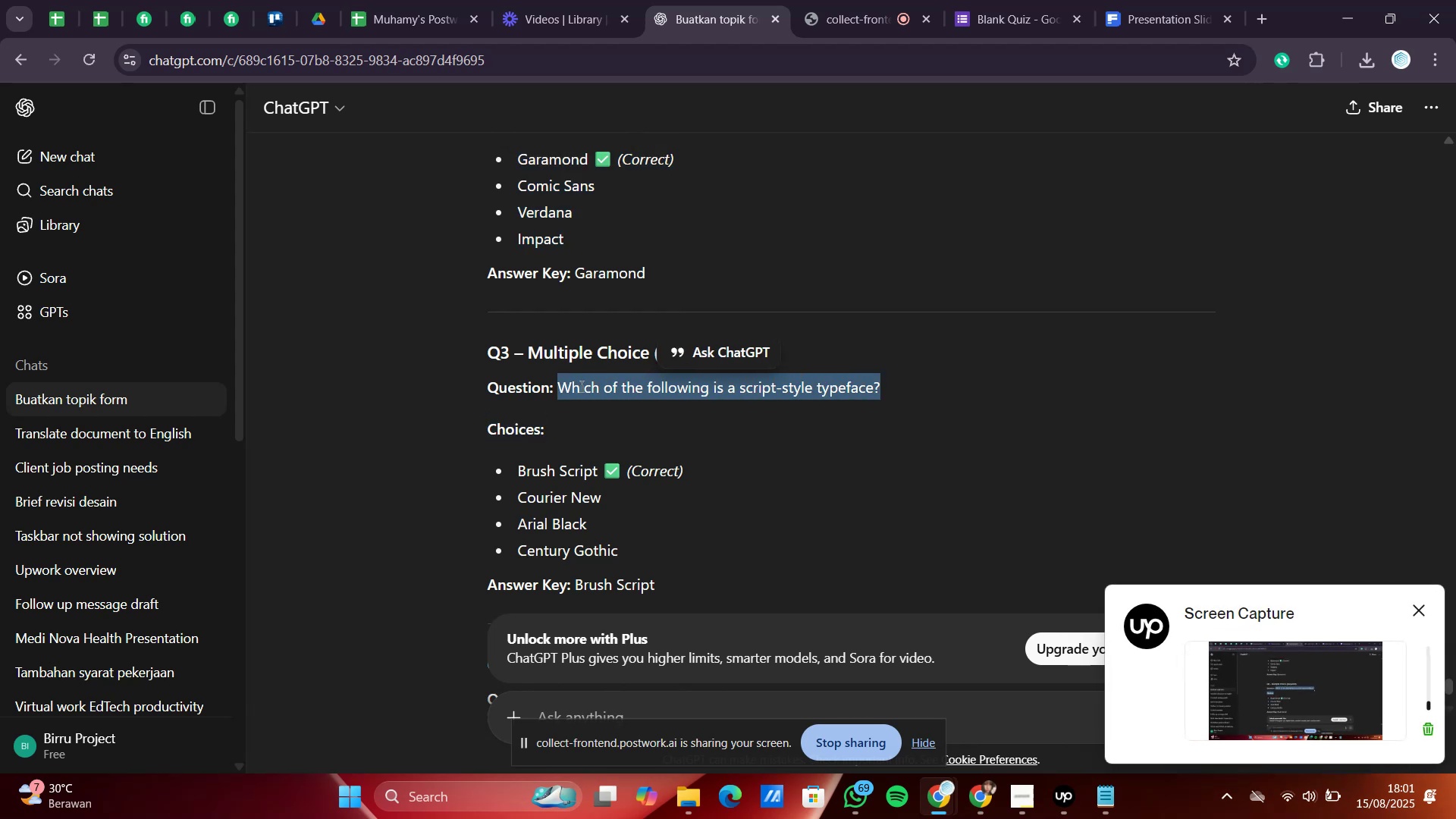 
right_click([580, 386])
 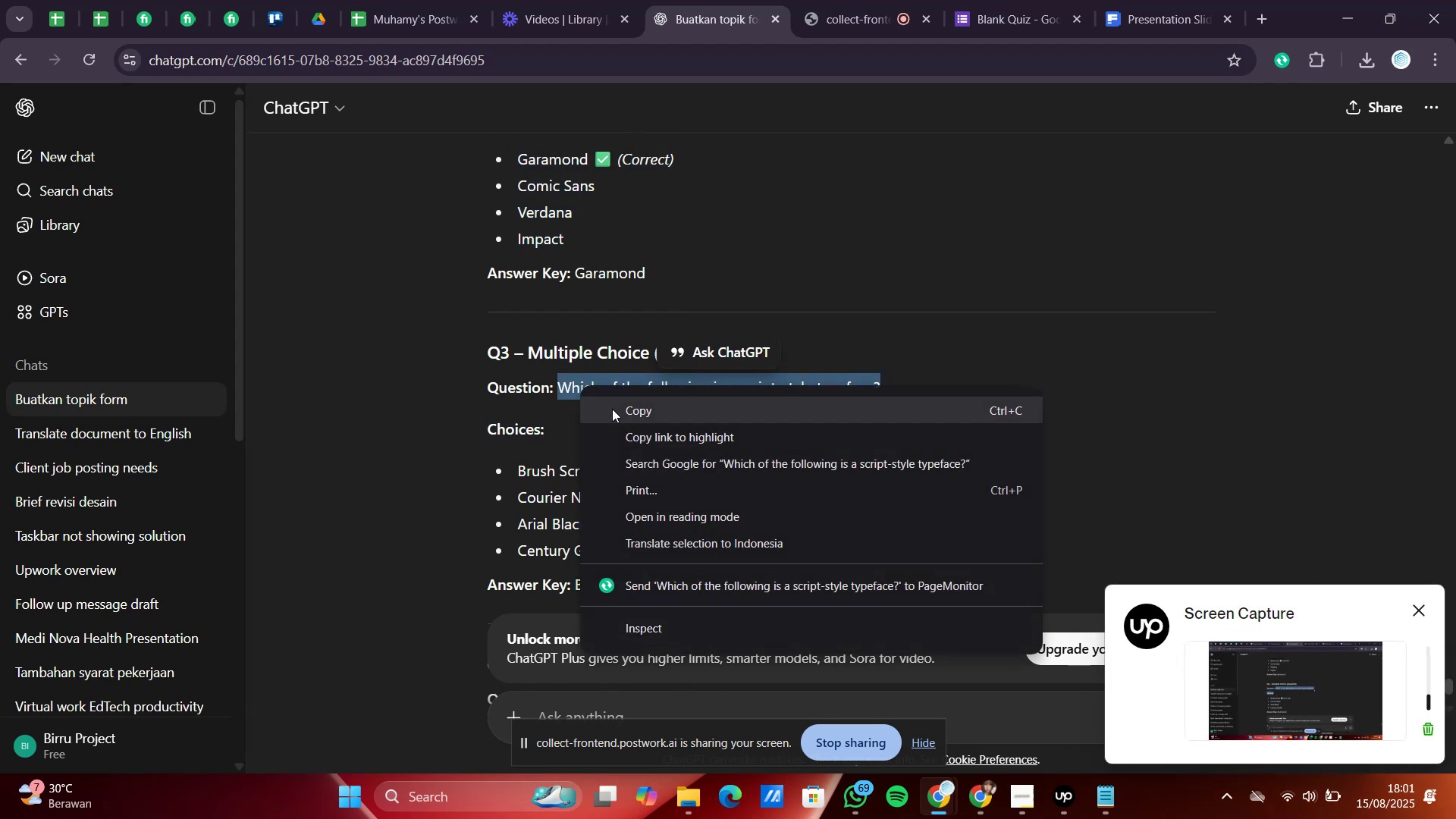 
left_click([612, 409])
 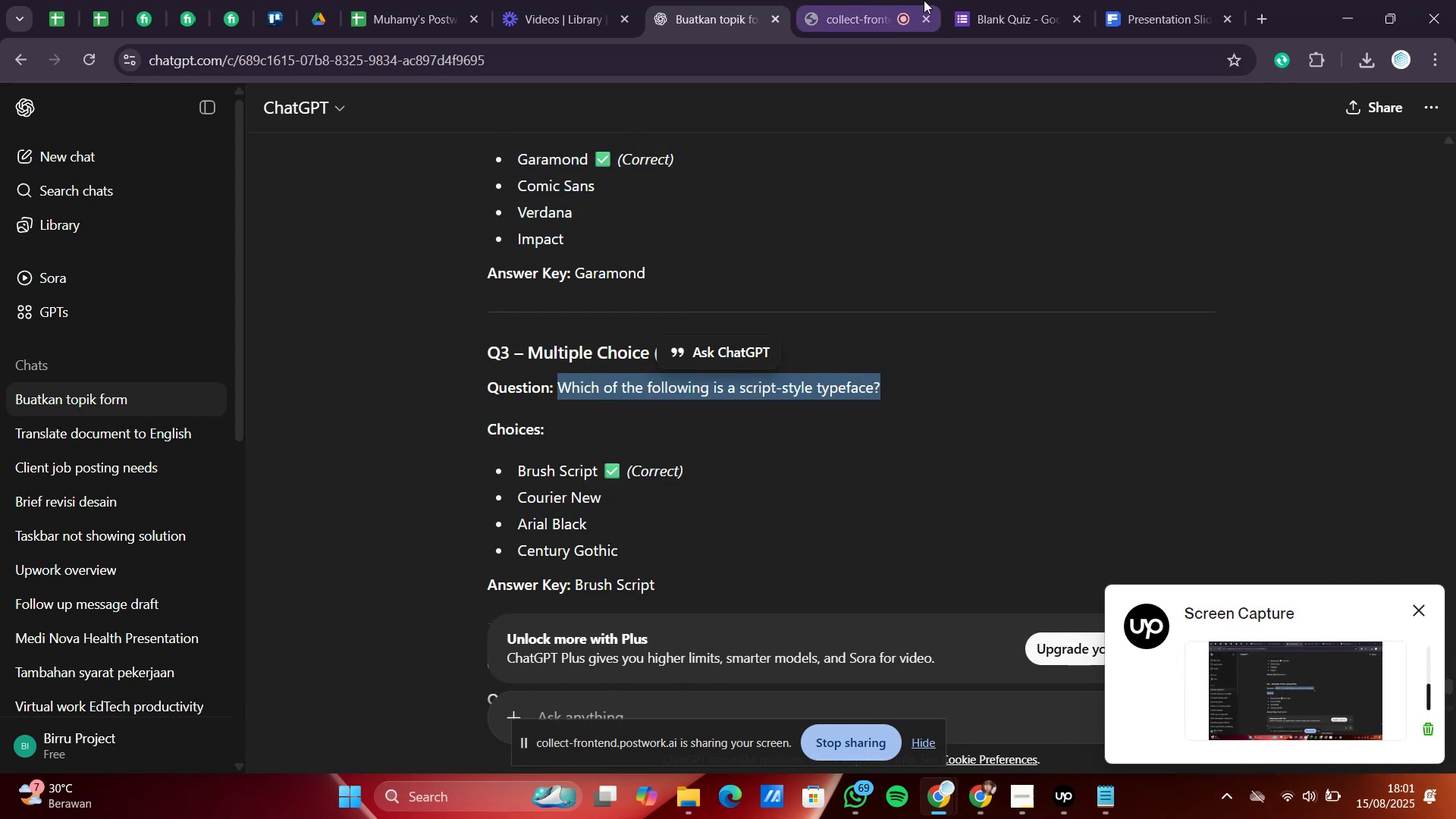 
left_click([946, 0])
 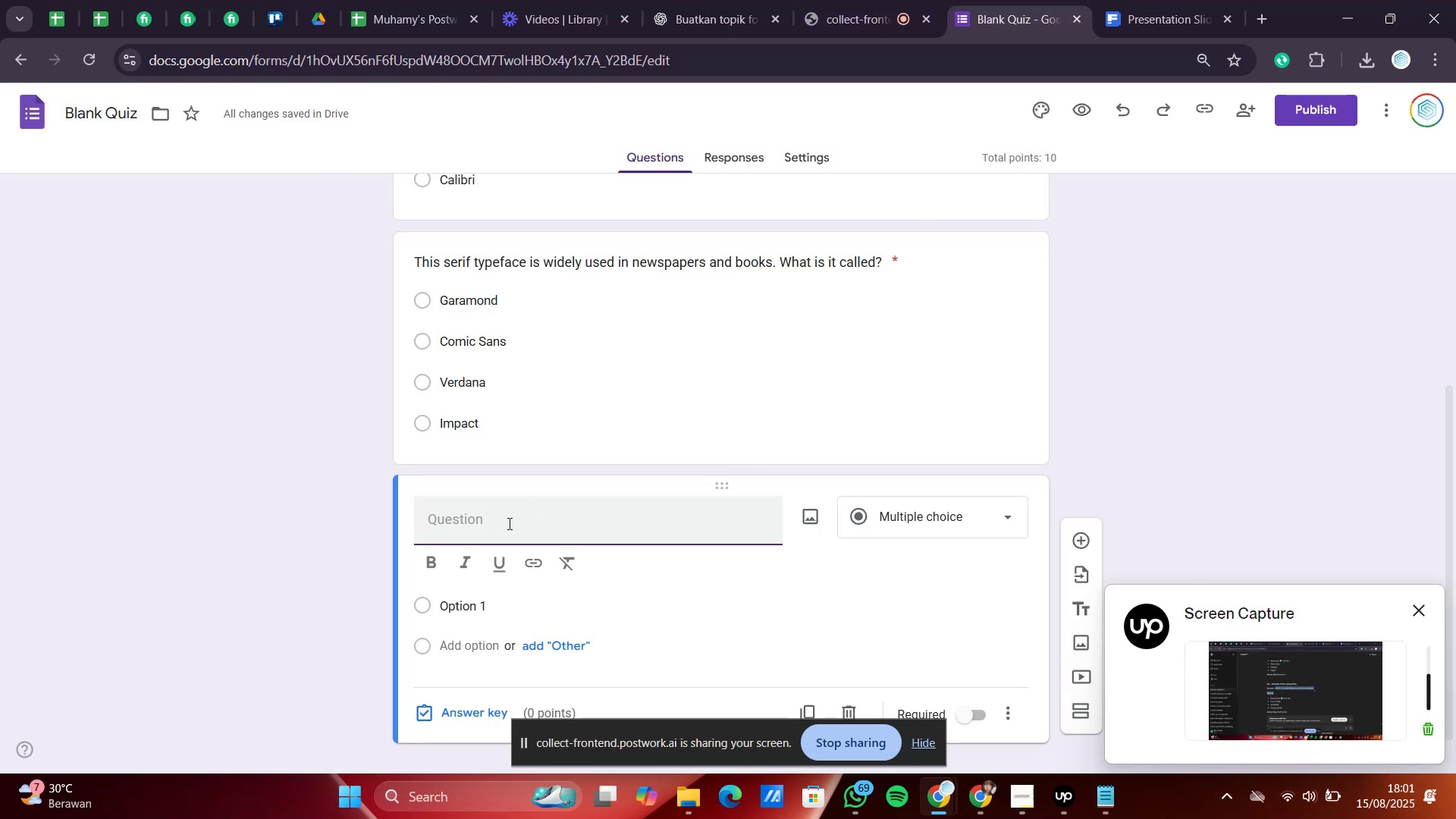 
right_click([492, 523])
 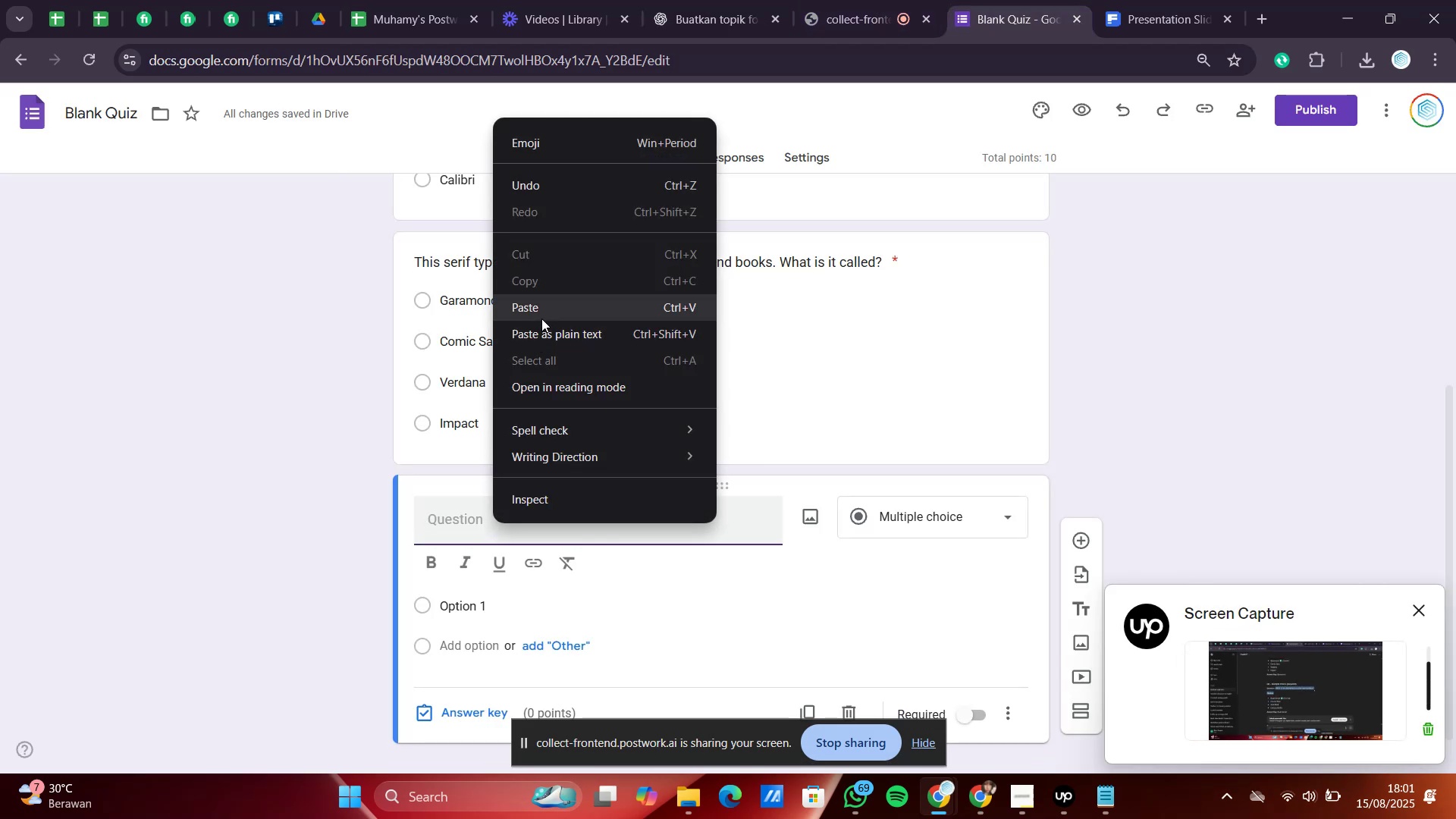 
left_click([541, 318])
 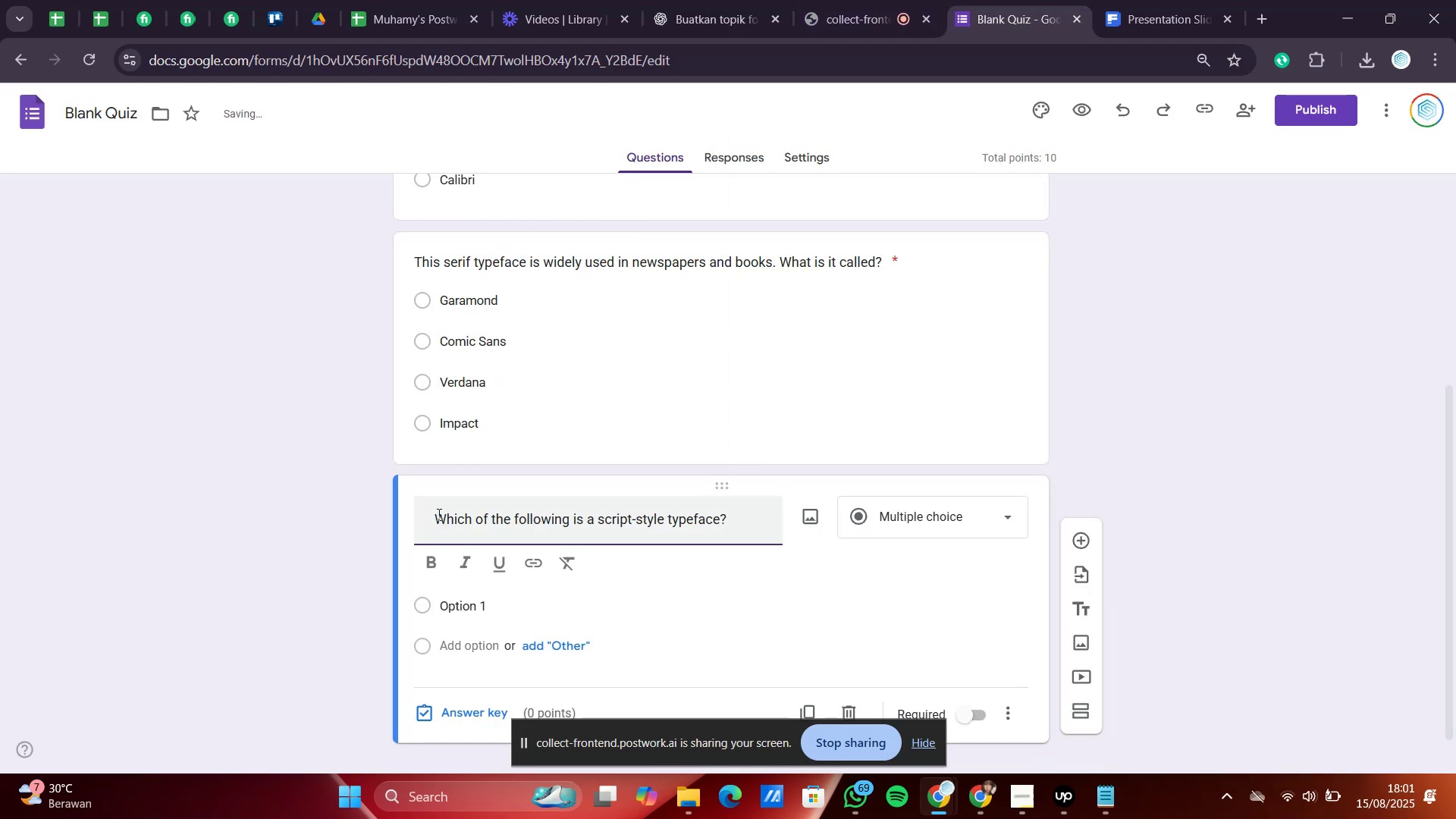 
left_click_drag(start_coordinate=[434, 515], to_coordinate=[413, 521])
 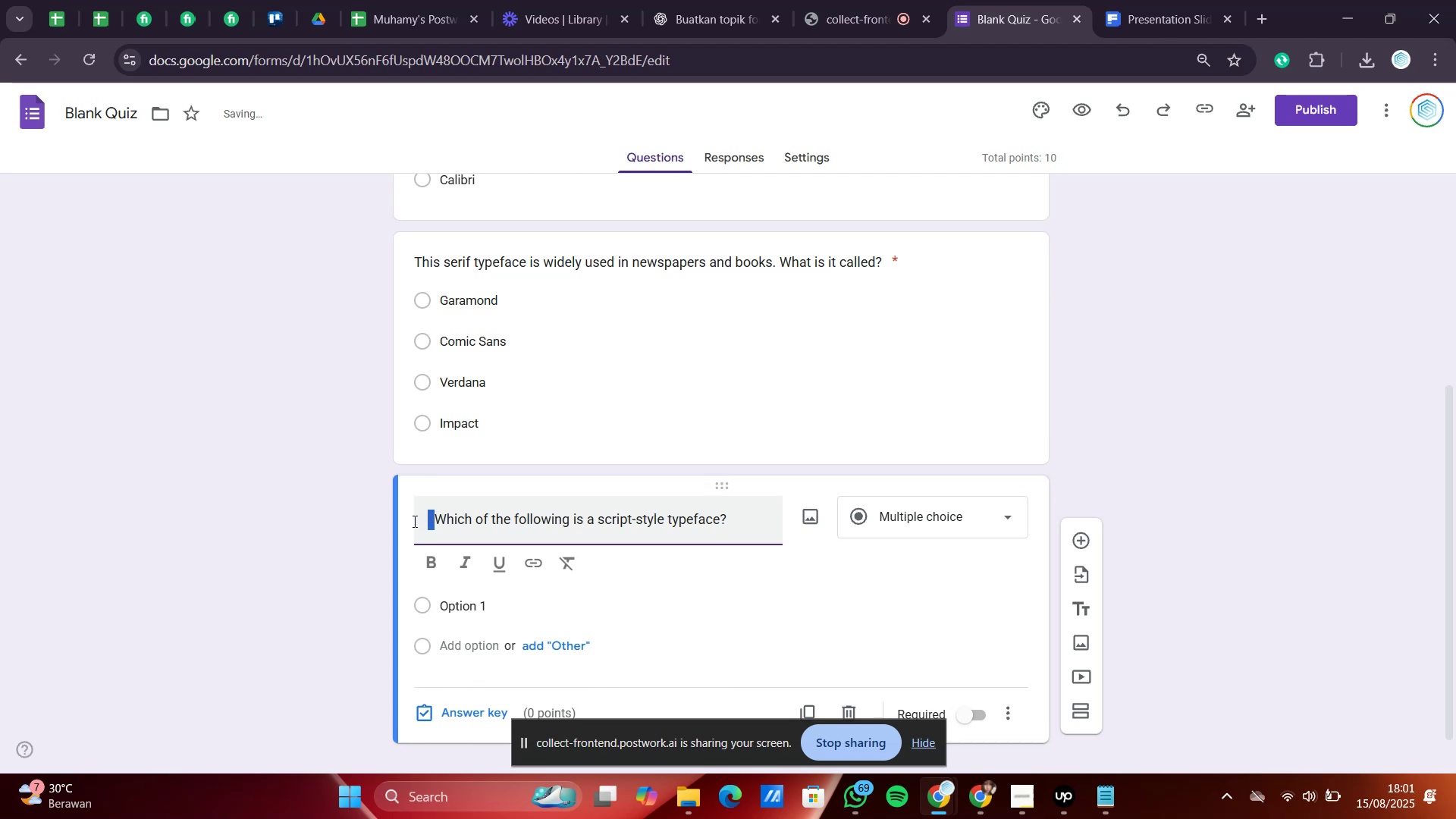 
key(Delete)
 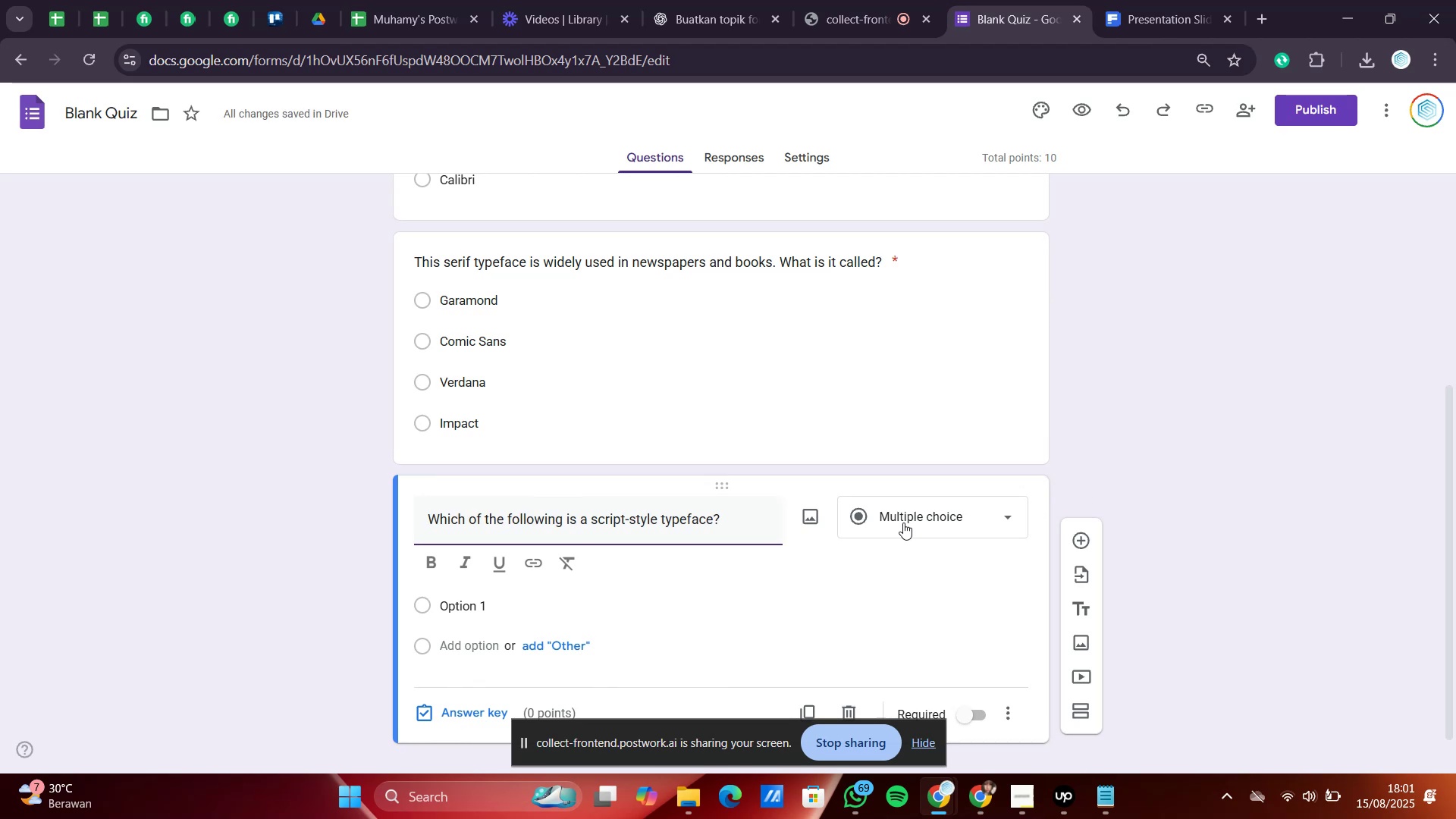 
wait(5.16)
 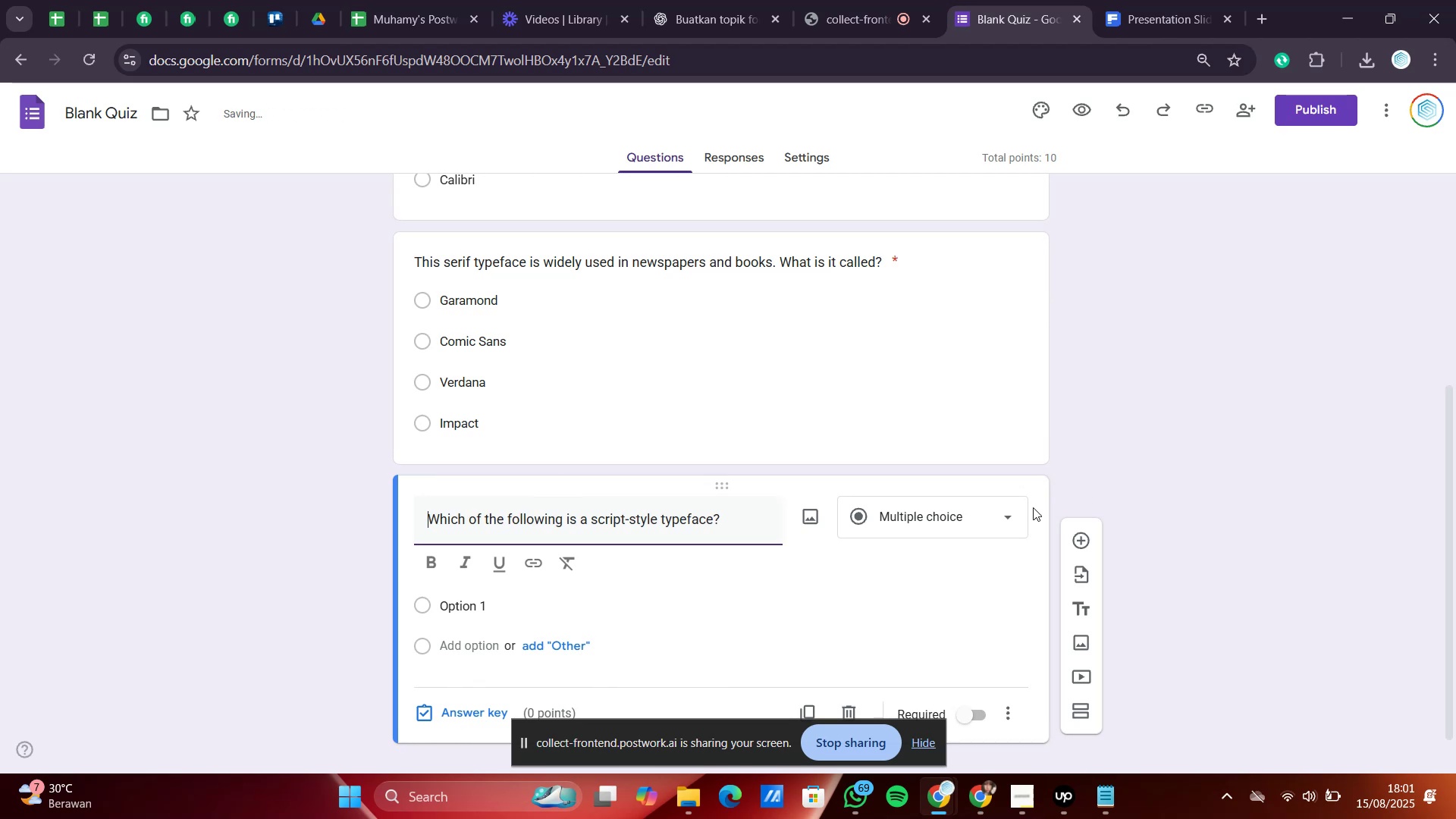 
left_click([723, 0])
 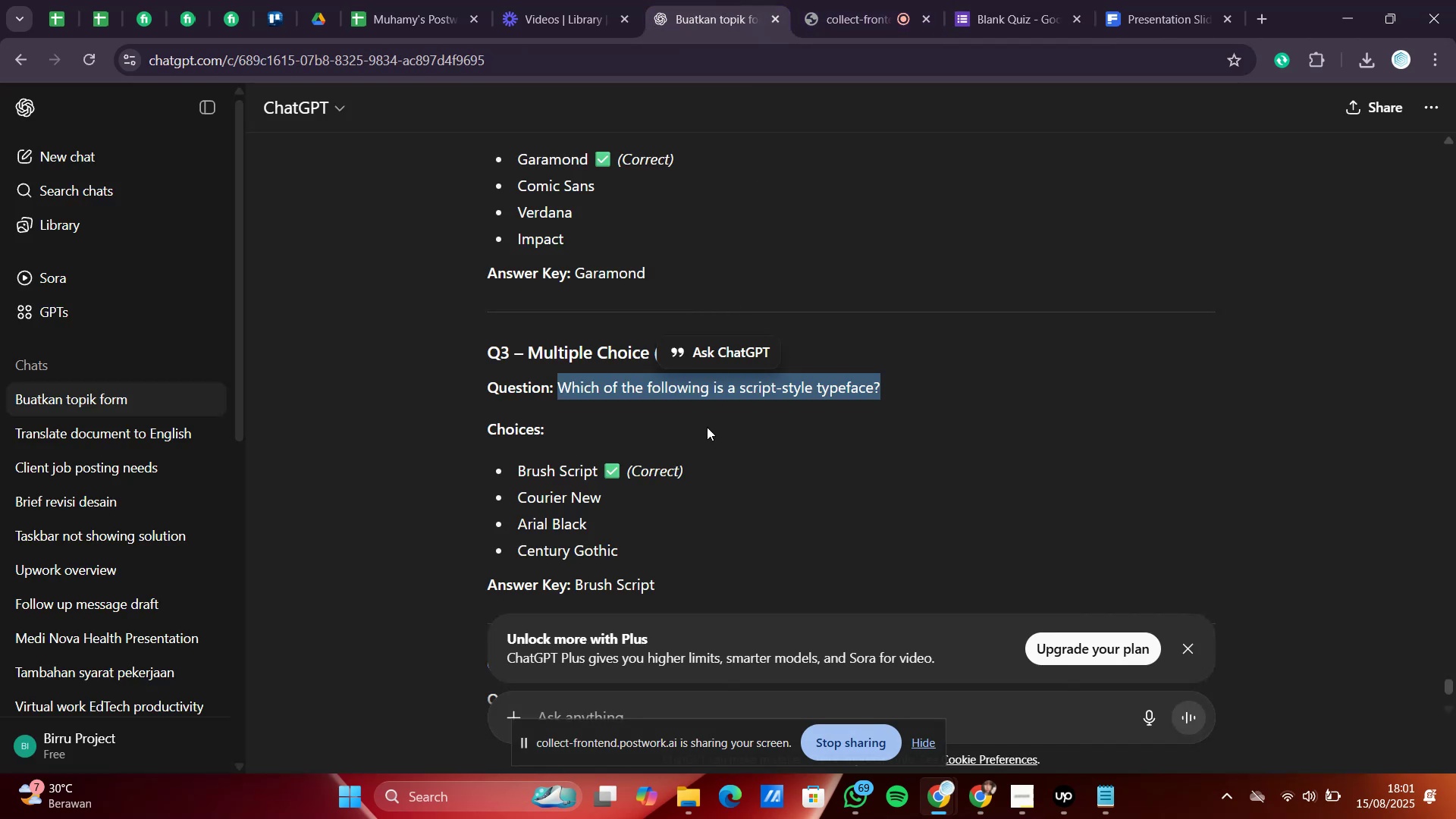 
scroll: coordinate [604, 525], scroll_direction: down, amount: 1.0
 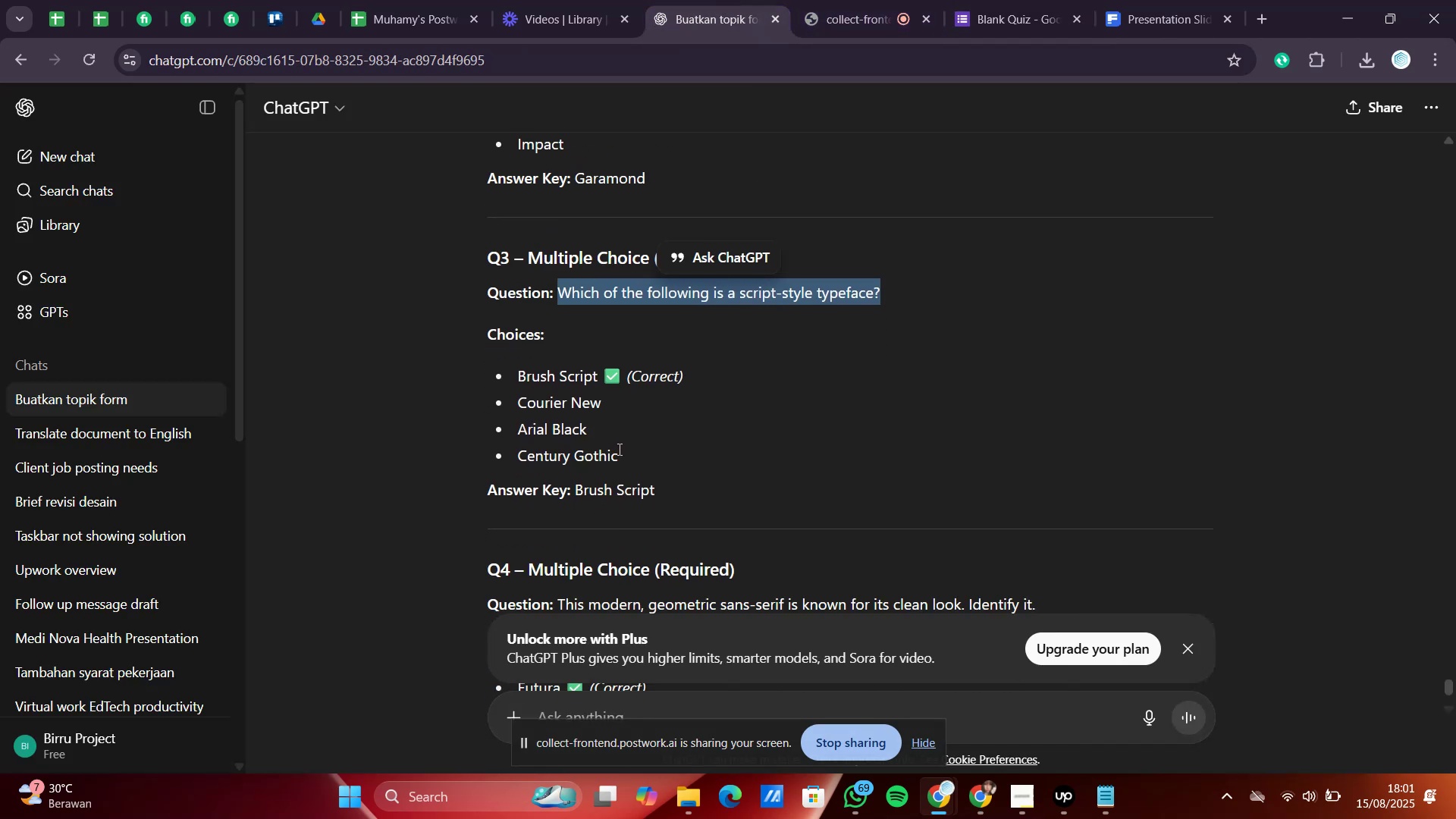 
left_click_drag(start_coordinate=[623, 454], to_coordinate=[511, 380])
 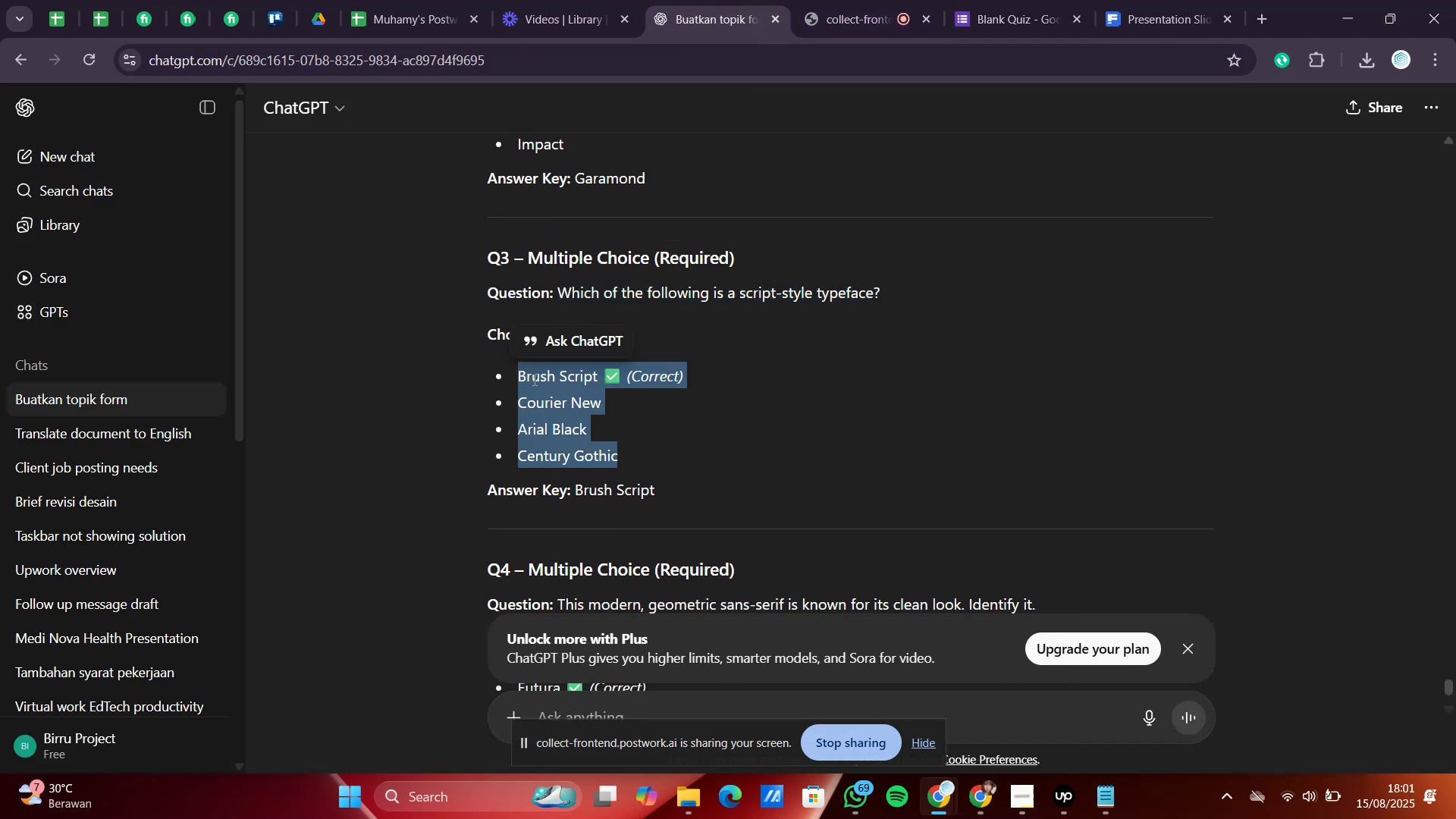 
right_click([533, 379])
 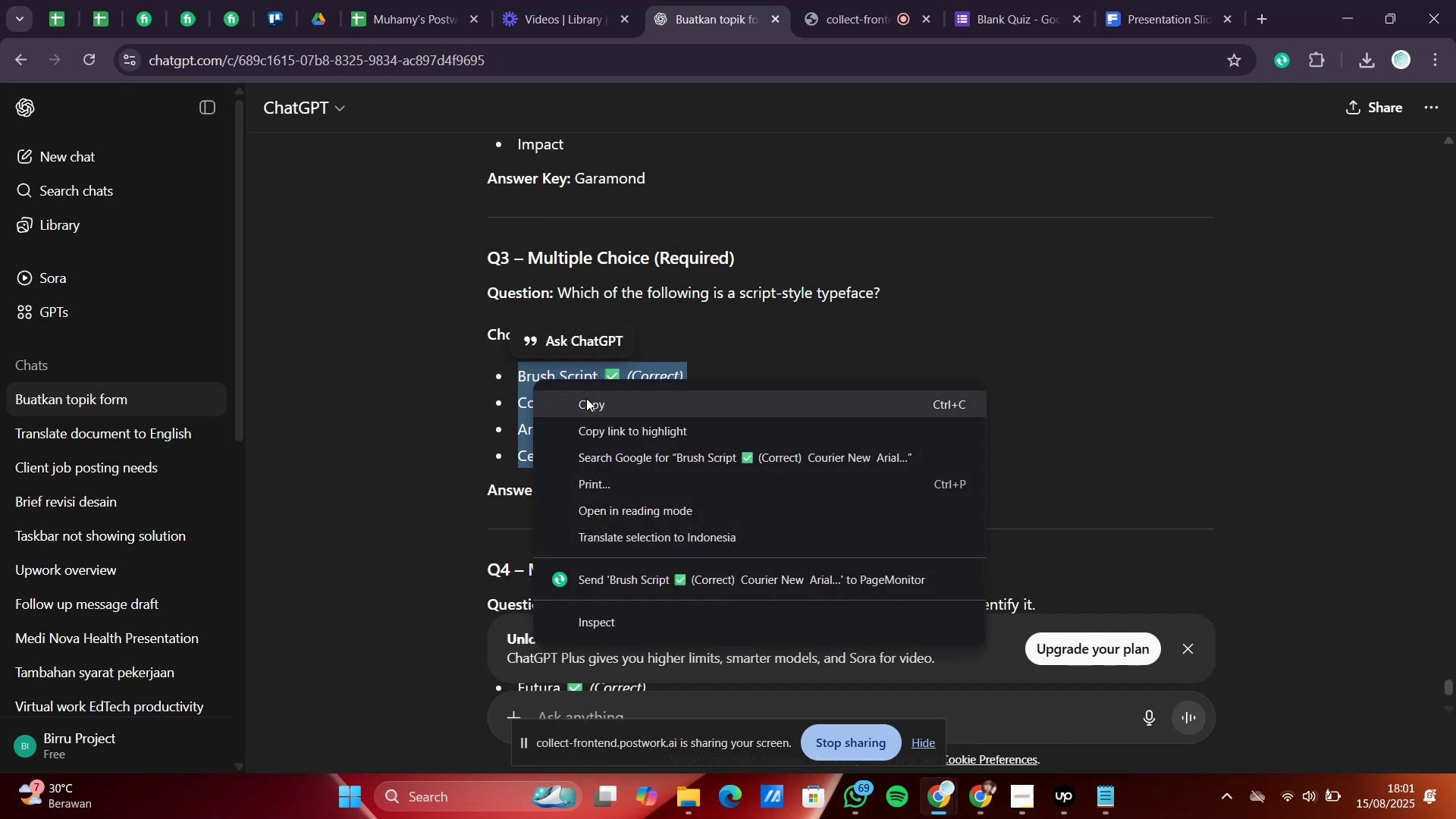 
left_click([586, 399])
 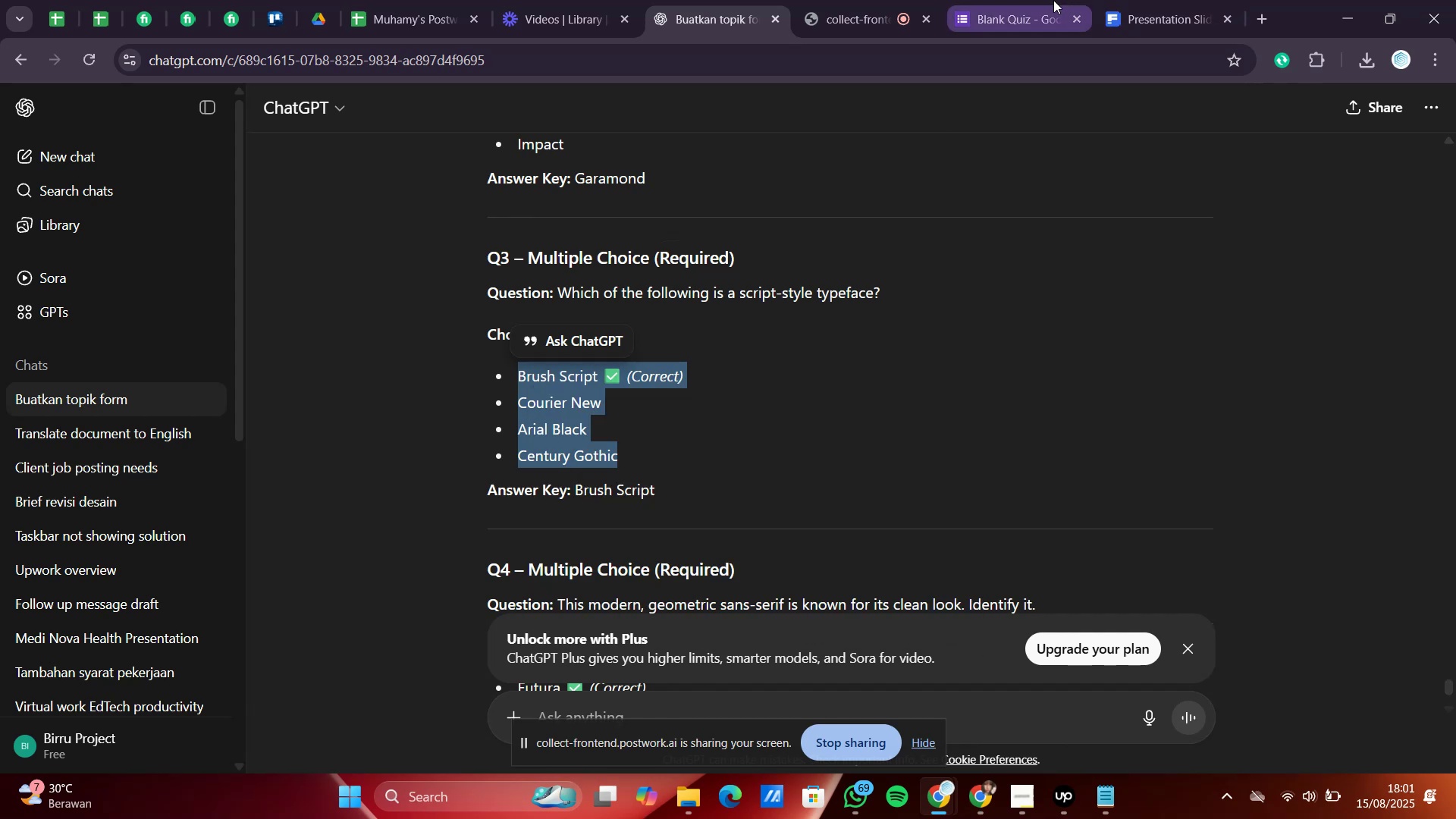 
left_click([1039, 0])
 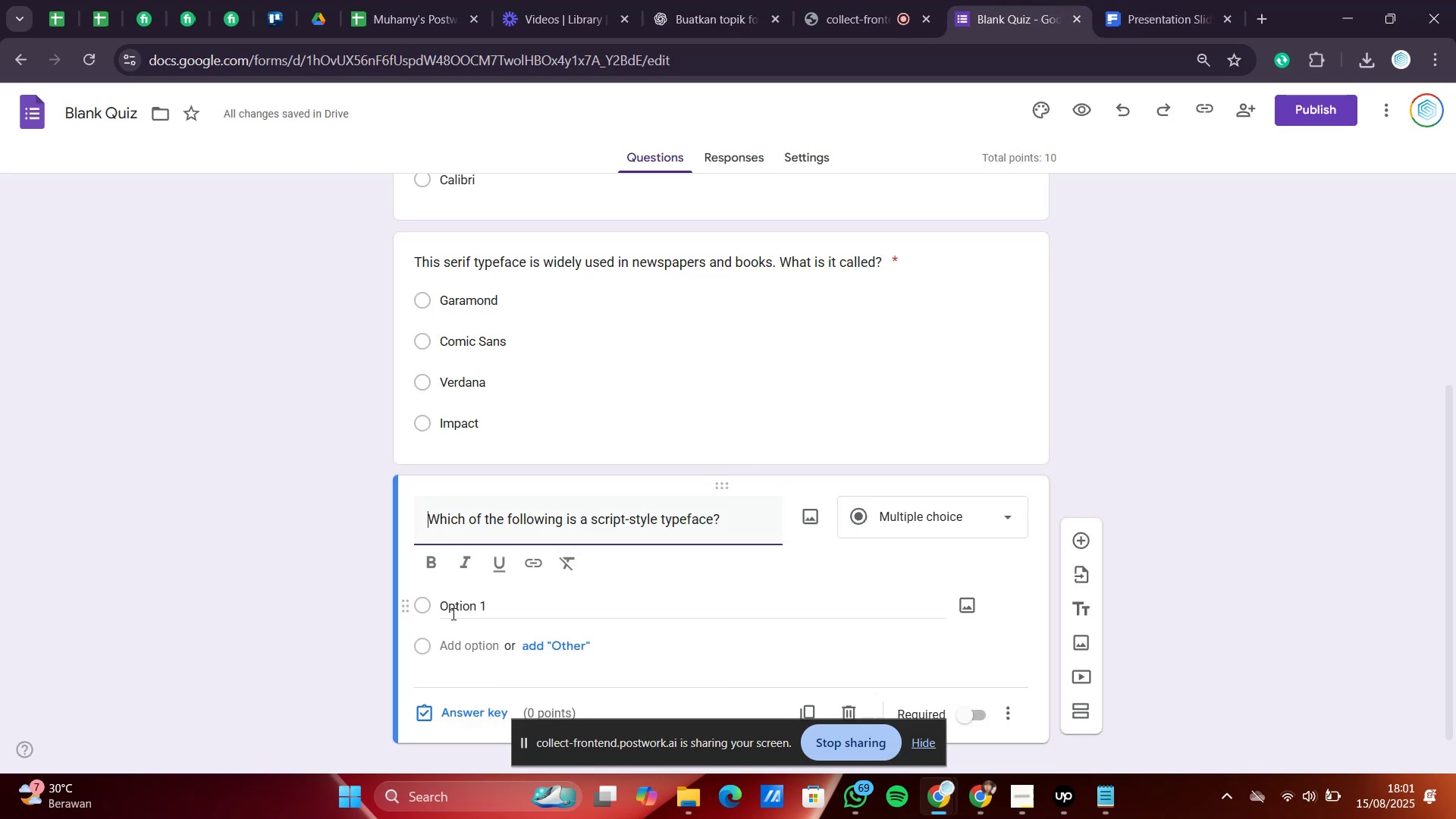 
right_click([452, 613])
 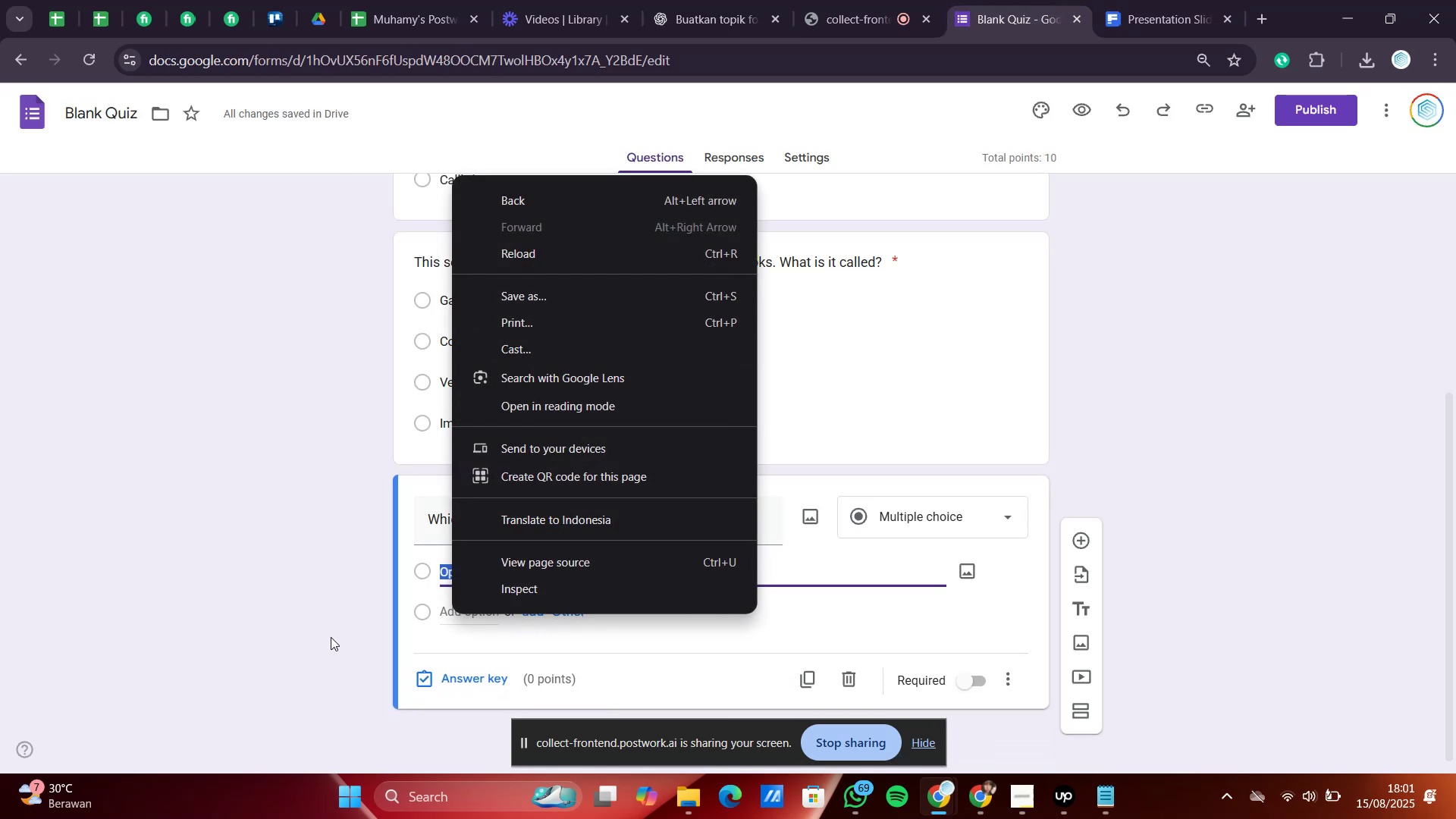 
right_click([292, 616])
 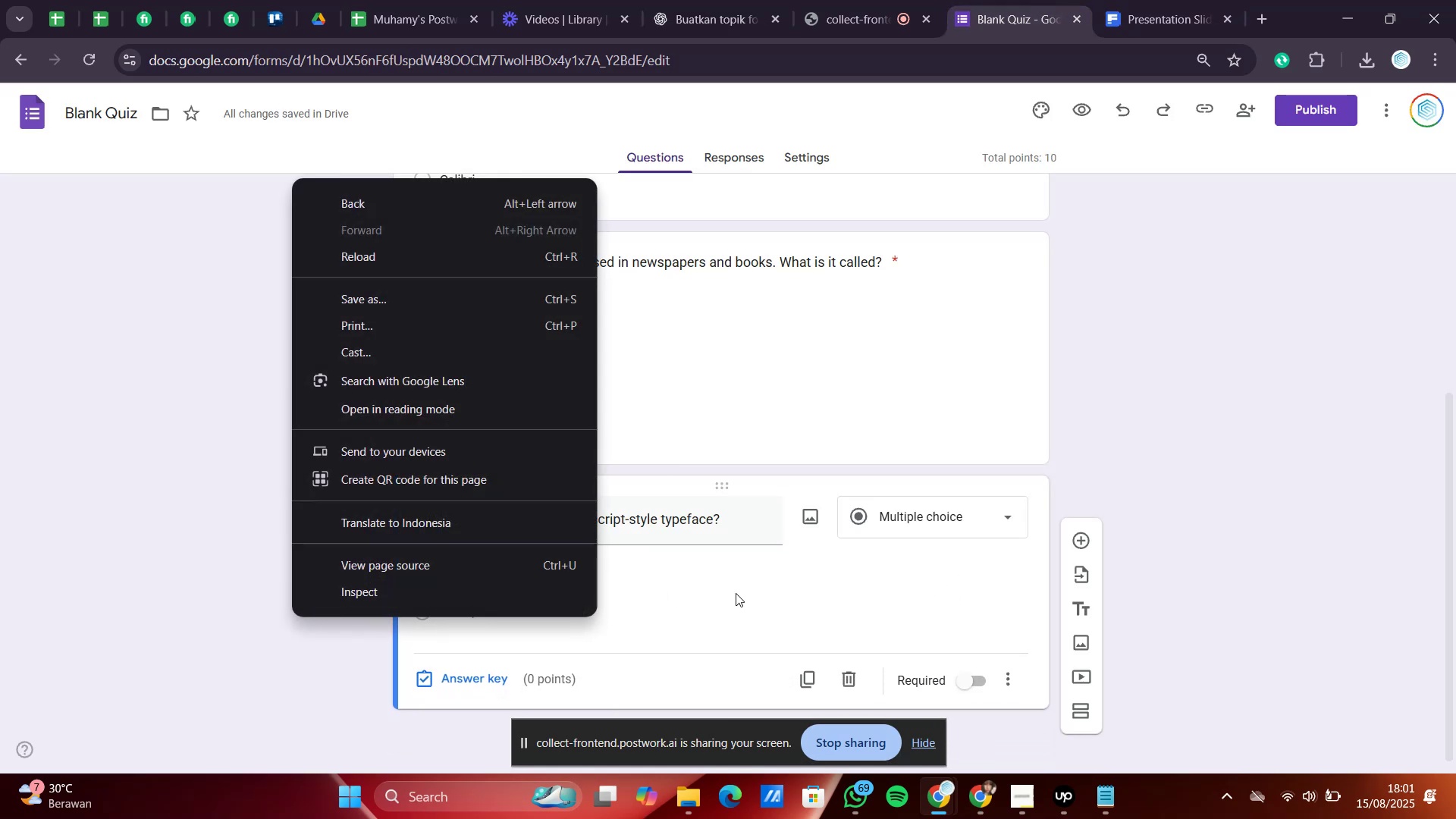 
left_click([687, 593])
 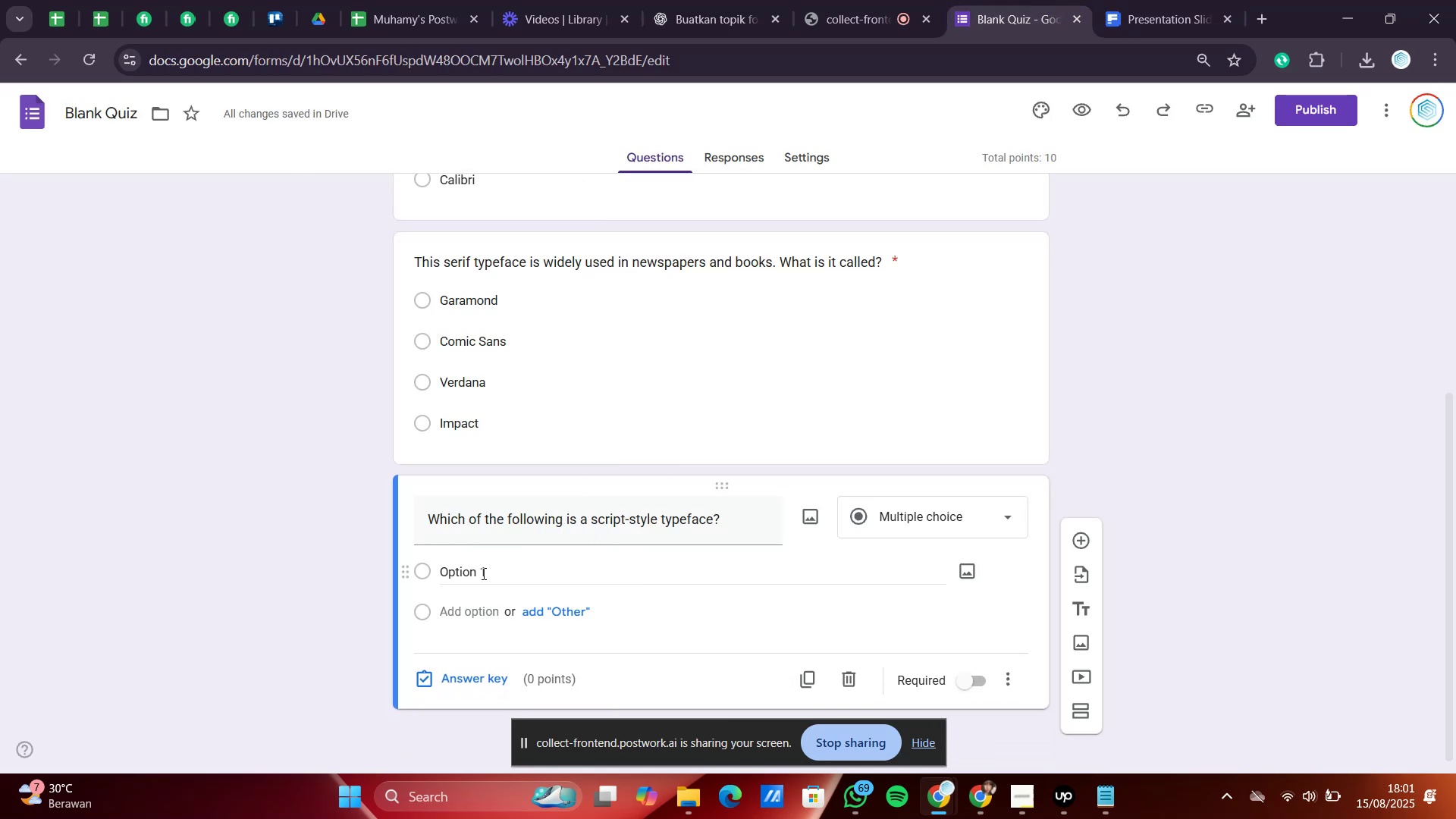 
right_click([482, 573])
 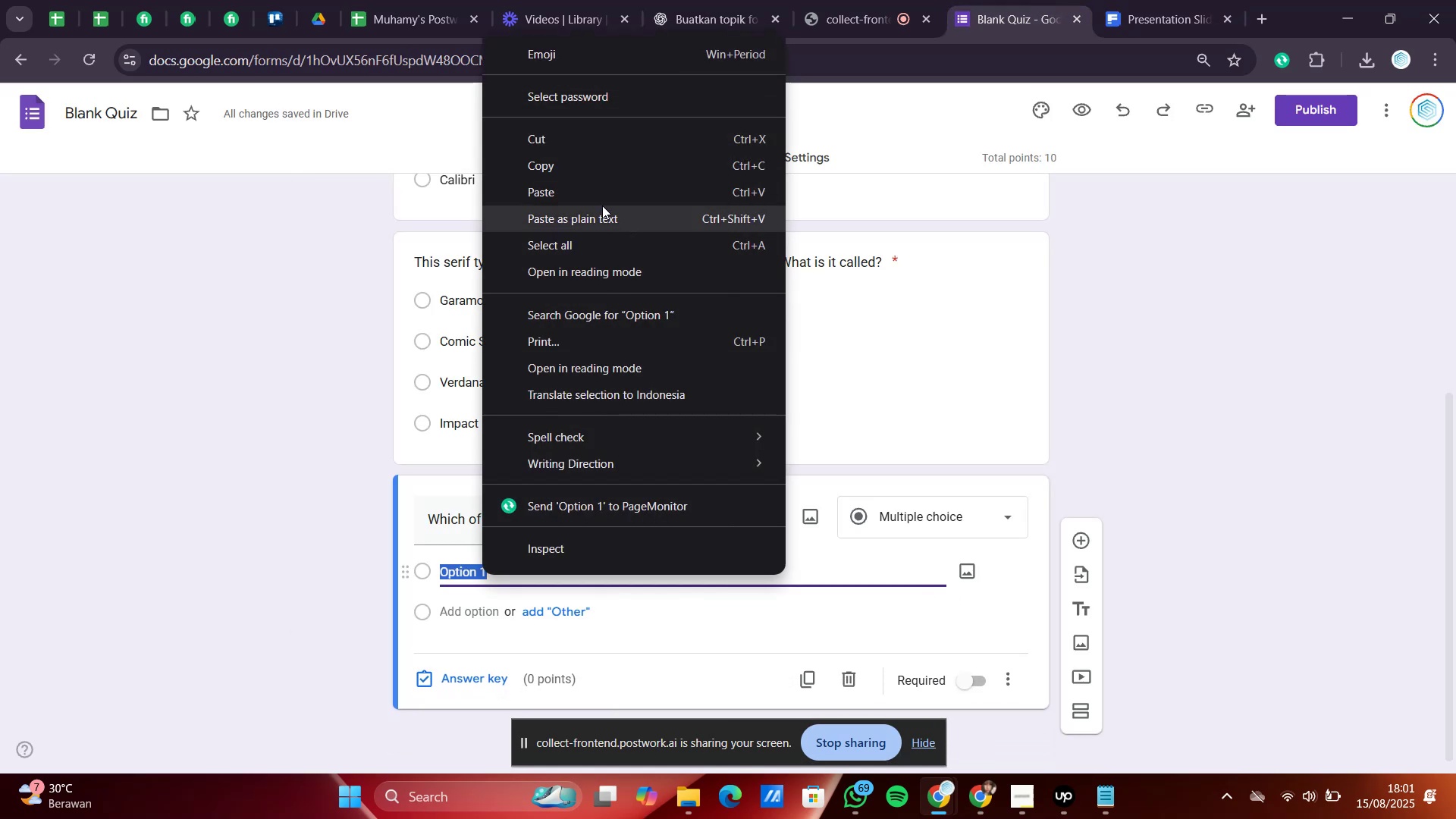 
left_click([596, 199])
 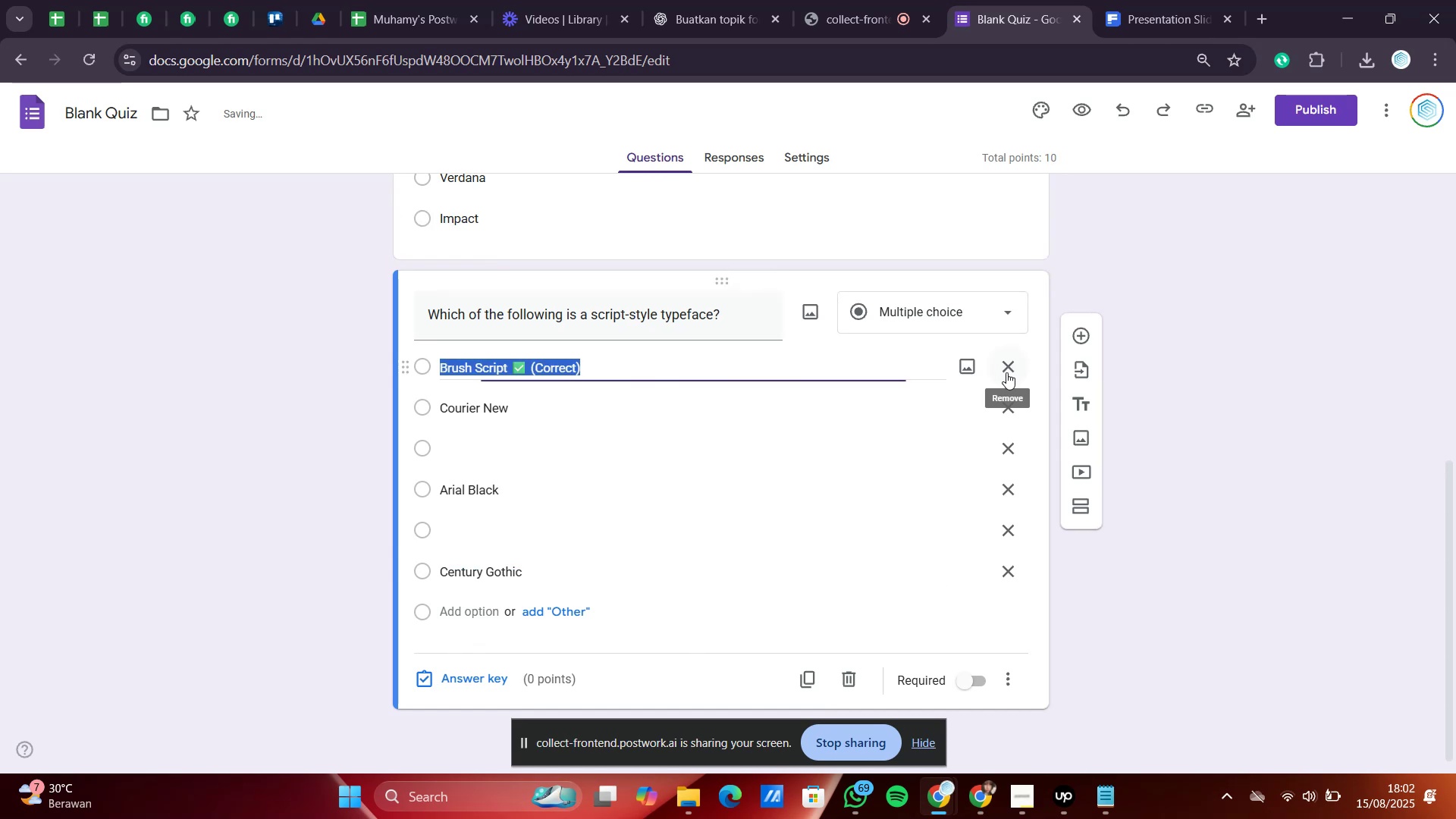 
left_click([1005, 441])
 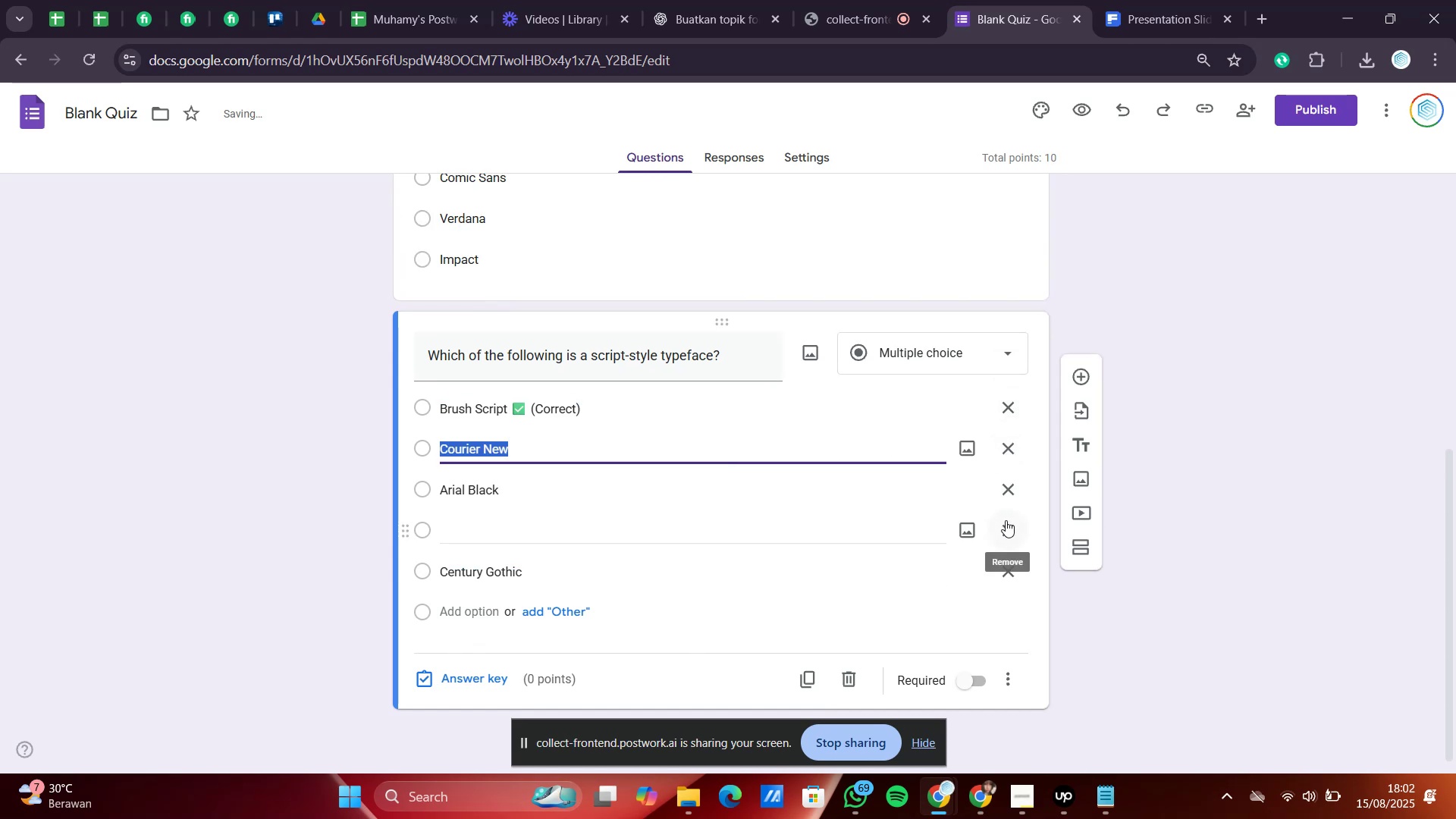 
left_click([1006, 521])
 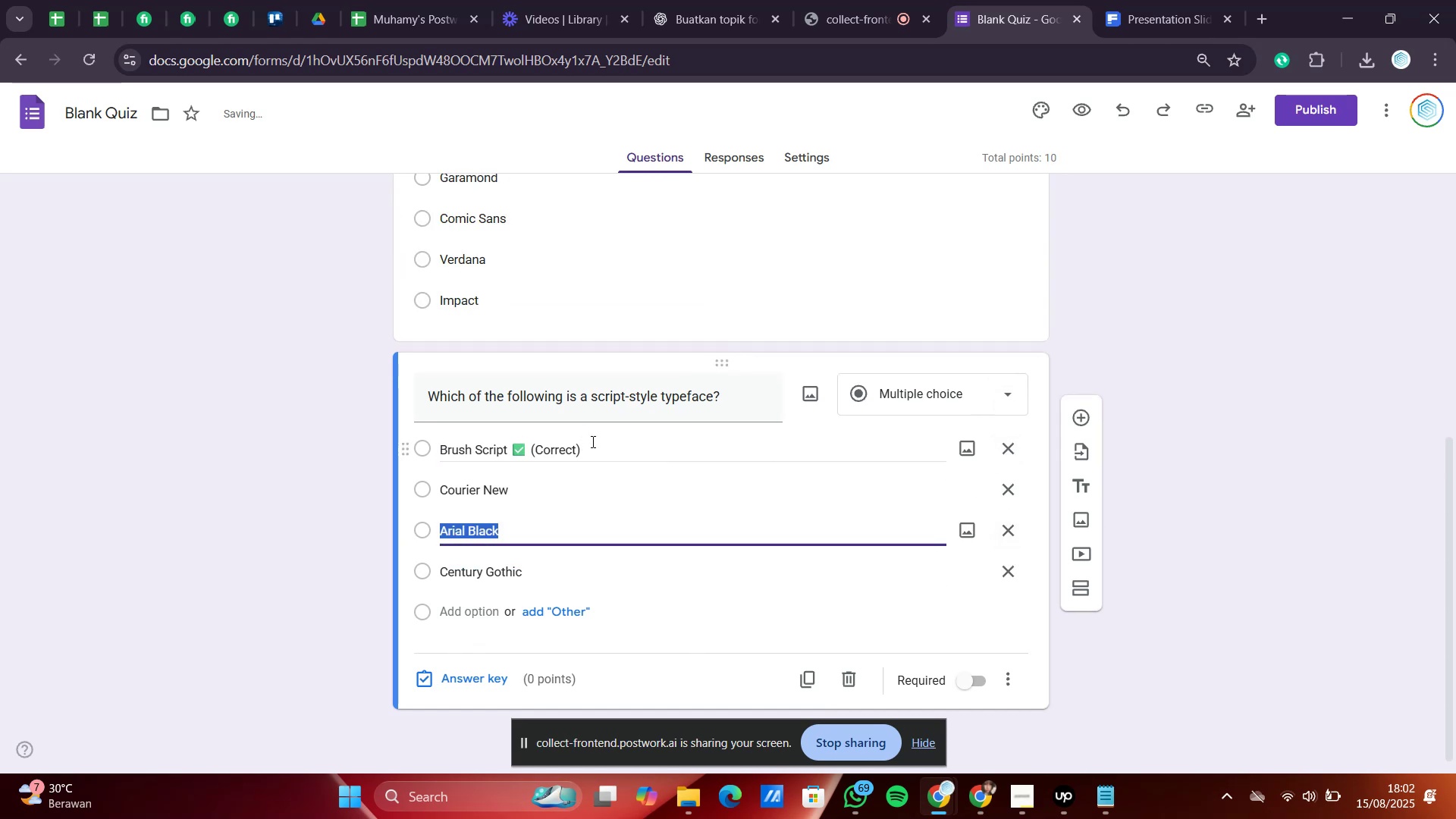 
left_click_drag(start_coordinate=[592, 451], to_coordinate=[528, 457])
 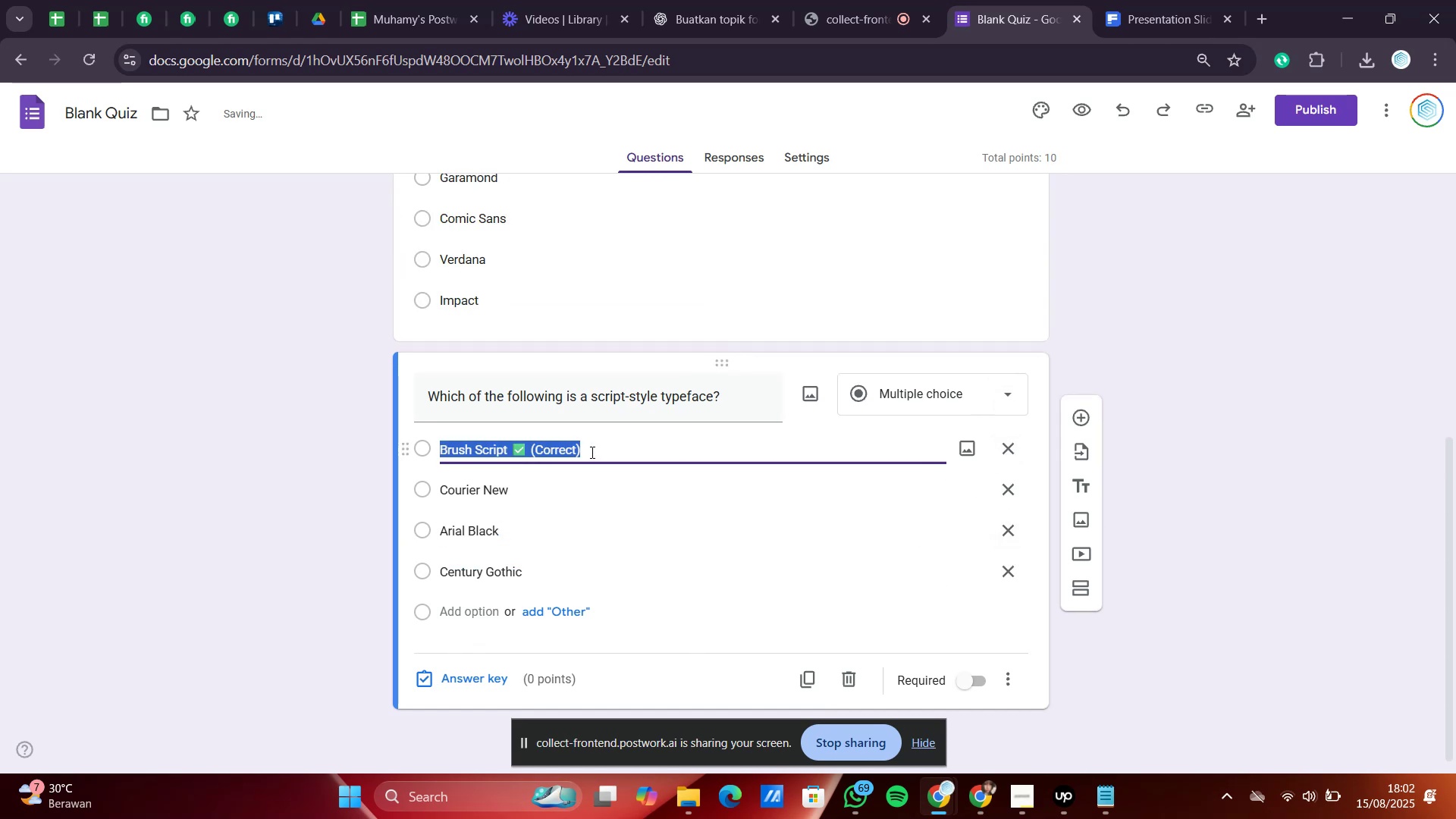 
left_click([591, 452])
 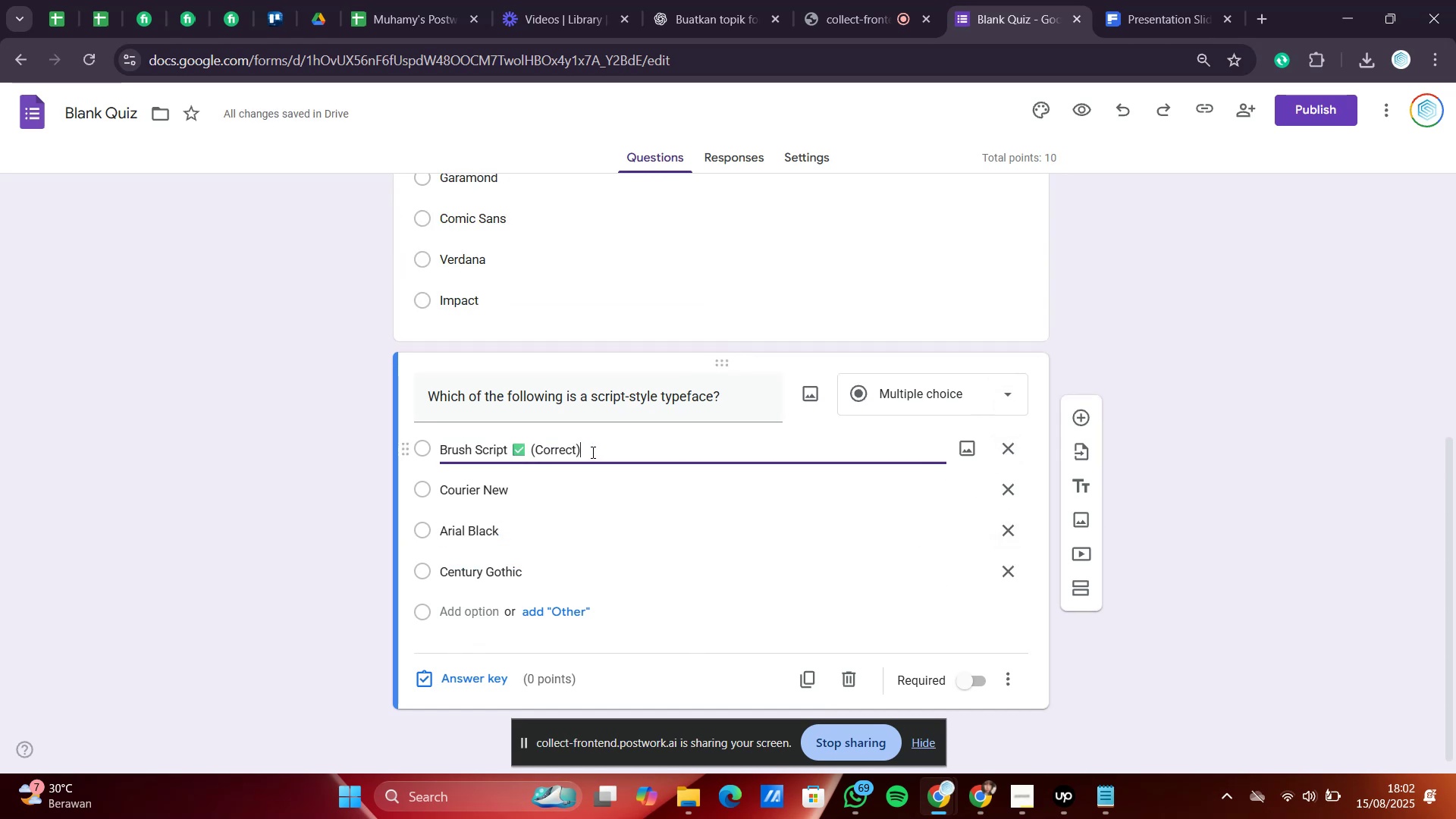 
left_click_drag(start_coordinate=[592, 452], to_coordinate=[508, 452])
 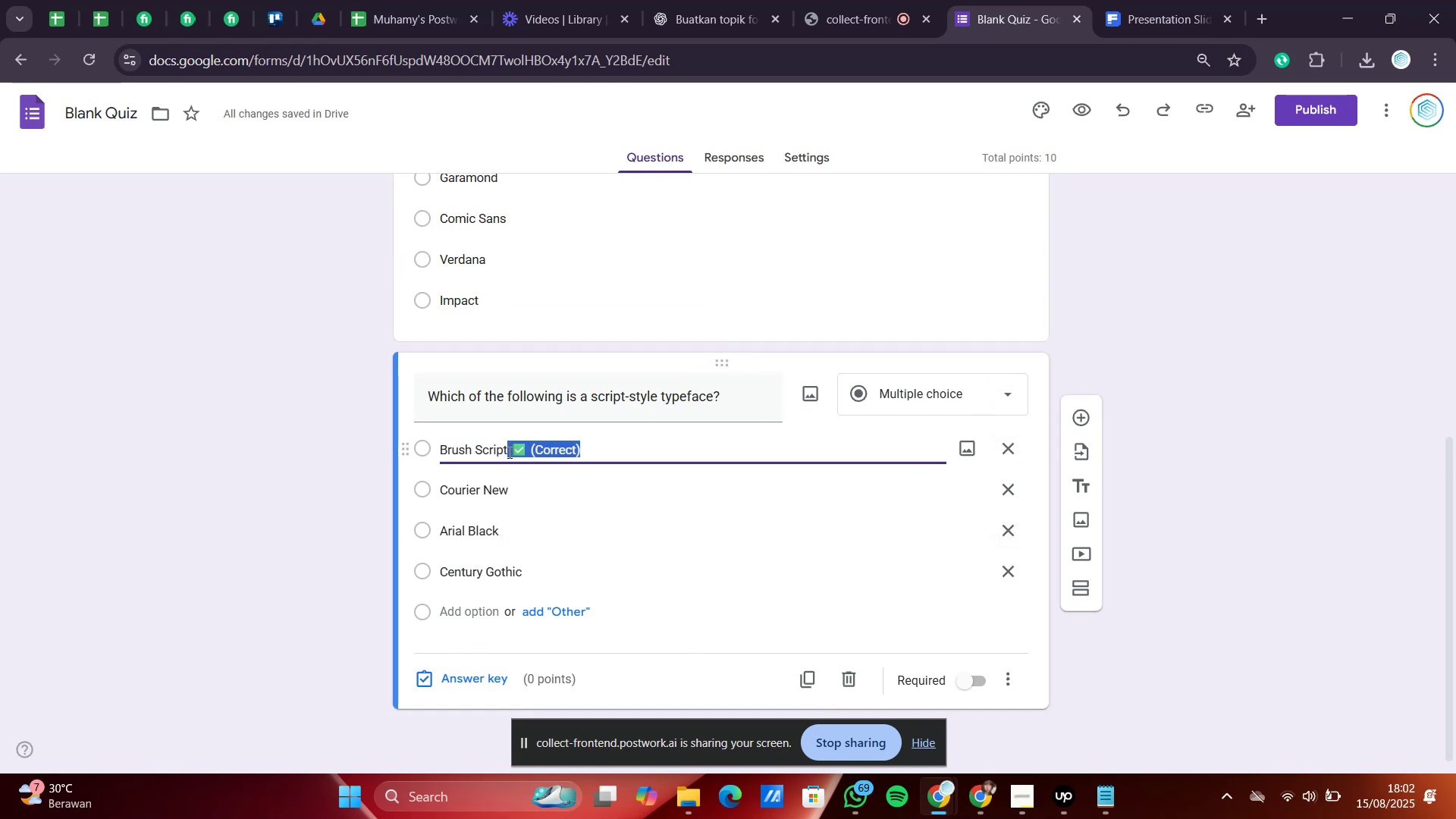 
key(Backspace)
 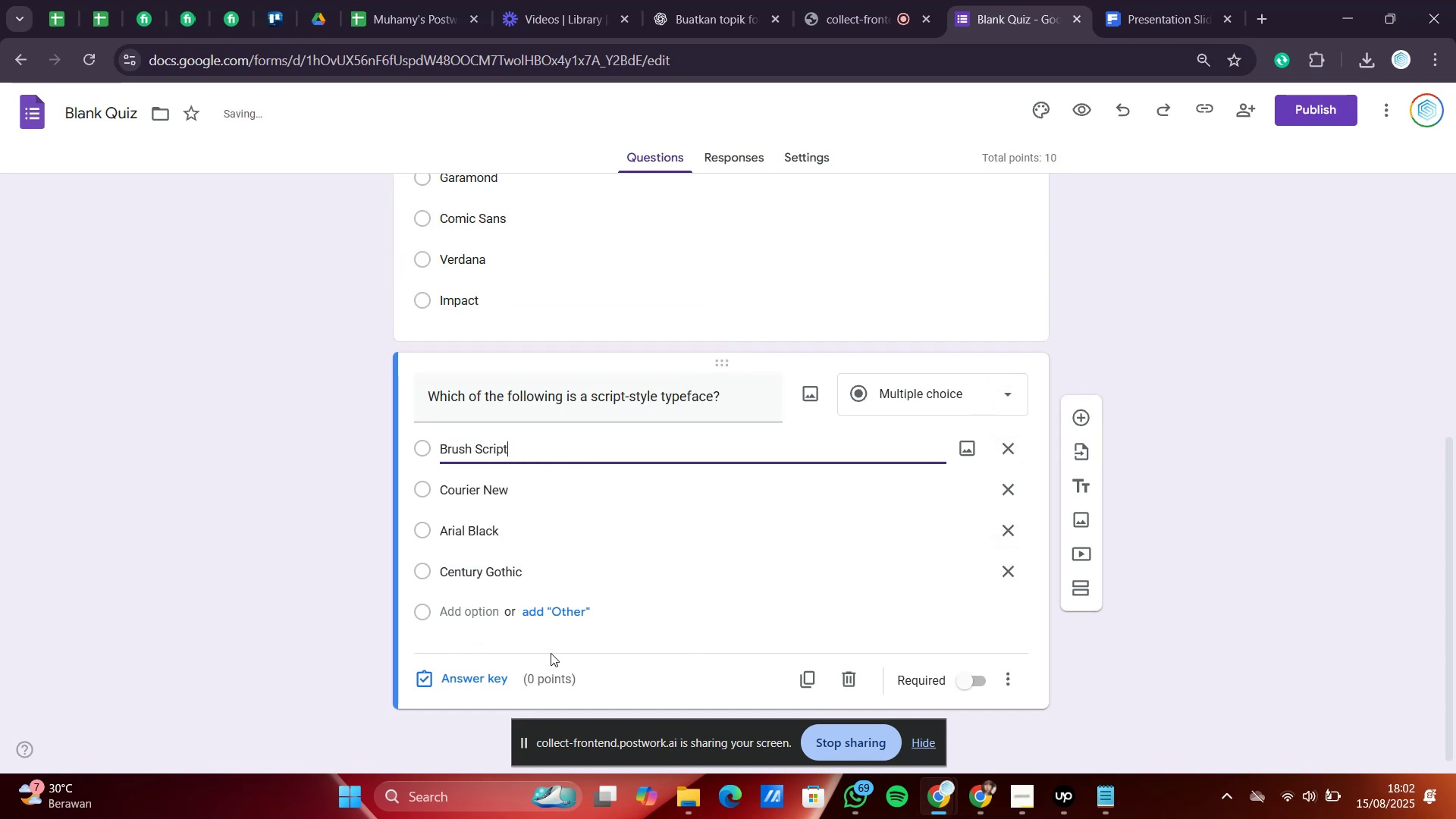 
left_click([480, 676])
 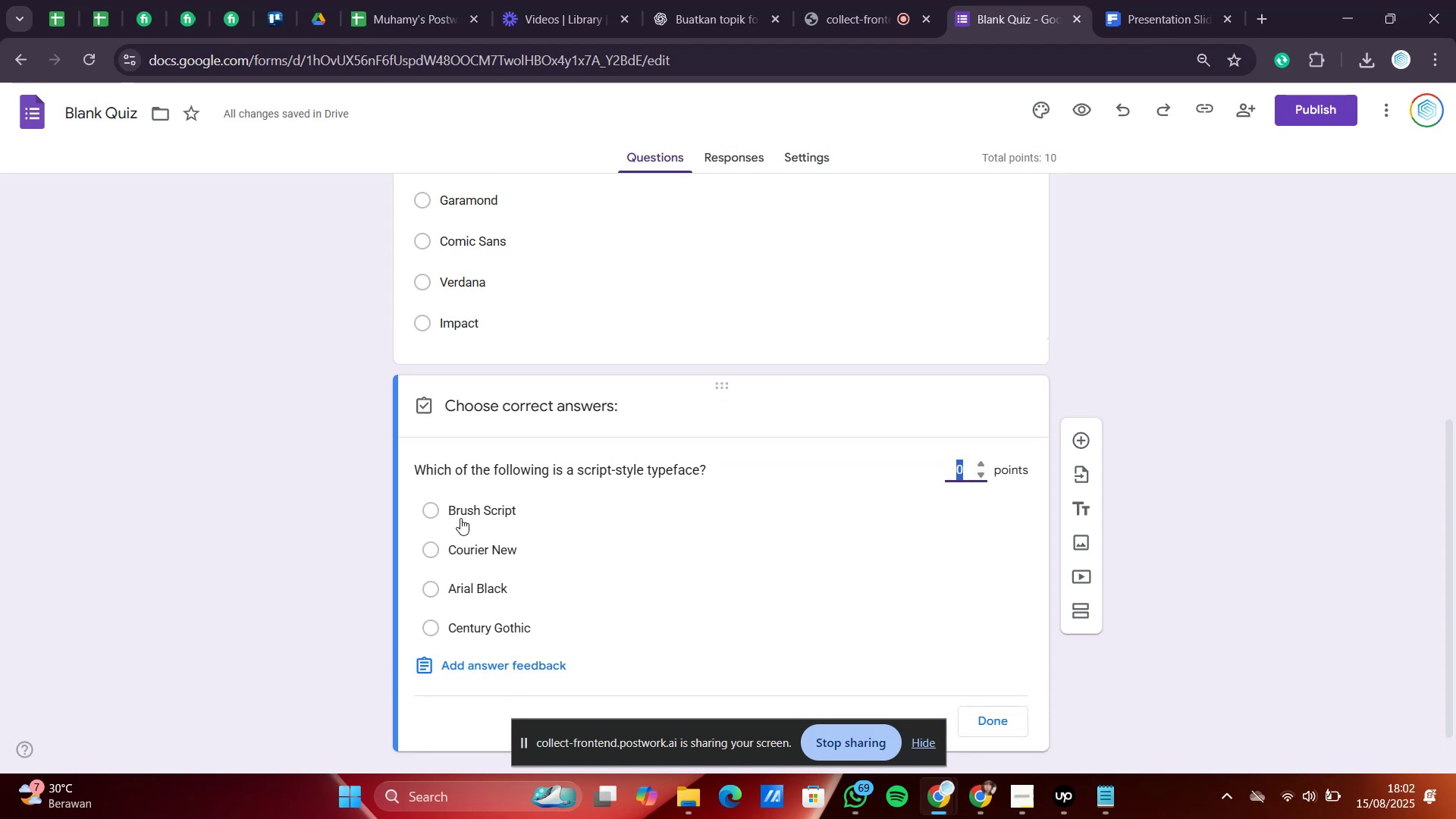 
left_click([460, 517])
 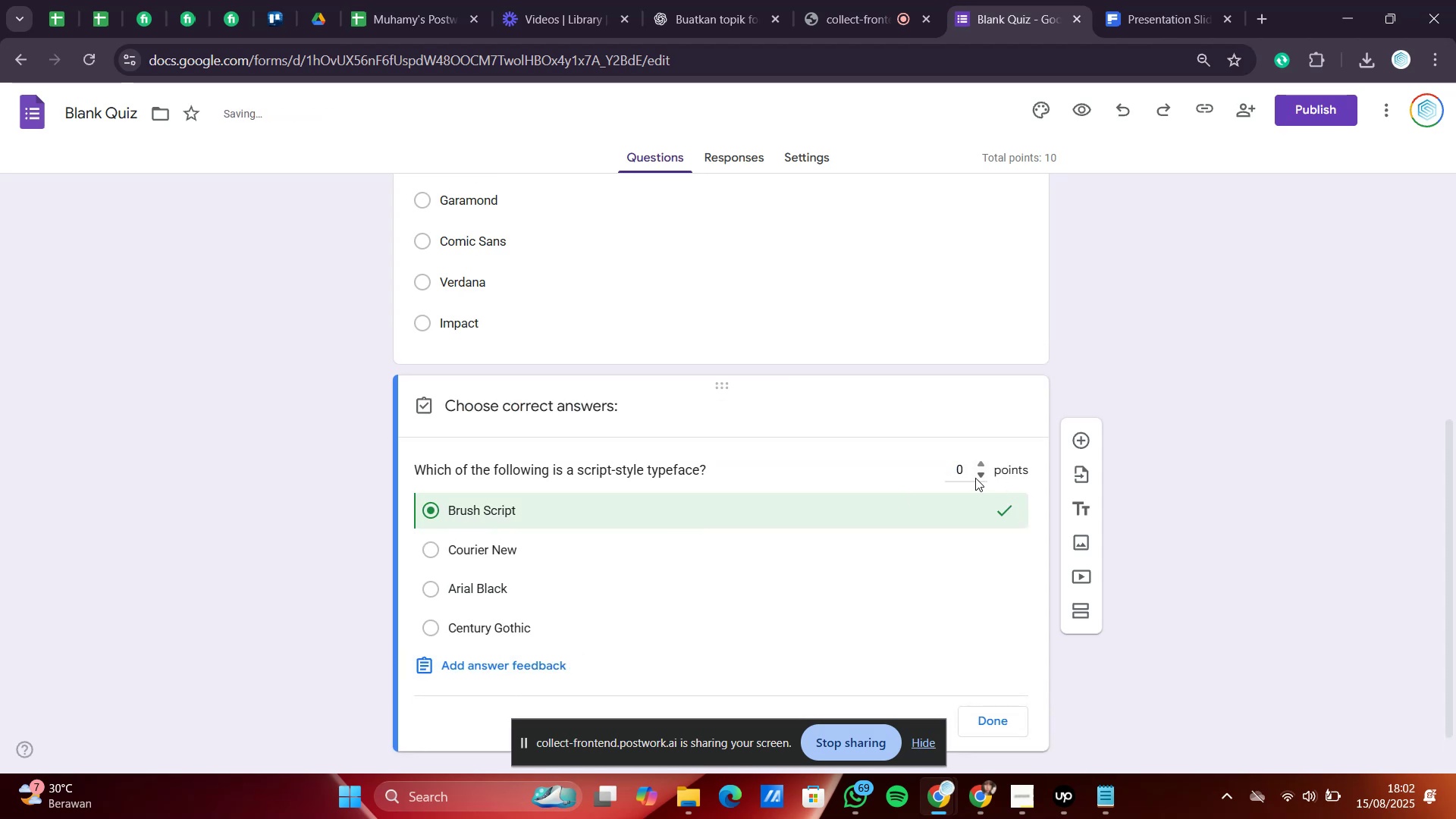 
left_click_drag(start_coordinate=[965, 472], to_coordinate=[946, 469])
 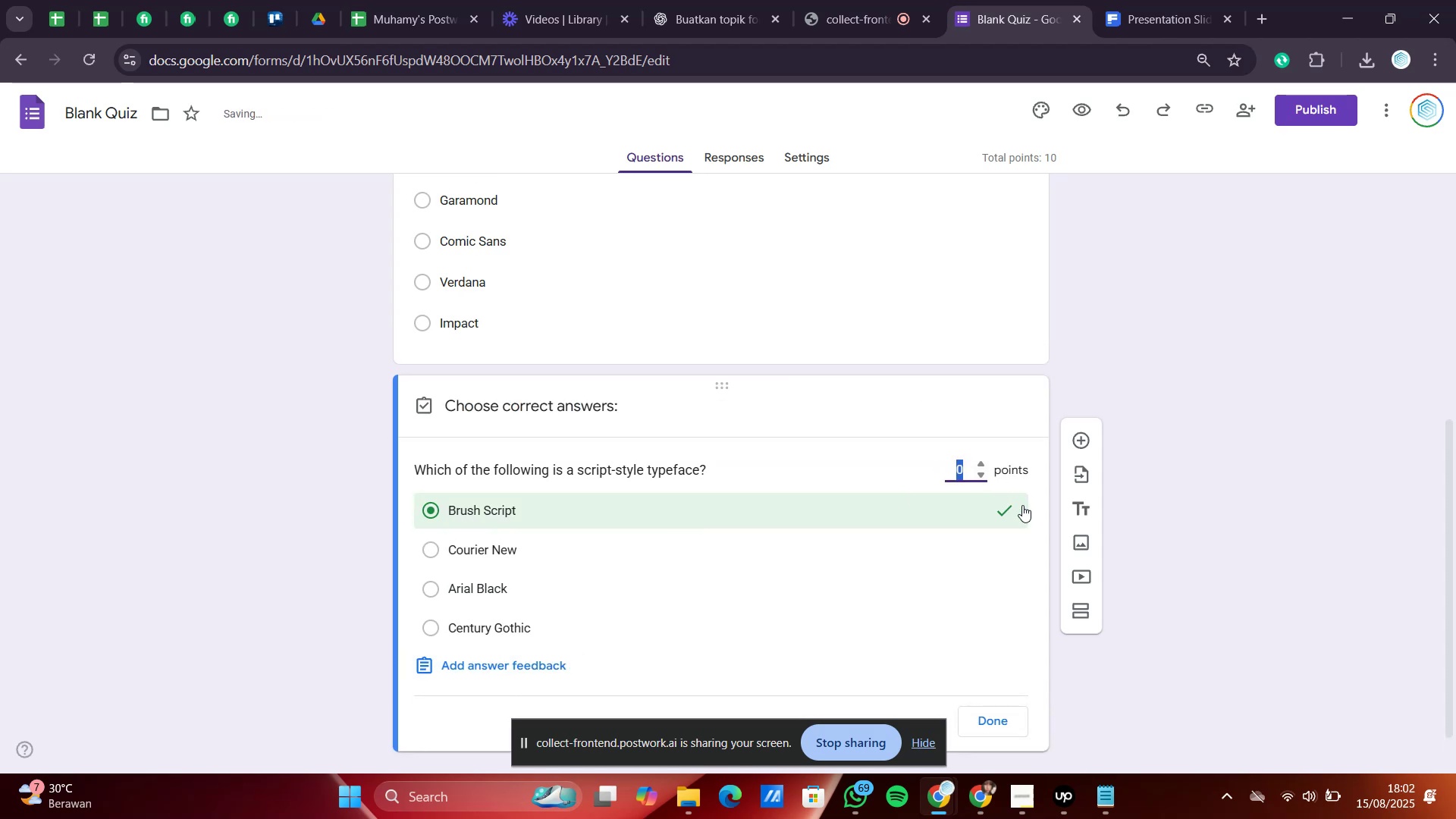 
key(5)
 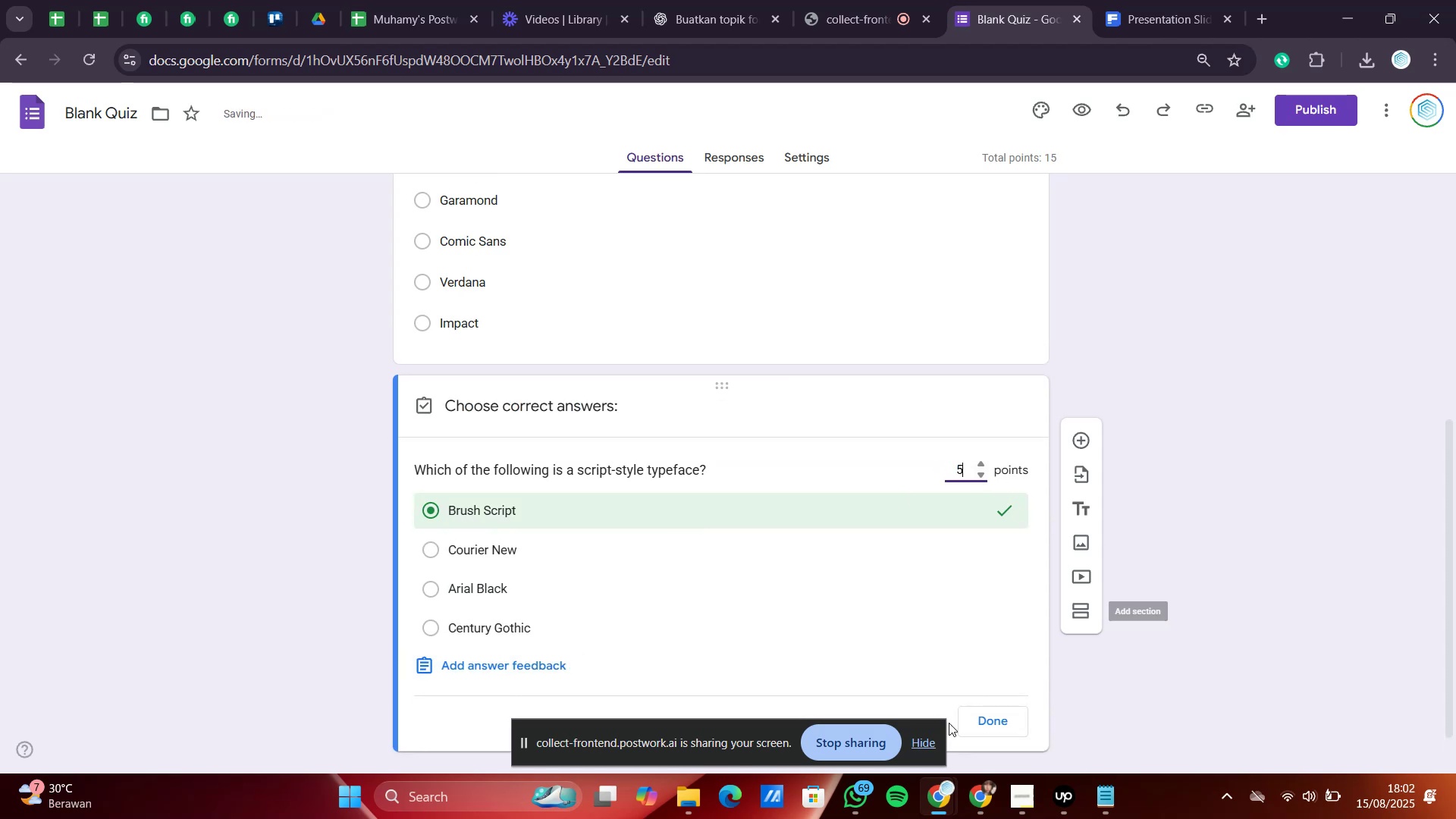 
left_click([999, 714])
 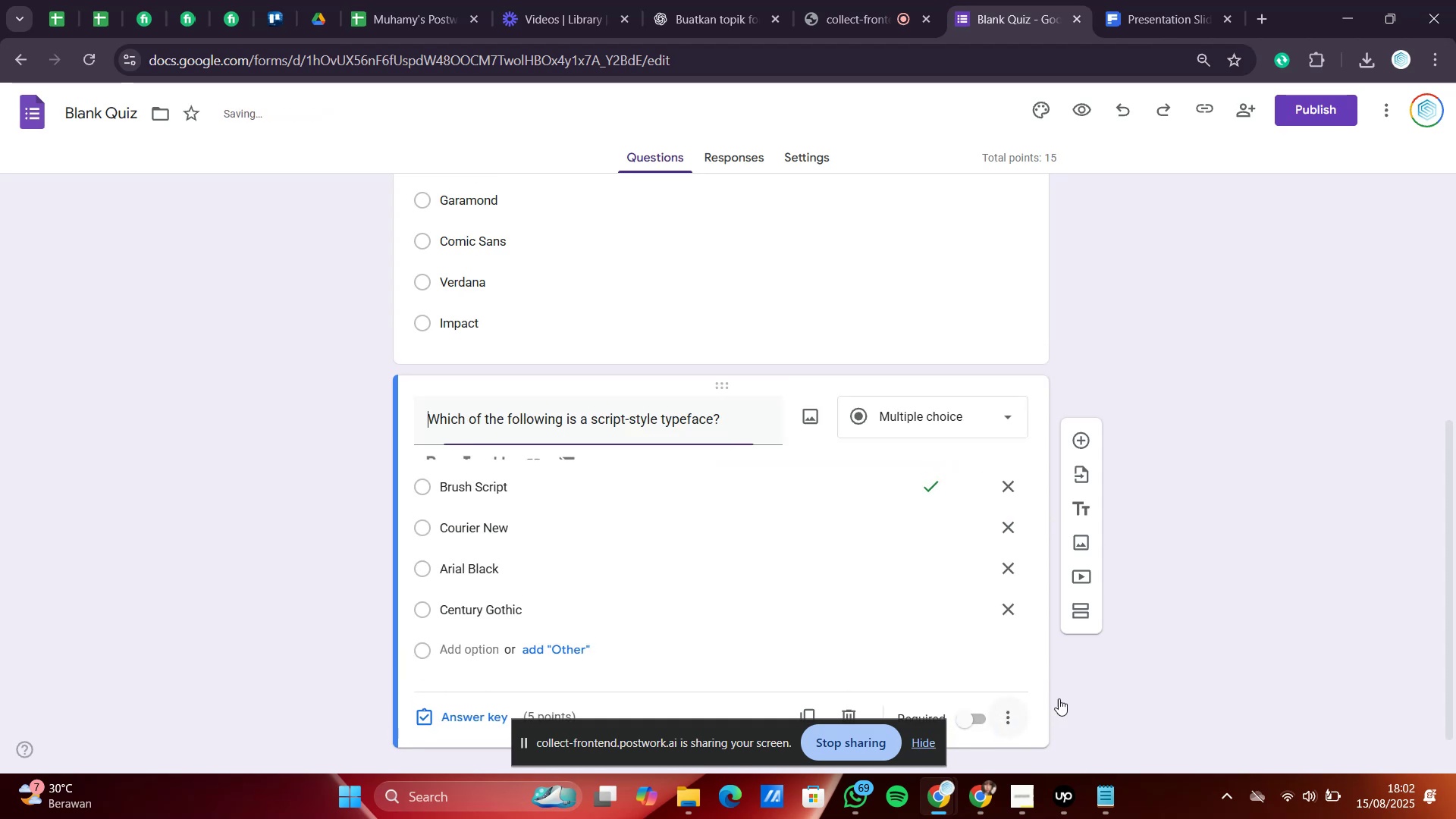 
scroll: coordinate [1146, 677], scroll_direction: down, amount: 4.0
 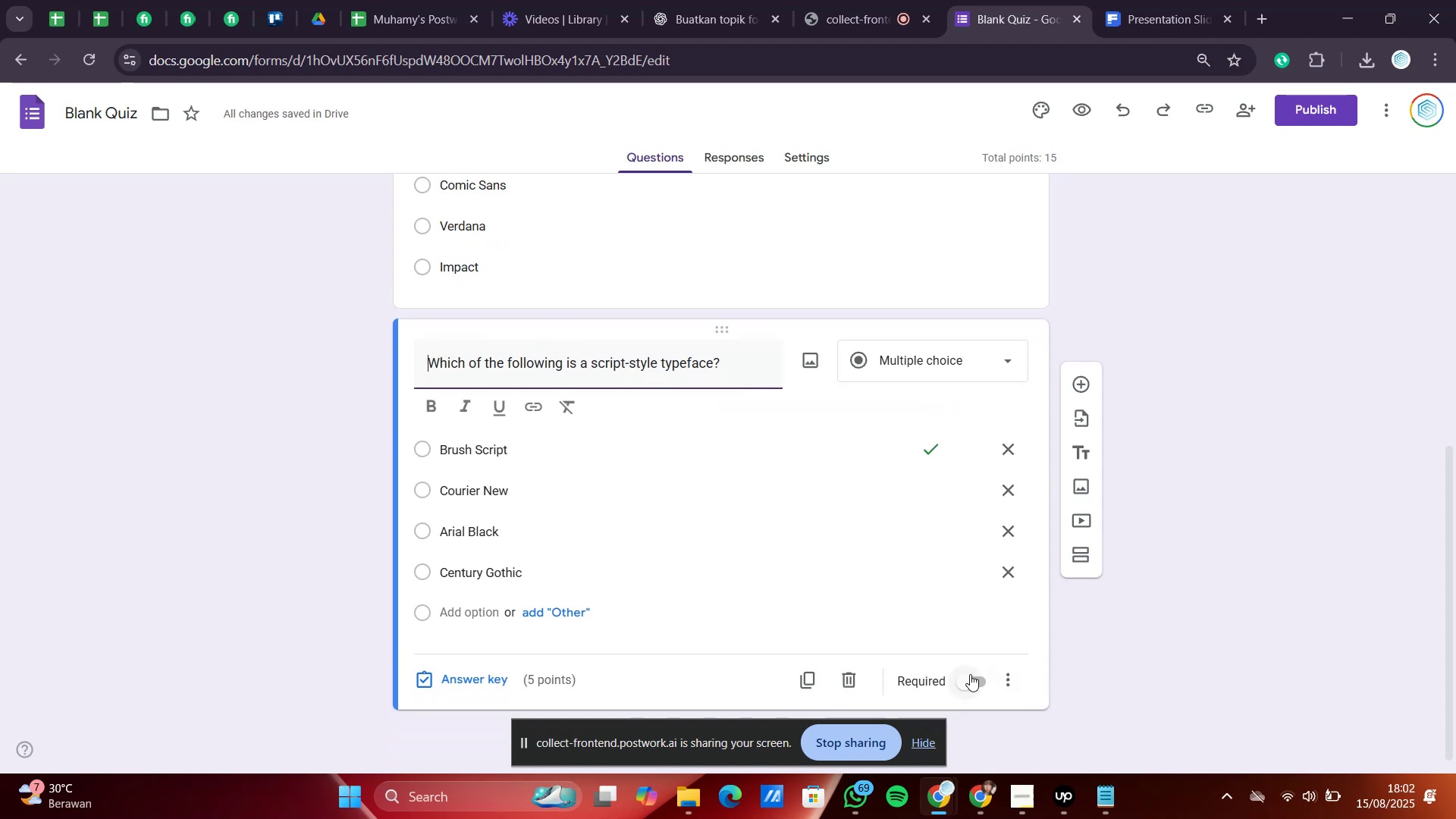 
left_click([970, 674])
 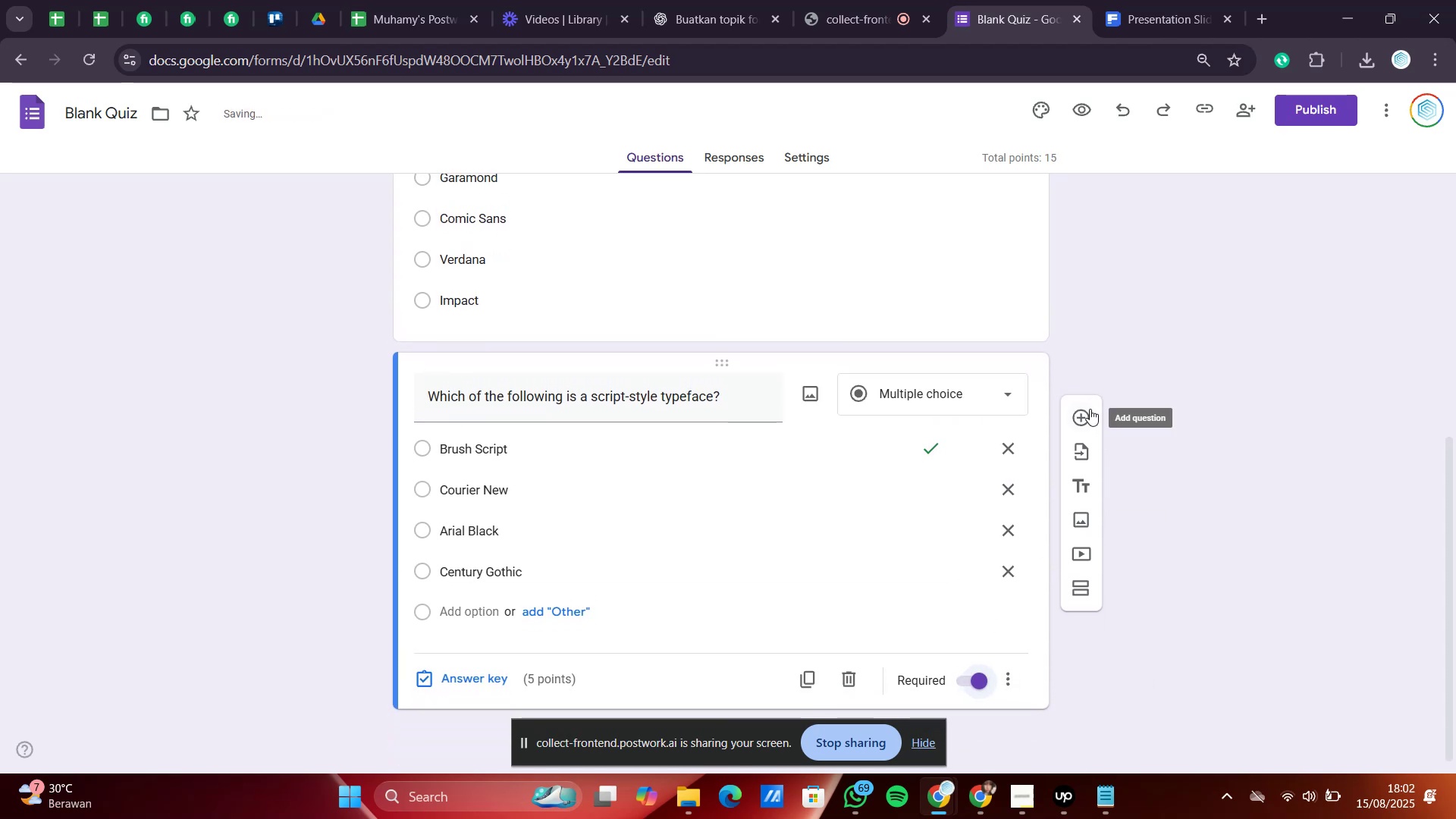 
left_click([1090, 409])
 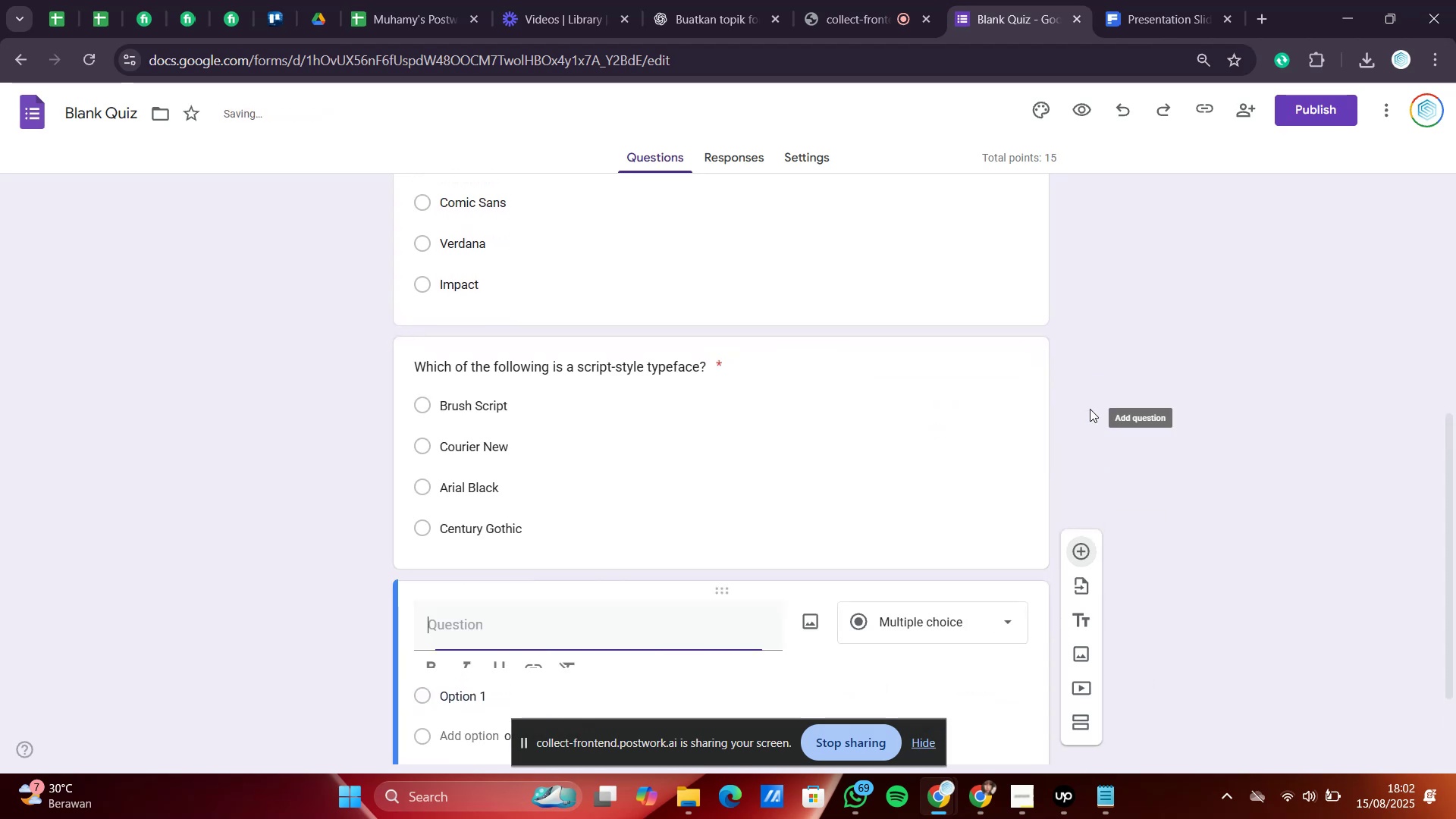 
scroll: coordinate [1072, 457], scroll_direction: down, amount: 4.0
 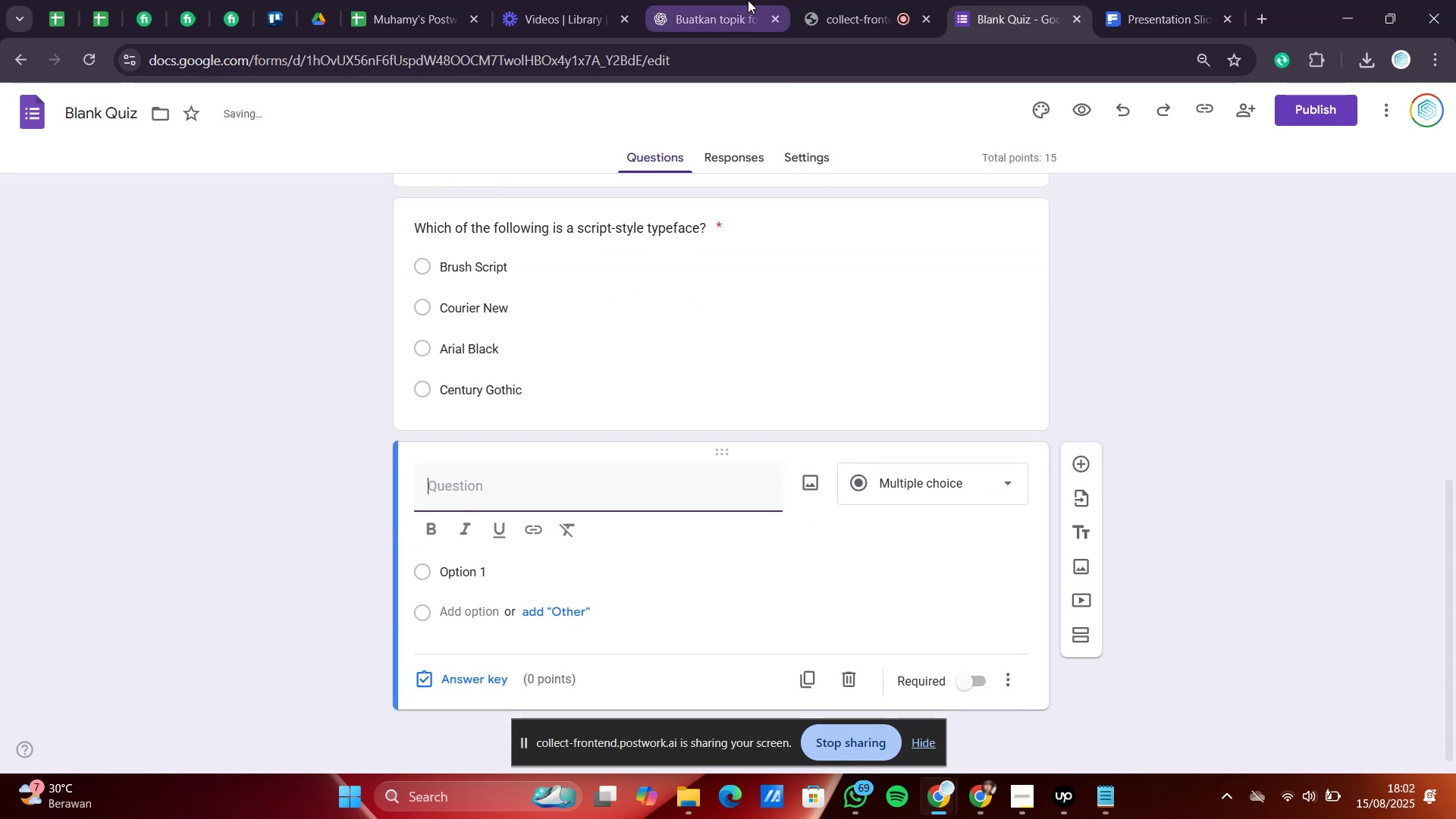 
left_click([726, 0])
 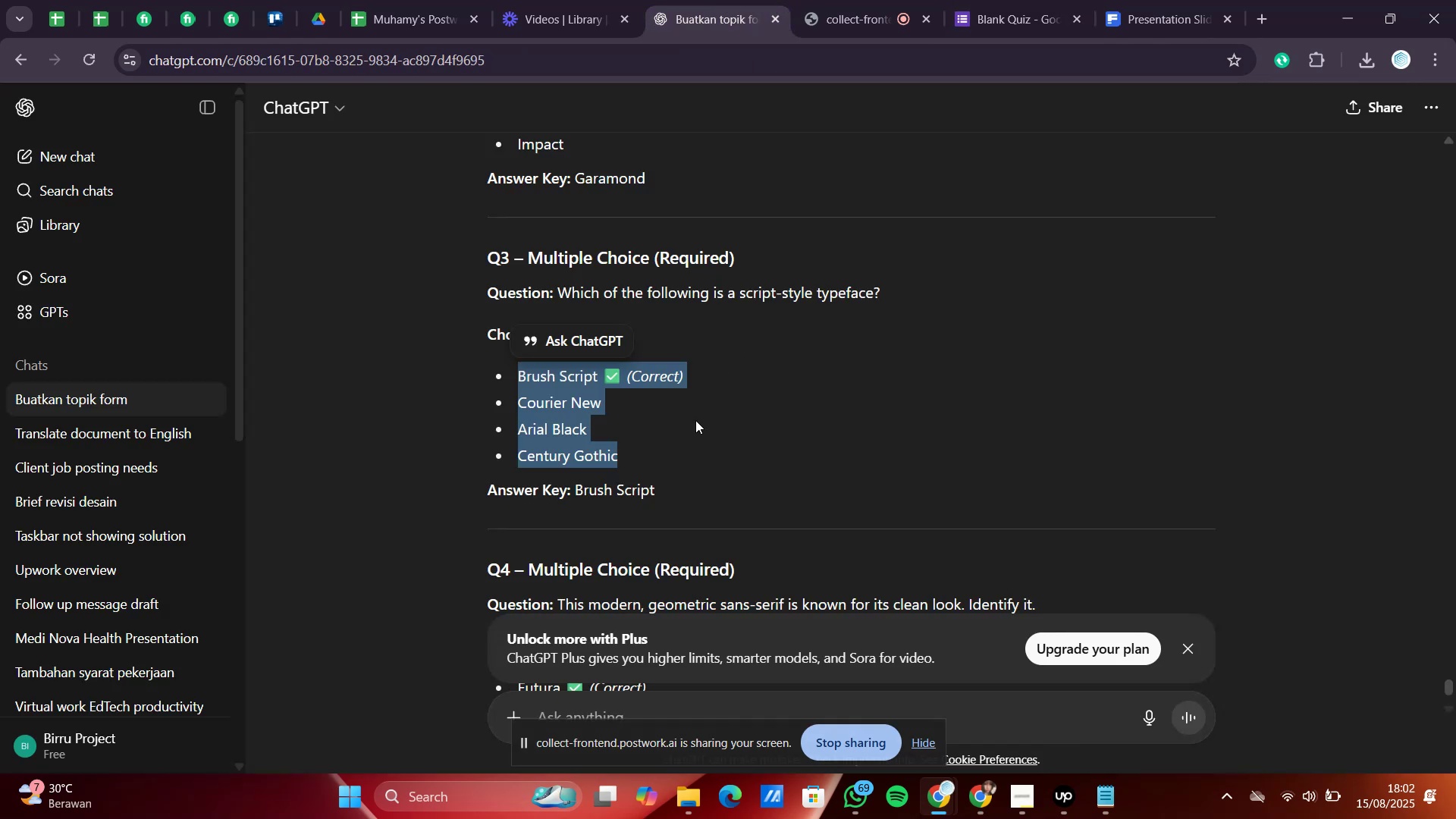 
scroll: coordinate [695, 423], scroll_direction: down, amount: 3.0
 